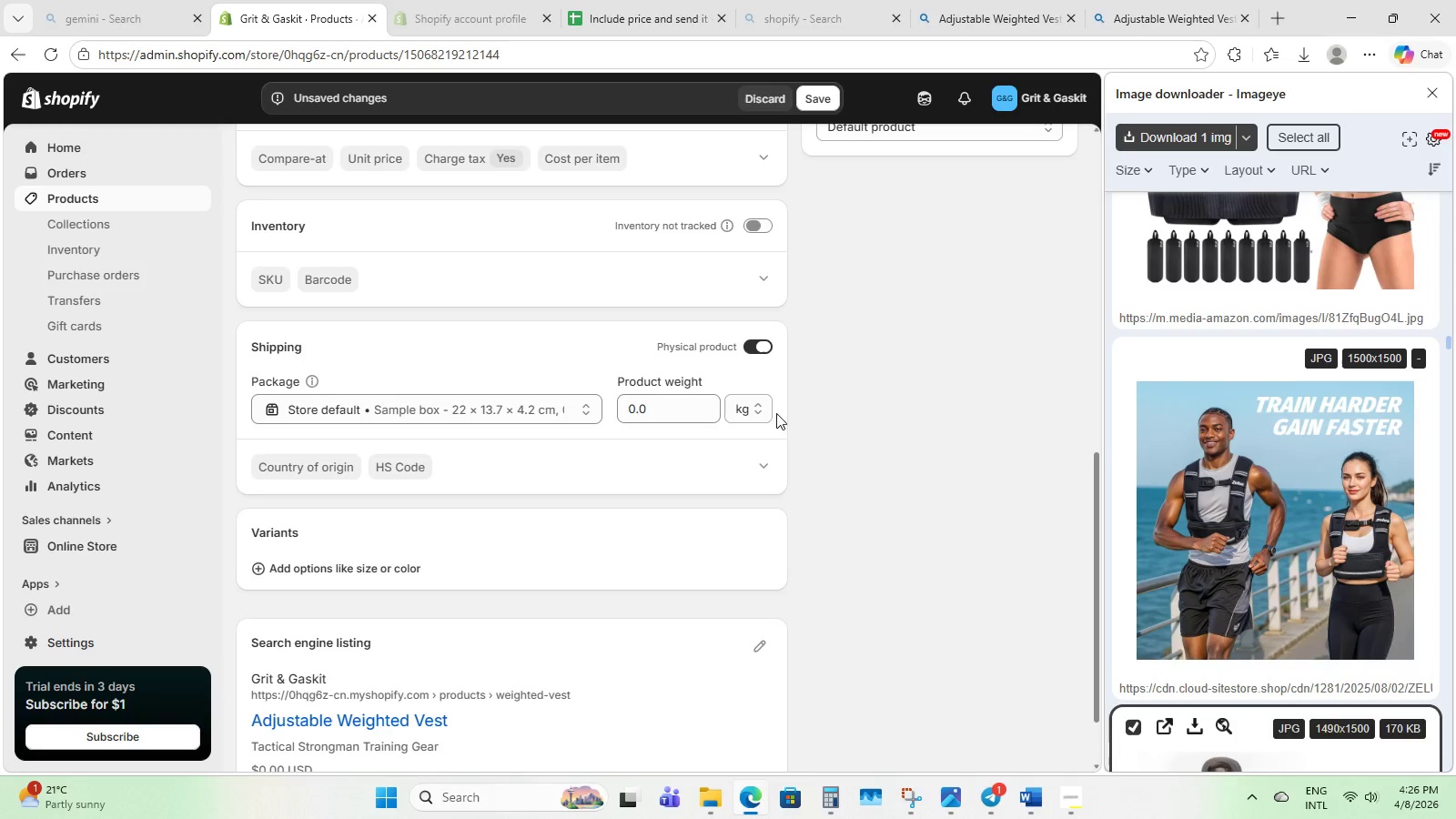 
left_click([753, 410])
 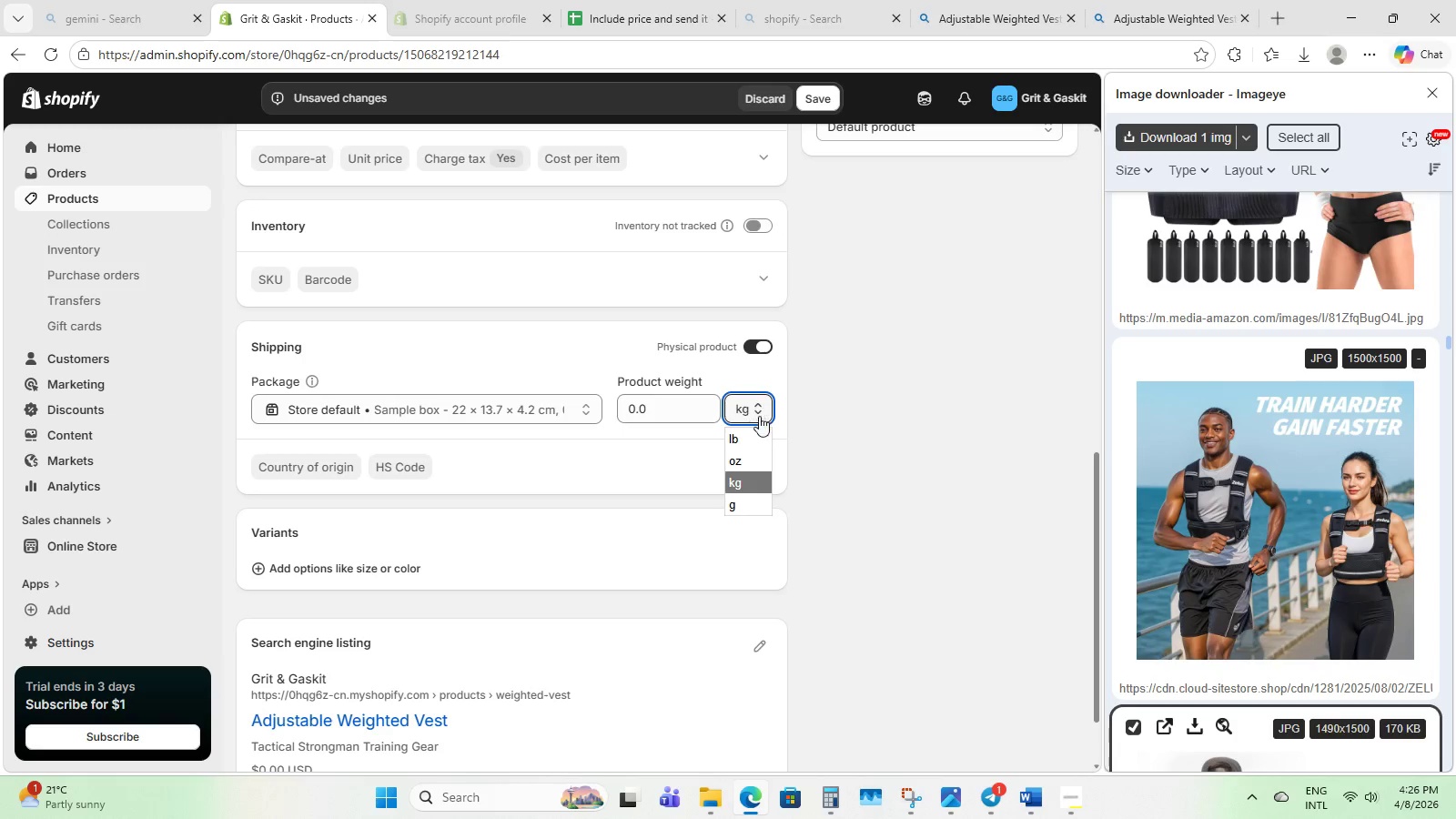 
left_click([758, 502])
 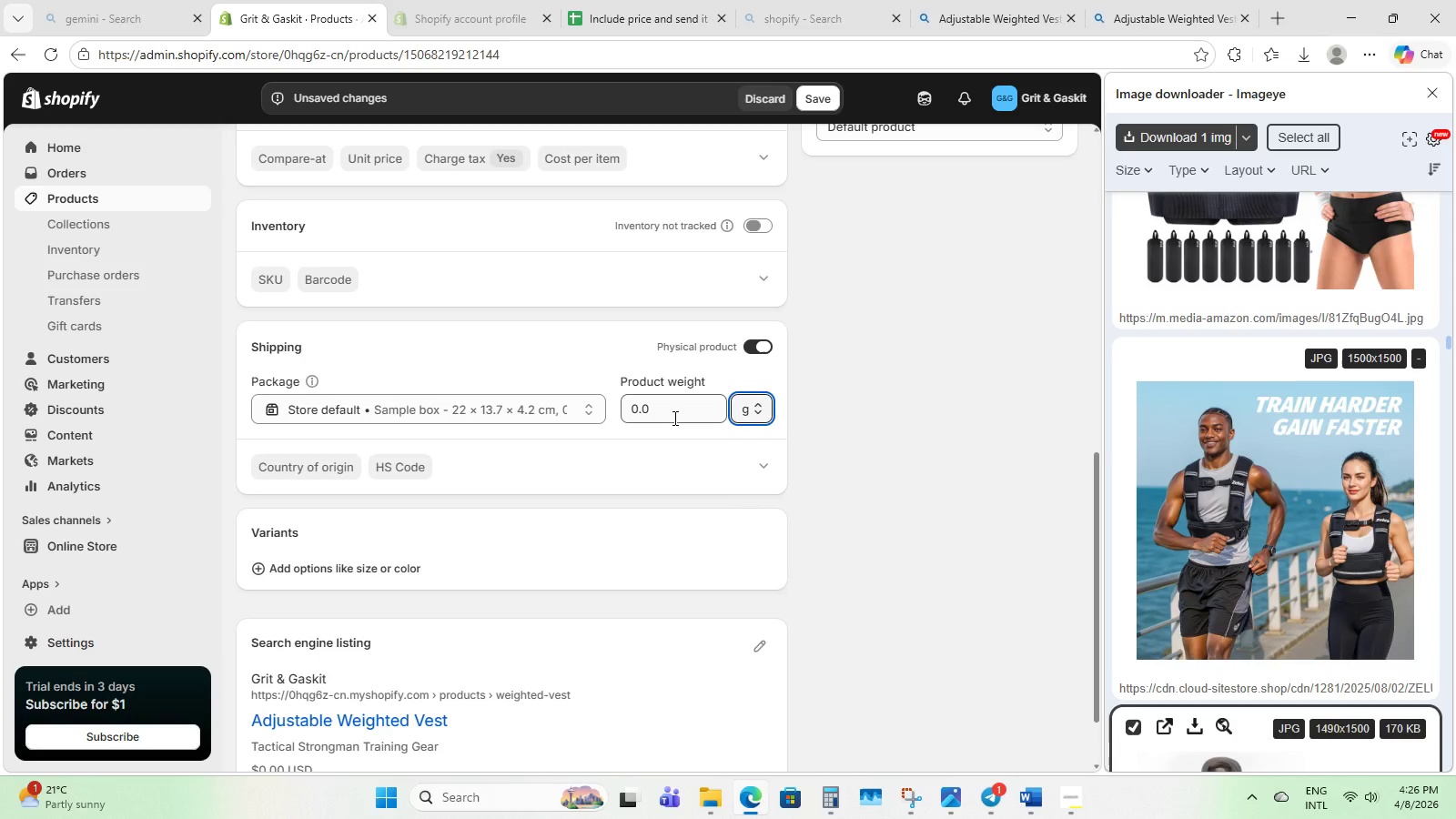 
left_click([673, 418])
 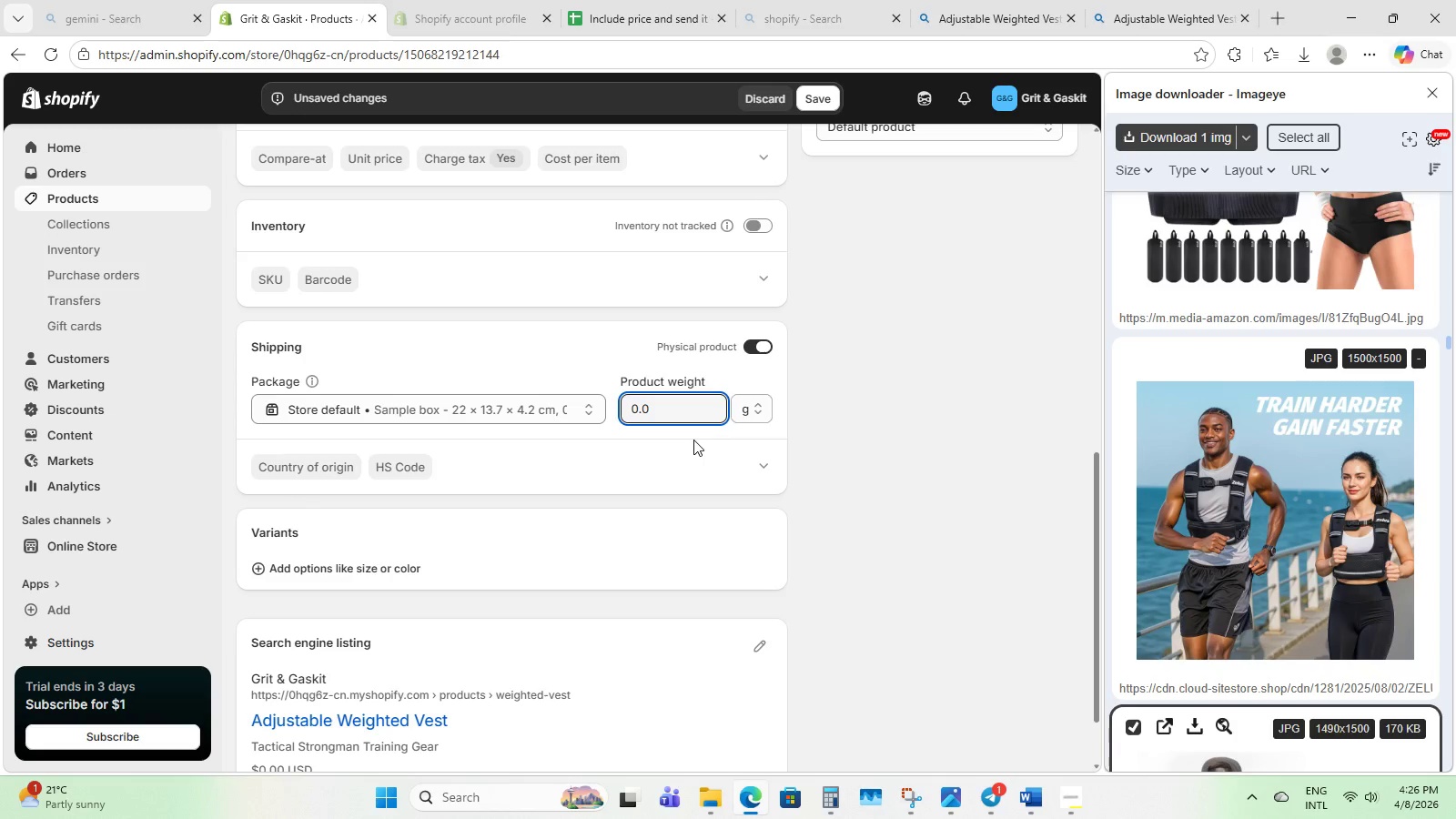 
key(Backspace)
 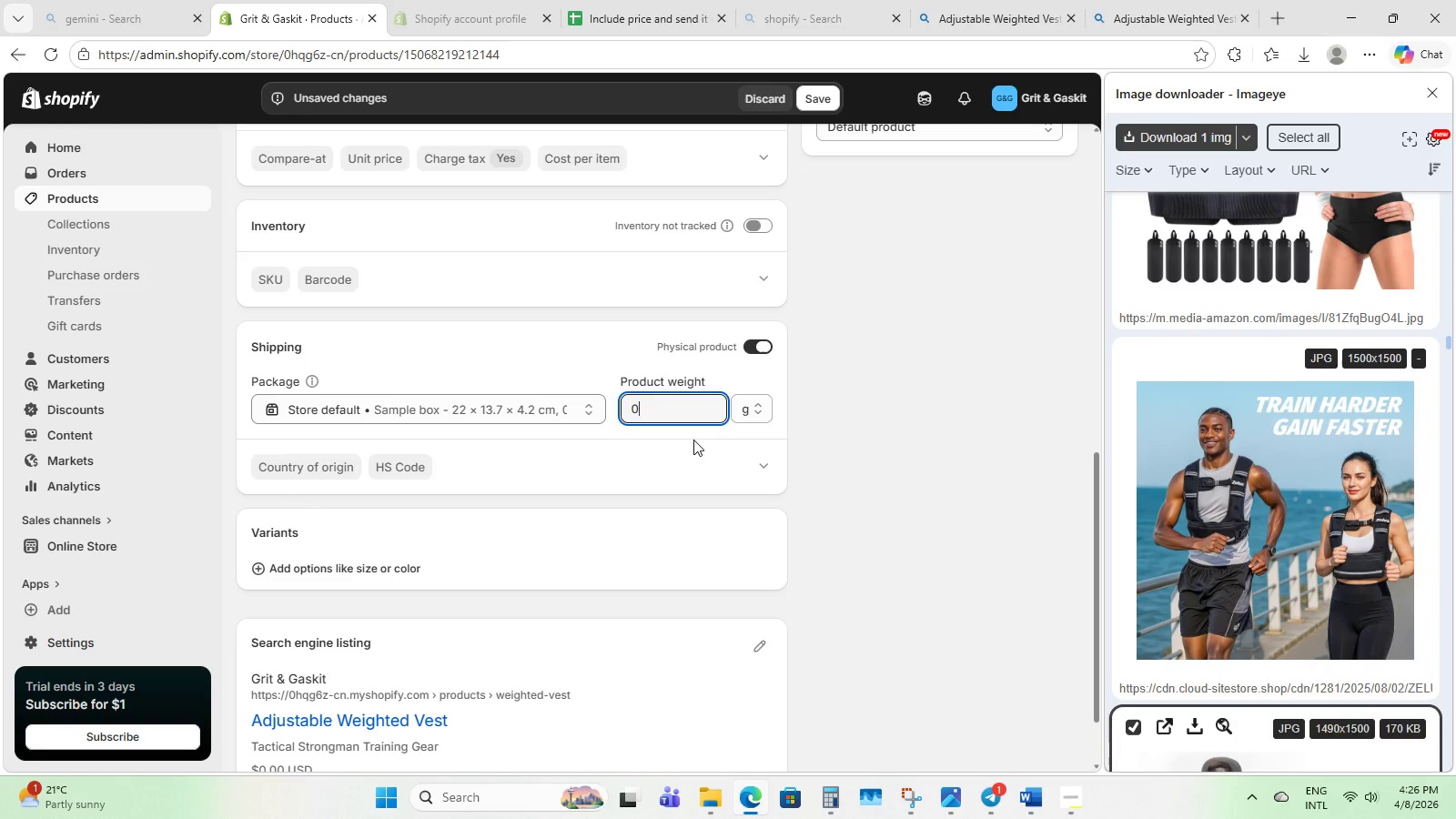 
key(Backspace)
 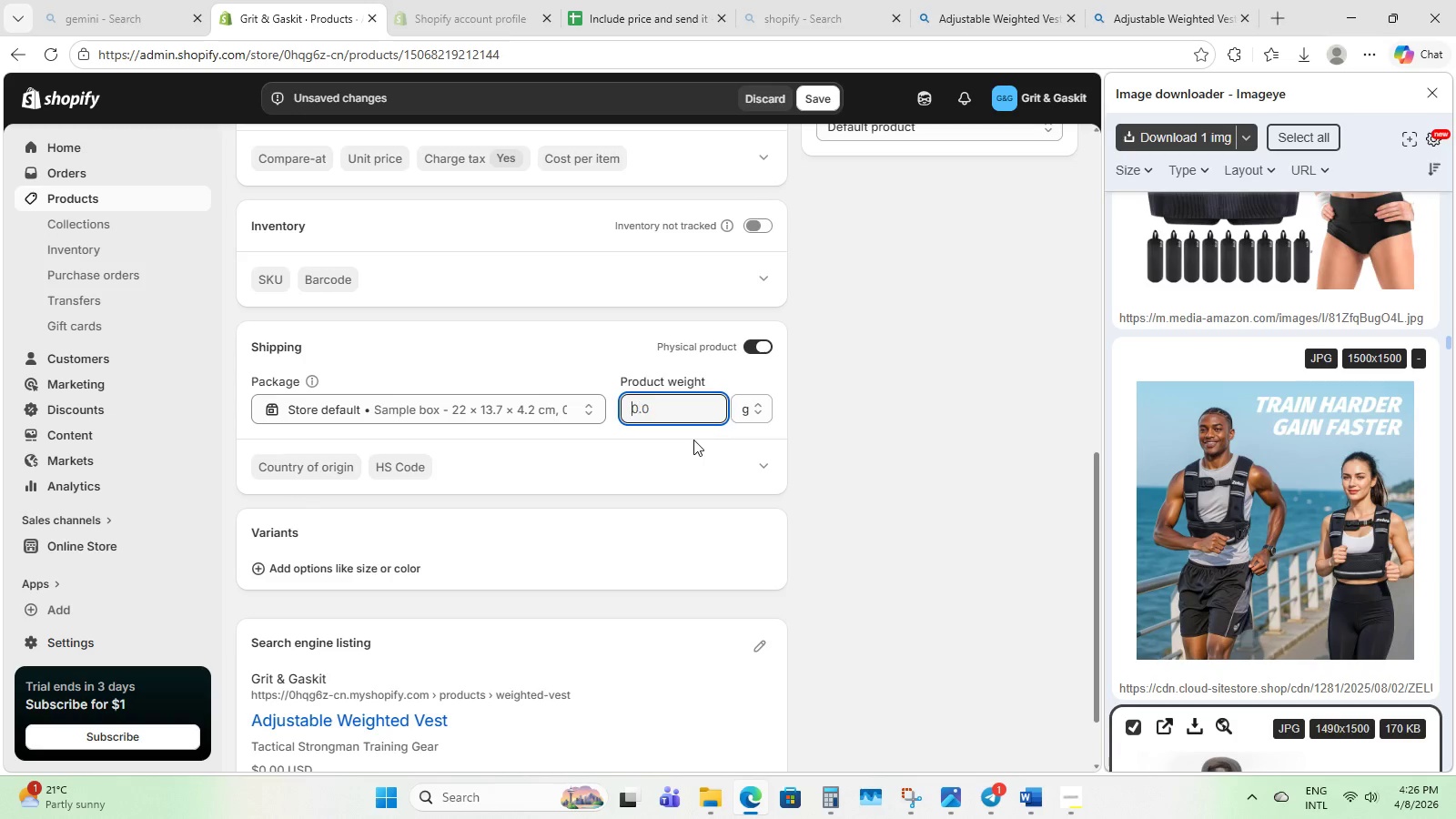 
key(Backspace)
 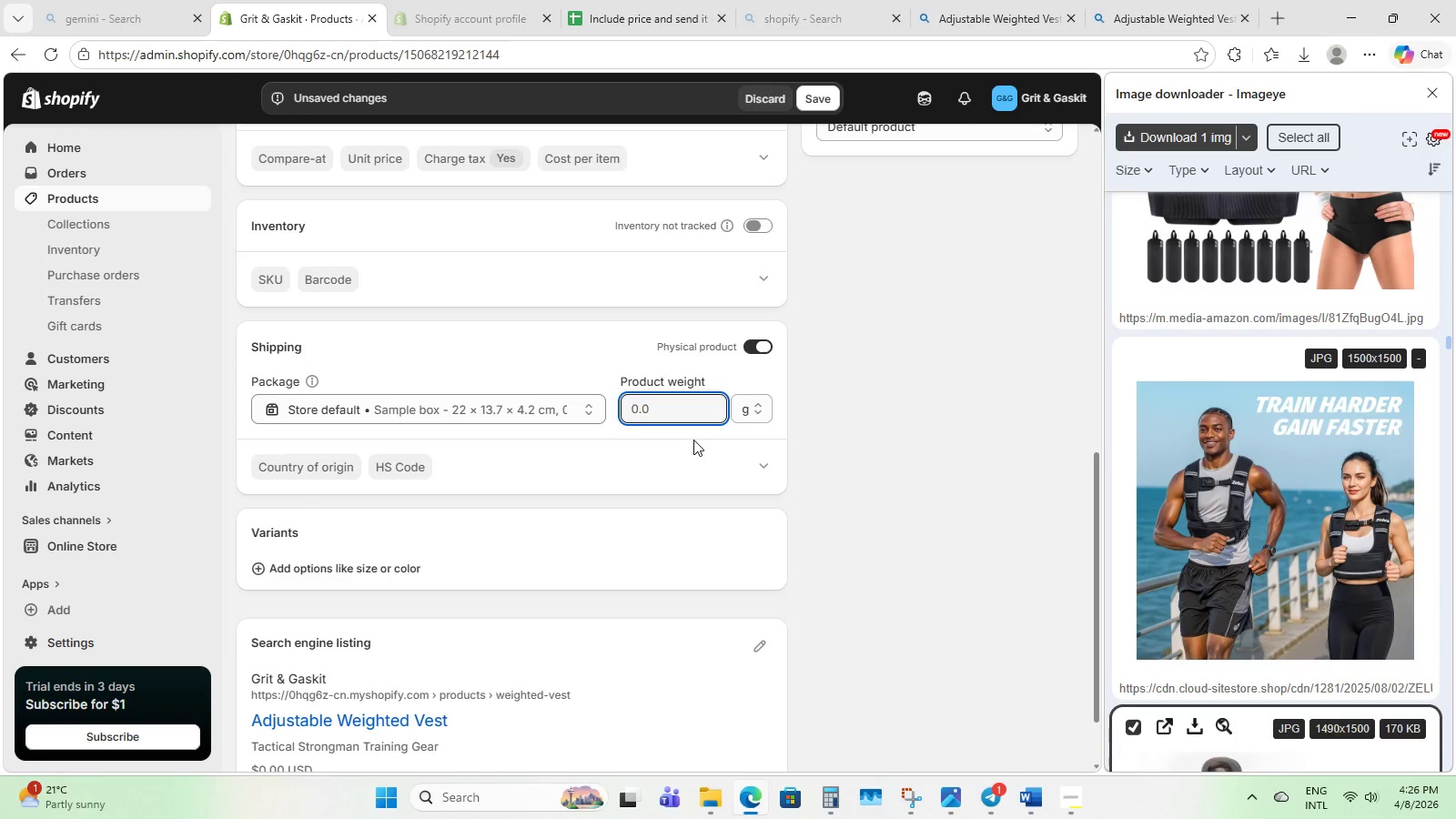 
key(Backspace)
 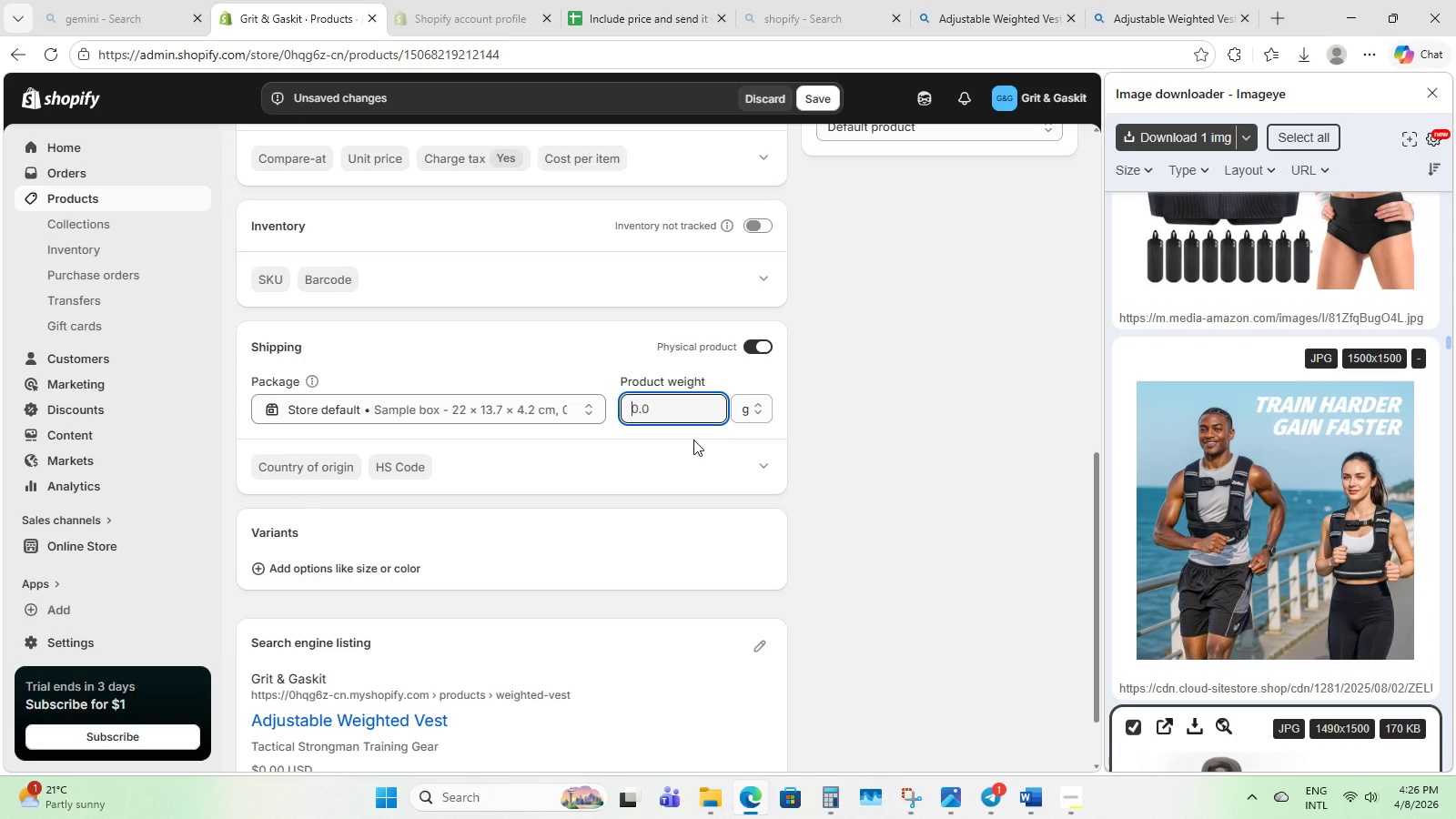 
key(Backspace)
 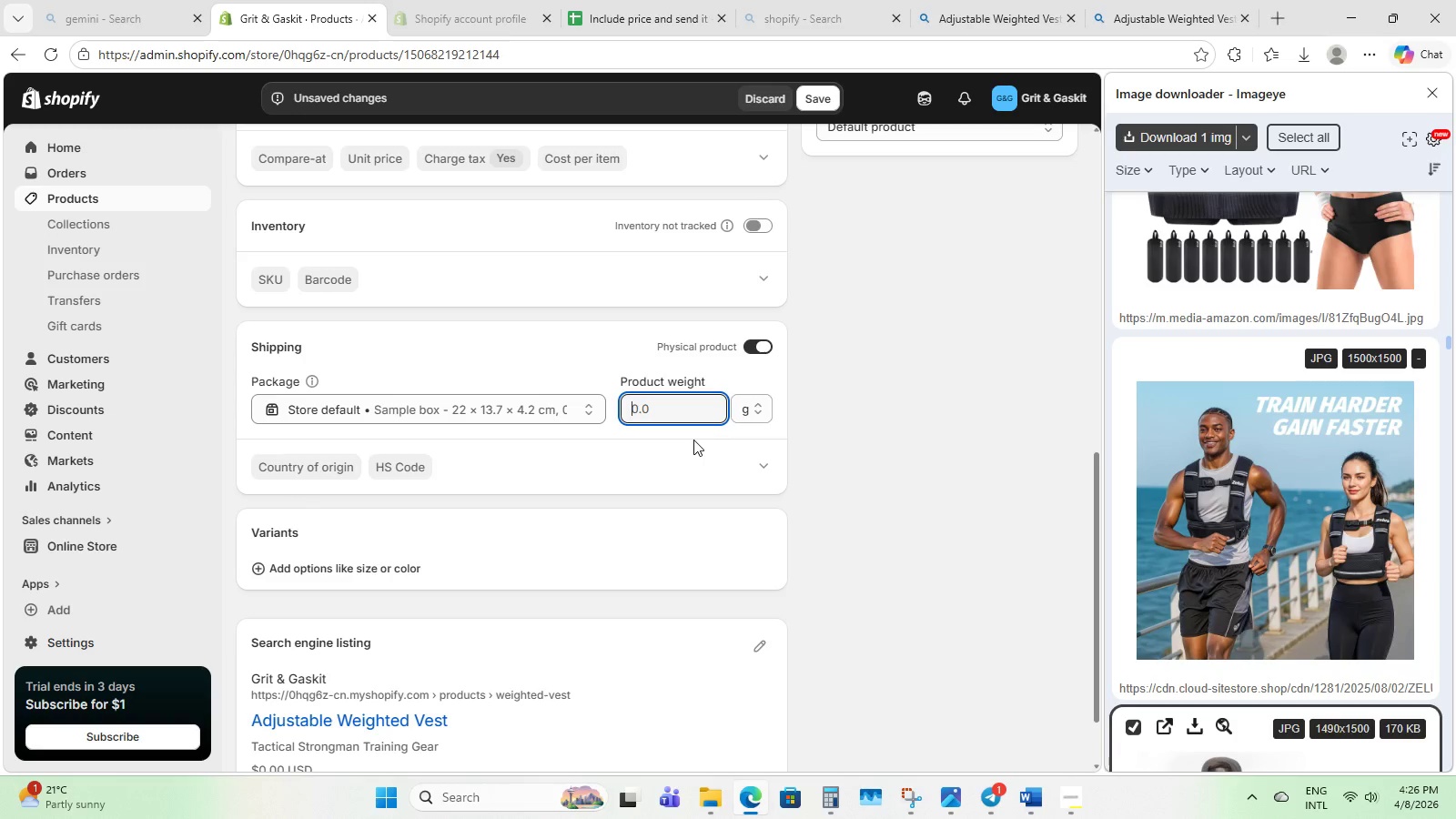 
key(Numpad9)
 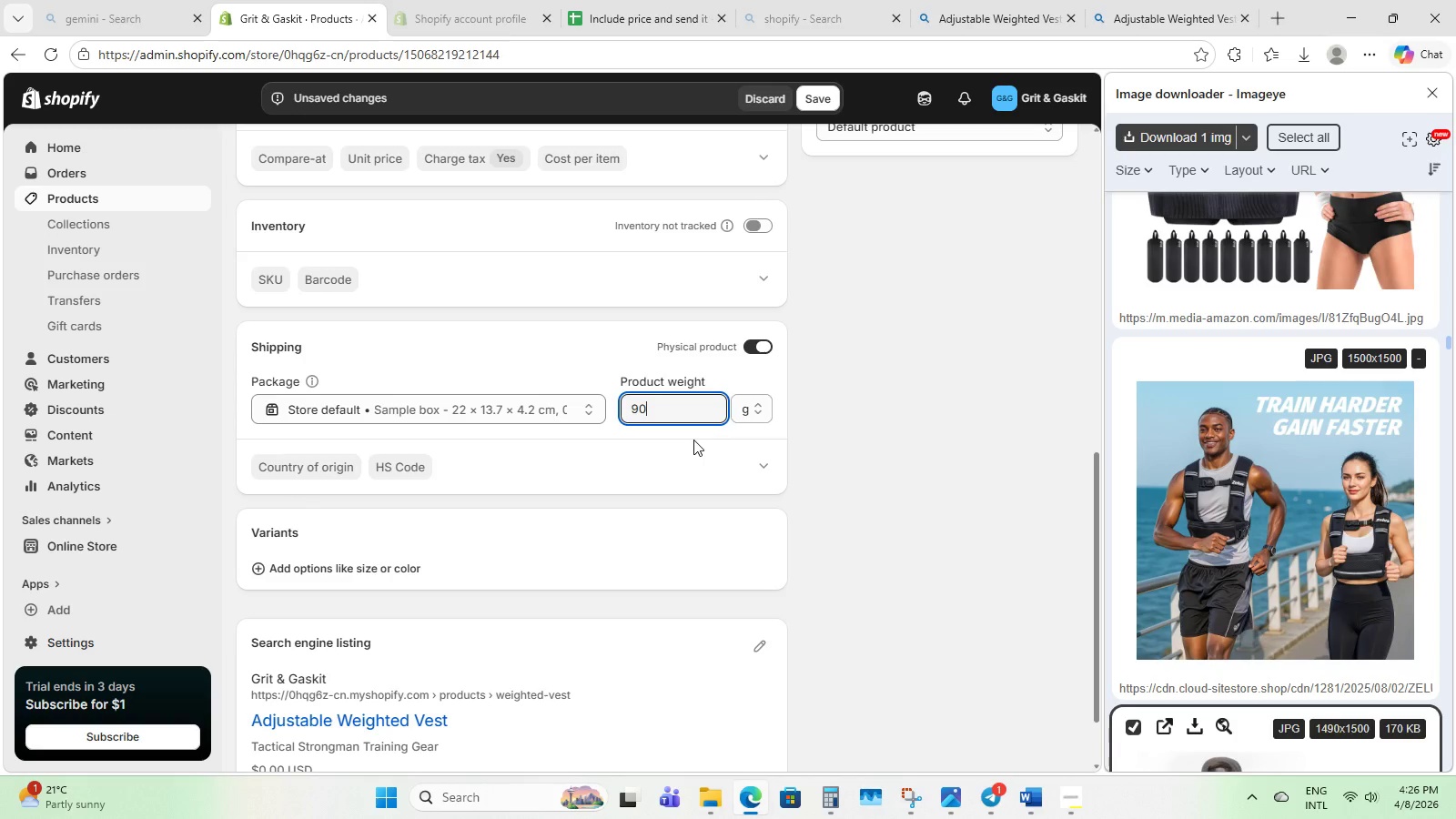 
key(Numpad0)
 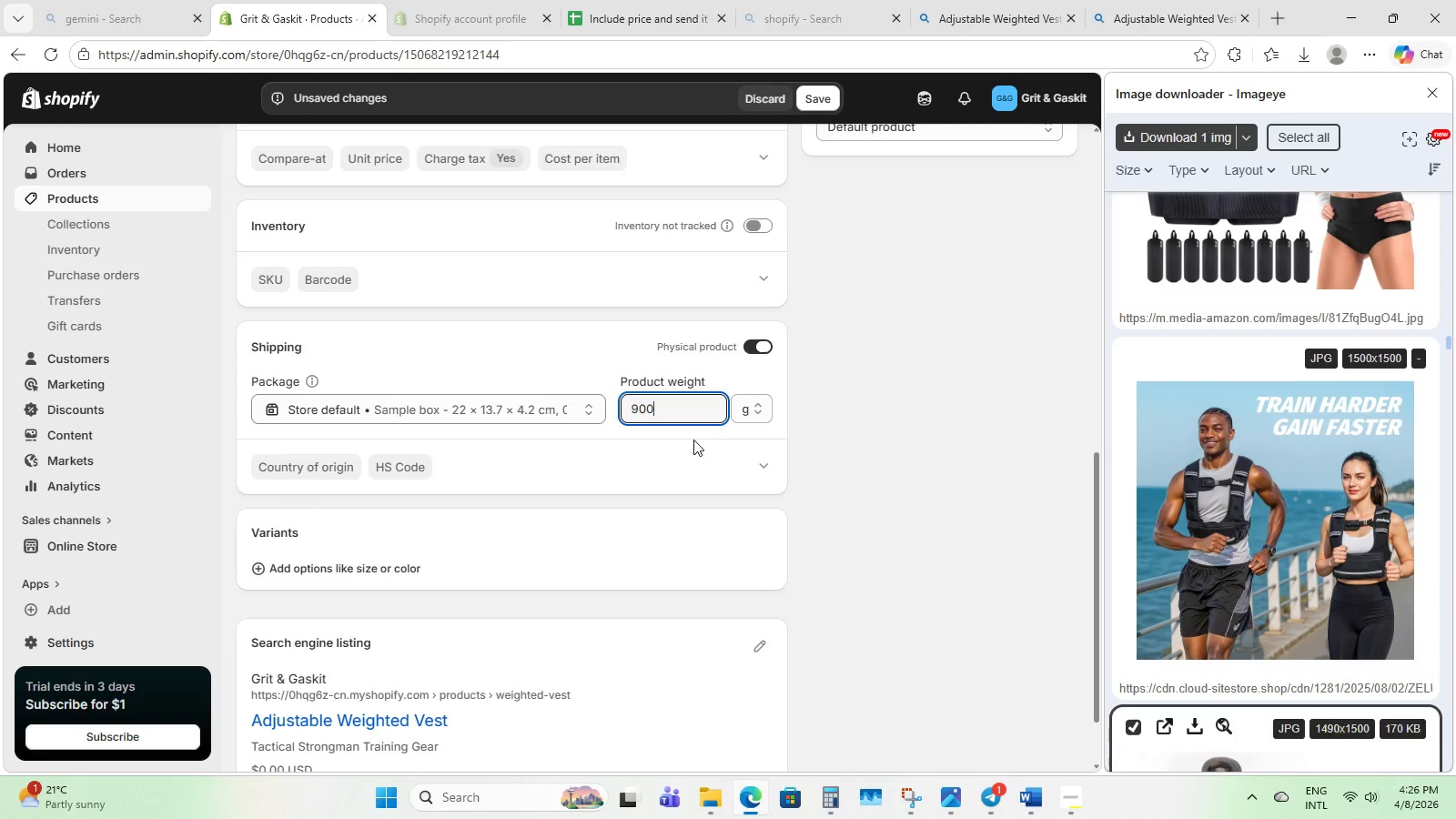 
key(Numpad0)
 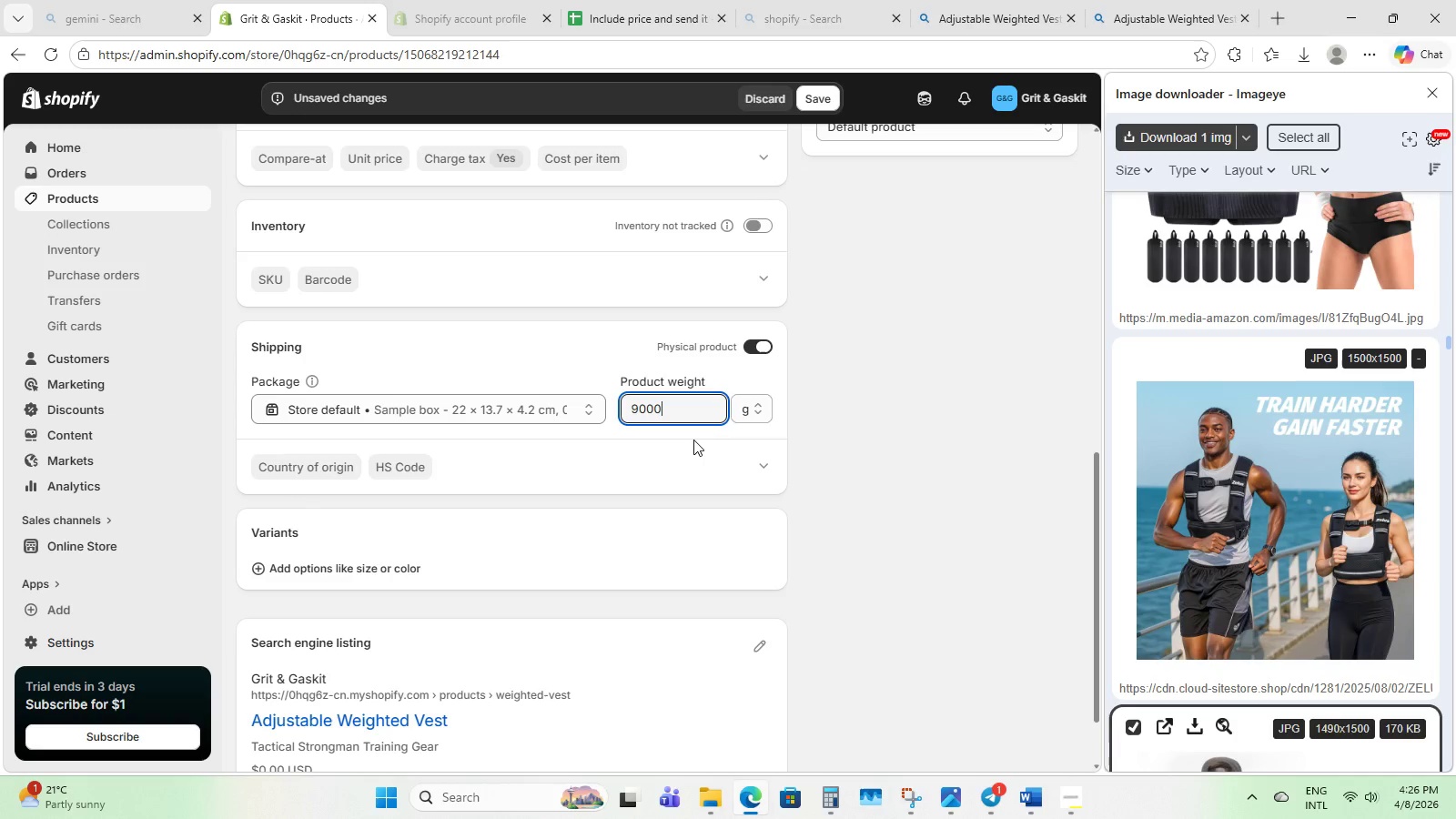 
key(Numpad0)
 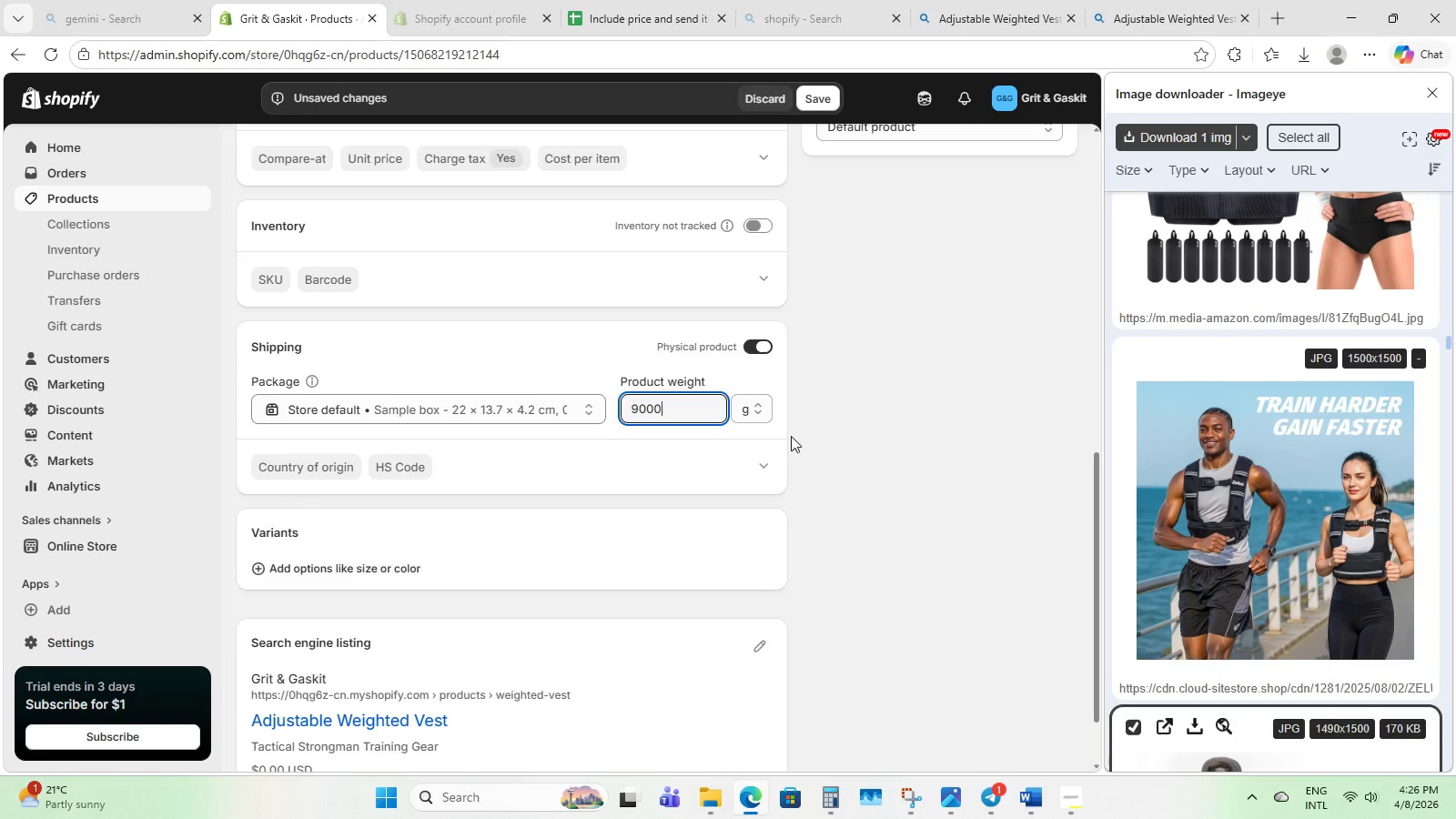 
left_click([791, 436])
 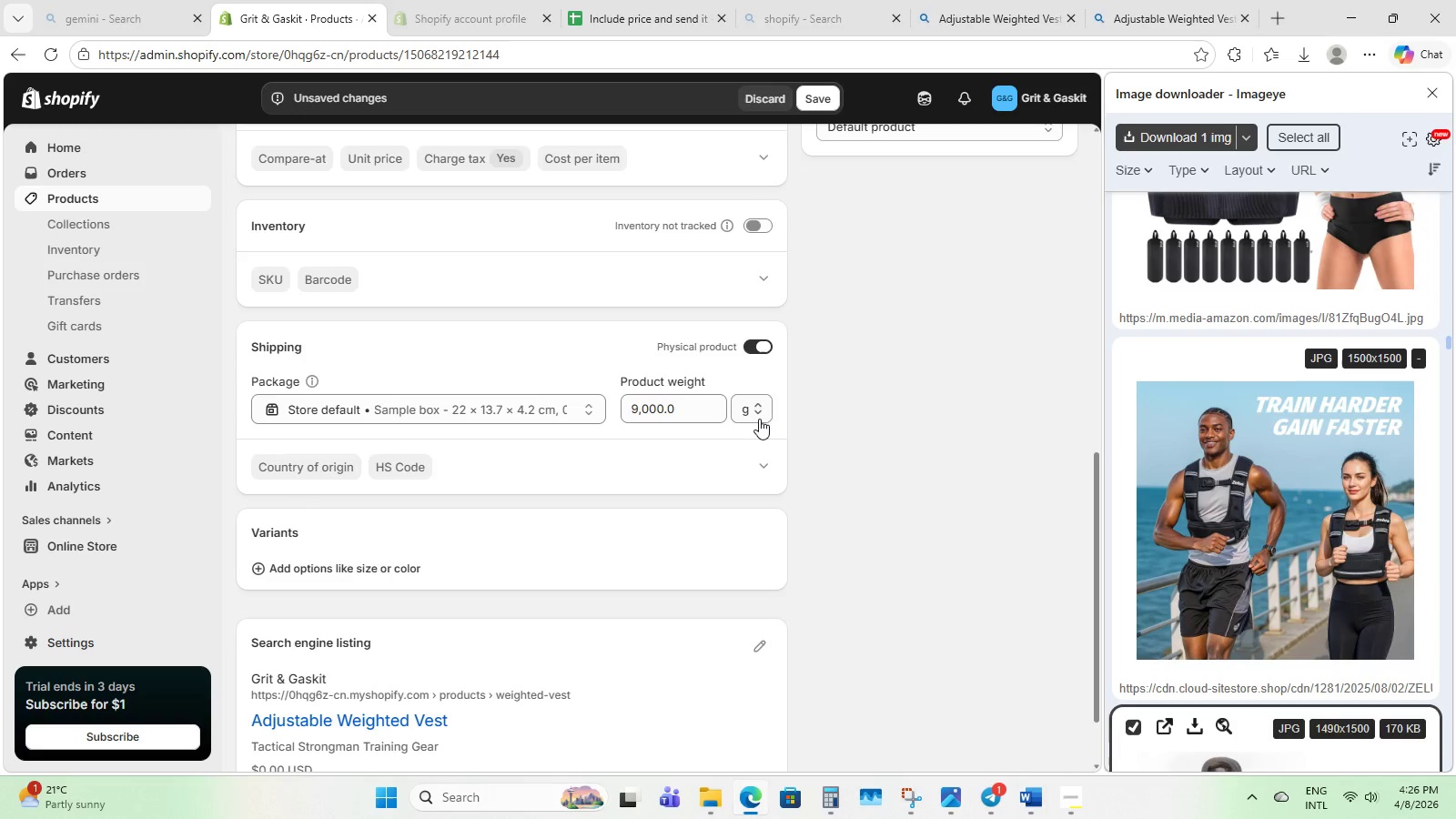 
left_click([752, 407])
 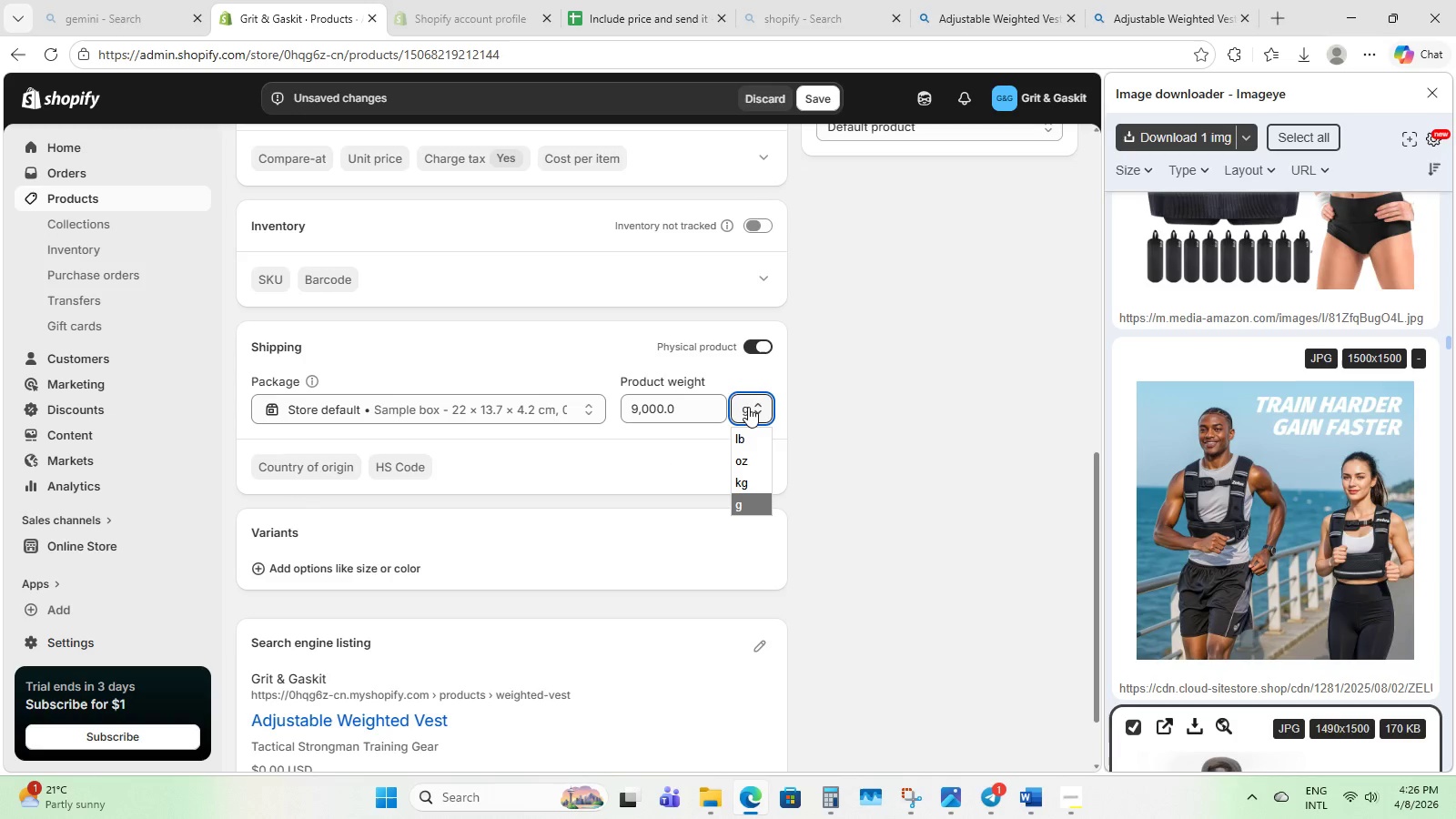 
left_click([747, 408])
 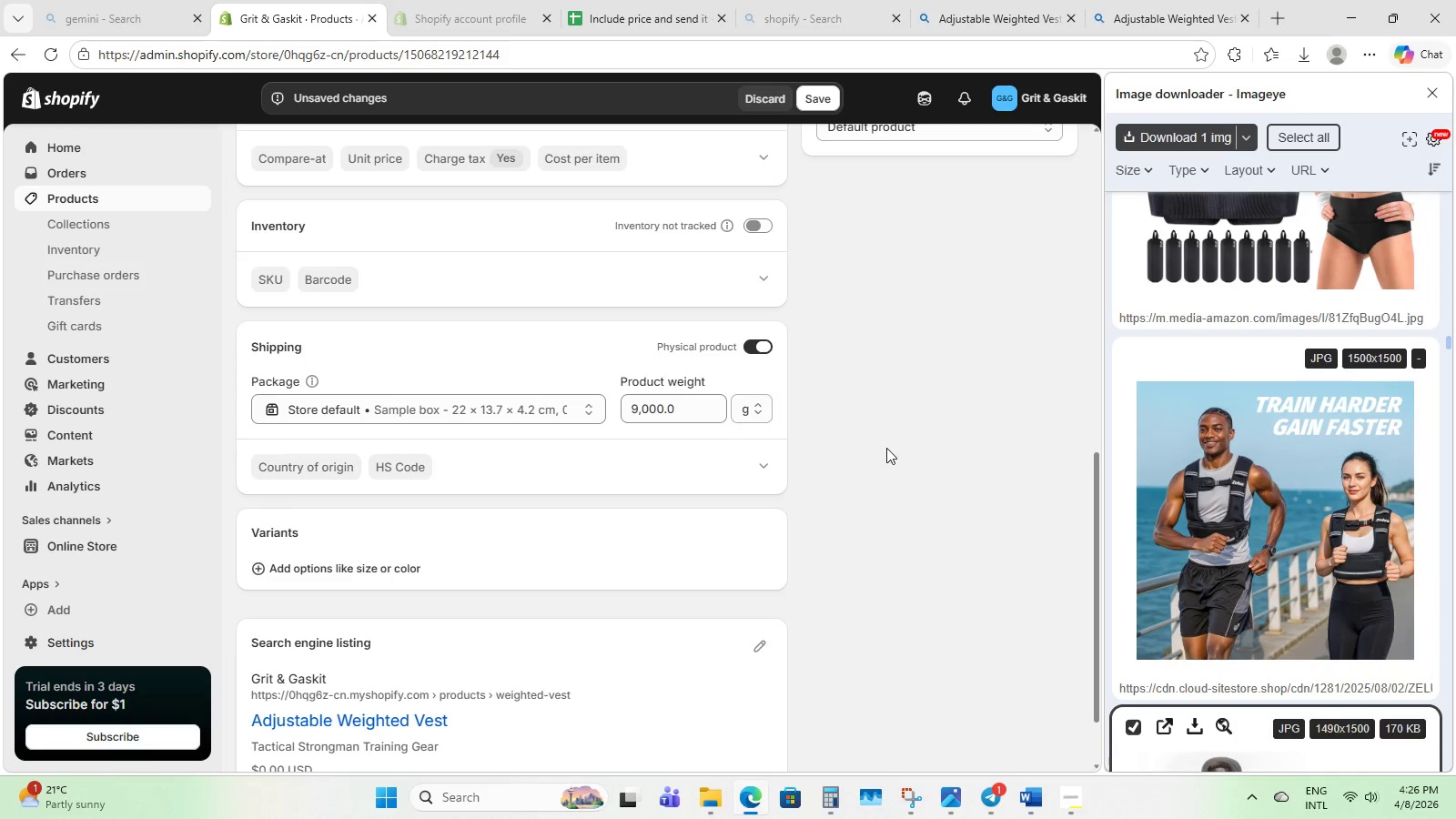 
left_click([886, 448])
 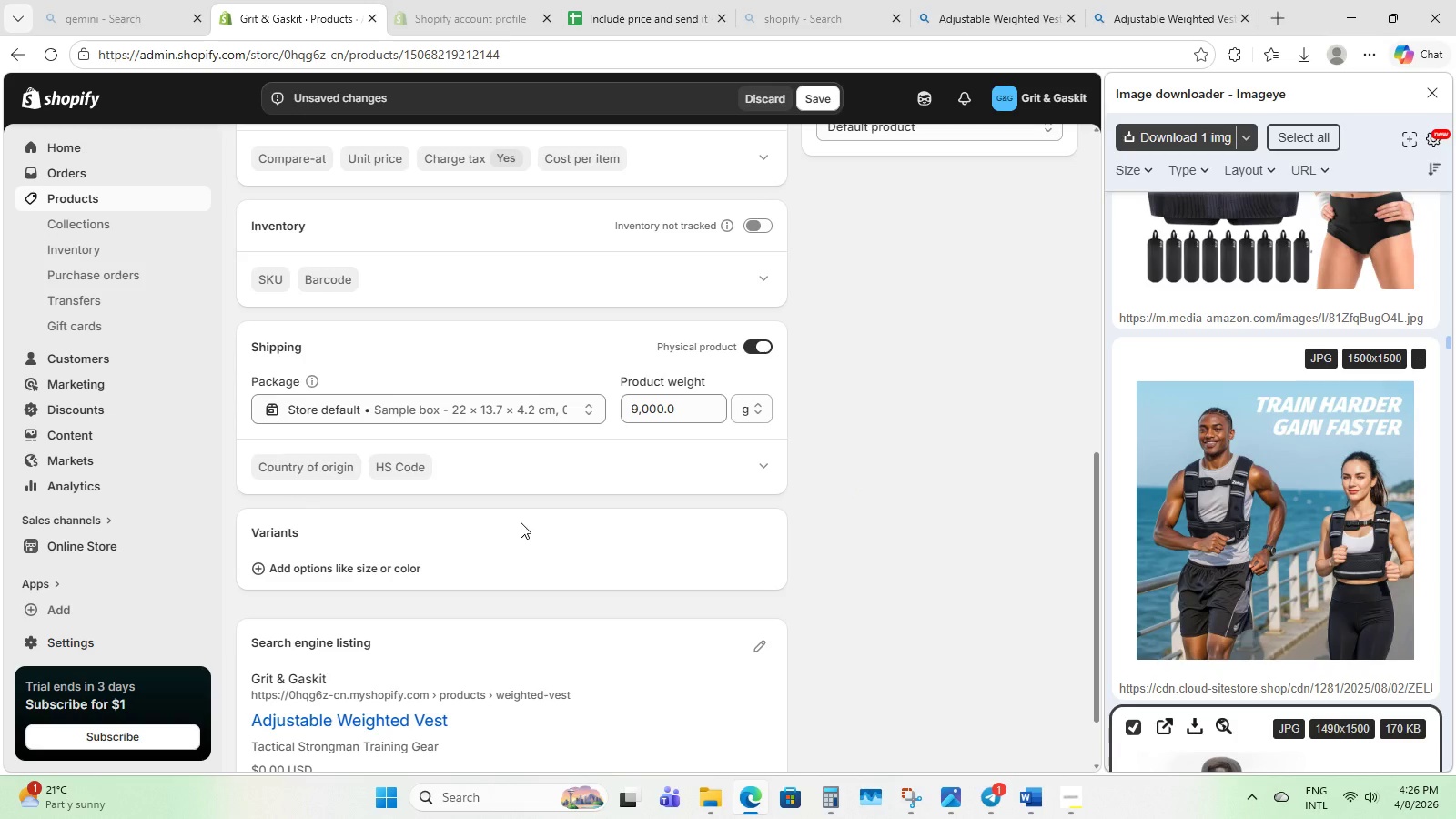 
scroll: coordinate [516, 562], scroll_direction: up, amount: 5.0
 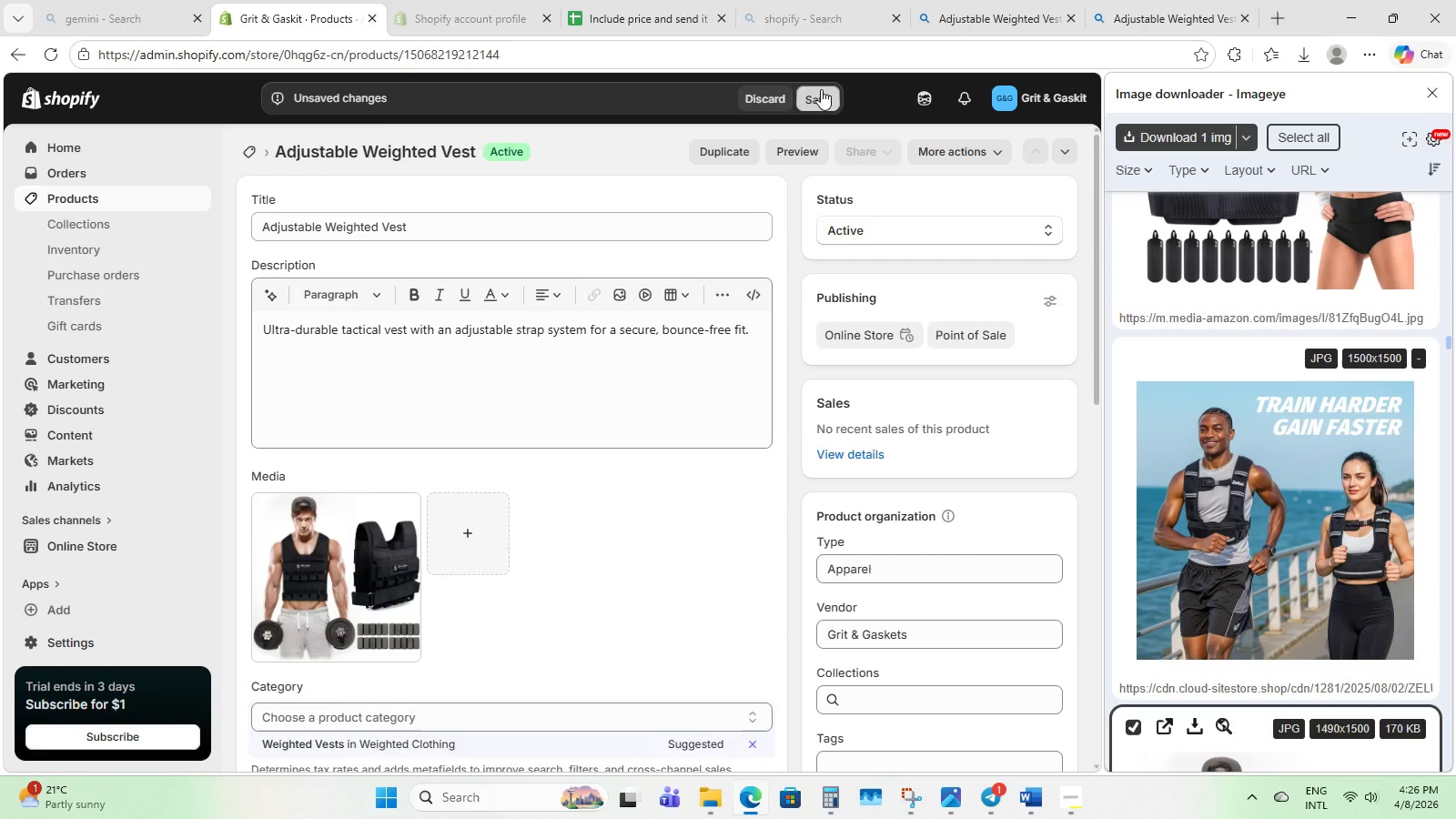 
left_click([821, 89])
 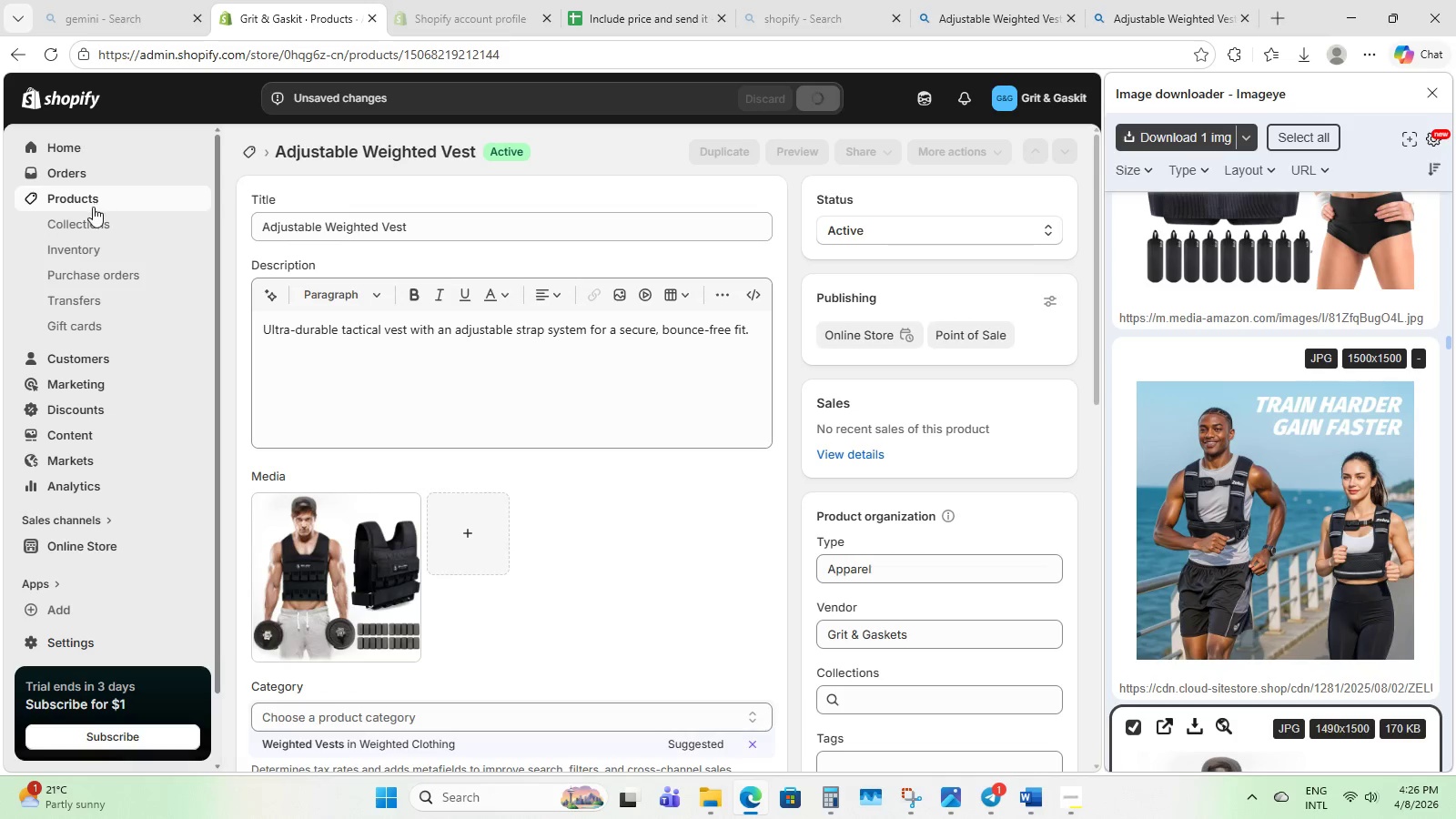 
left_click([86, 202])
 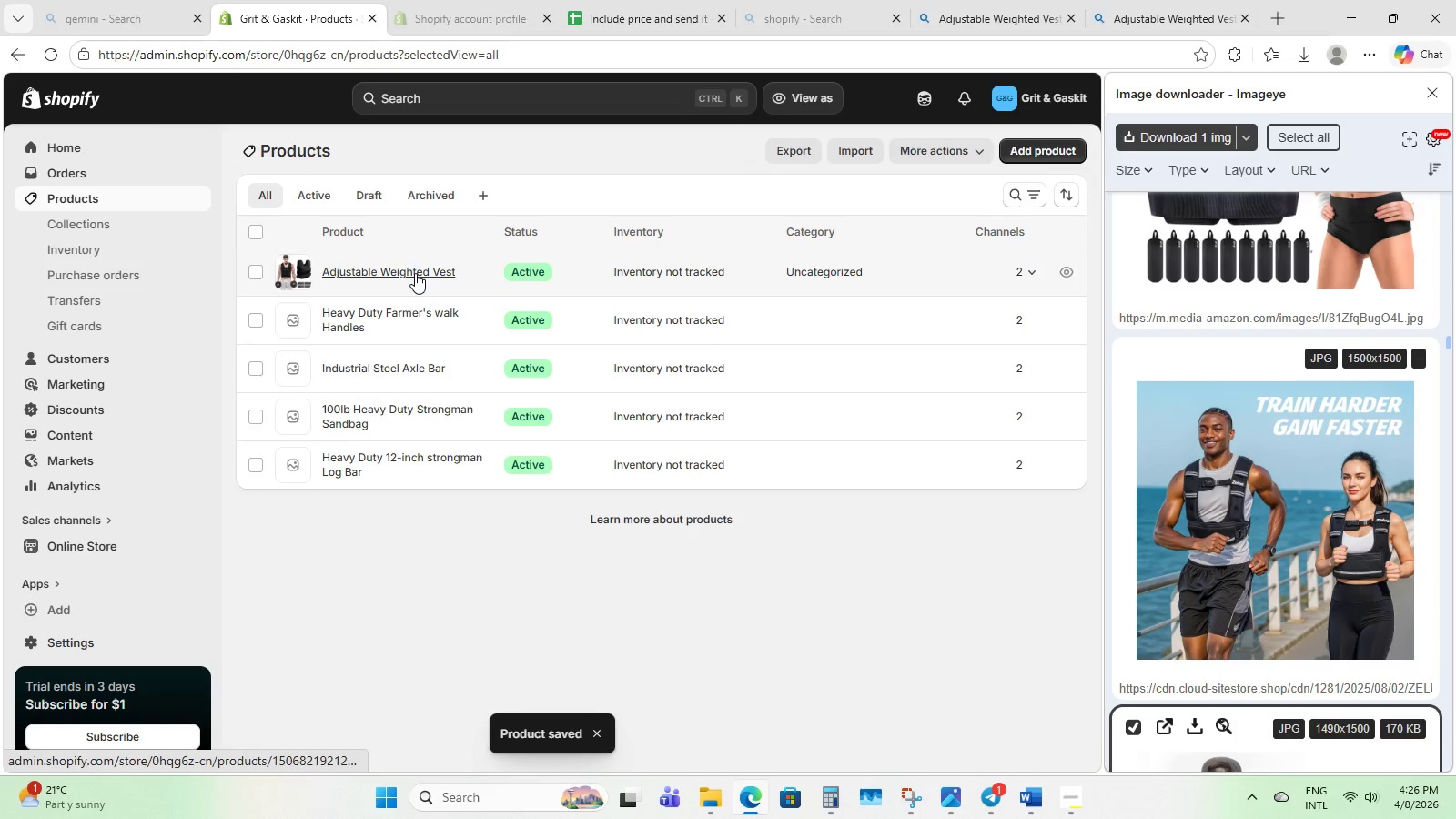 
left_click([380, 315])
 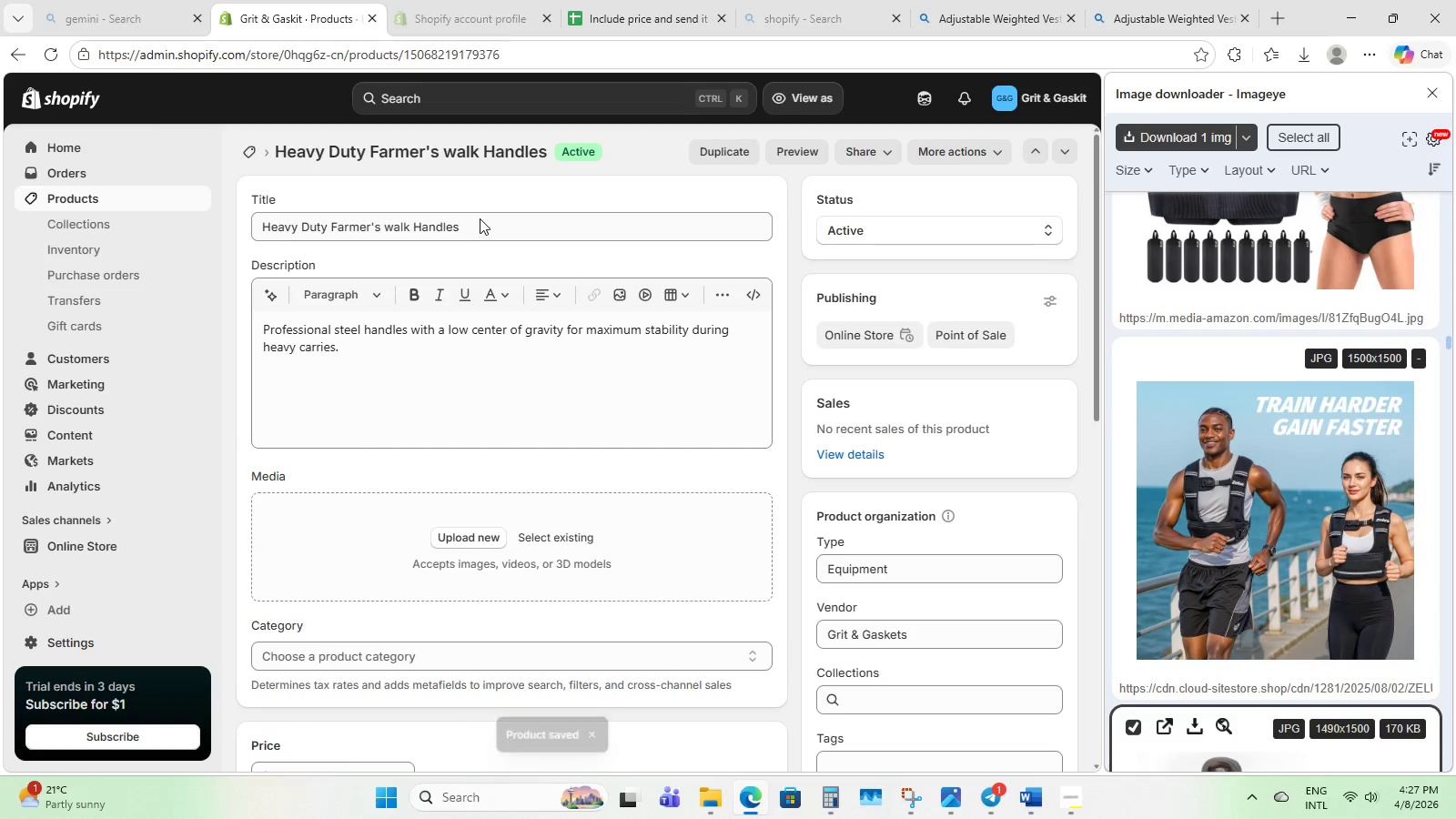 
left_click([459, 227])
 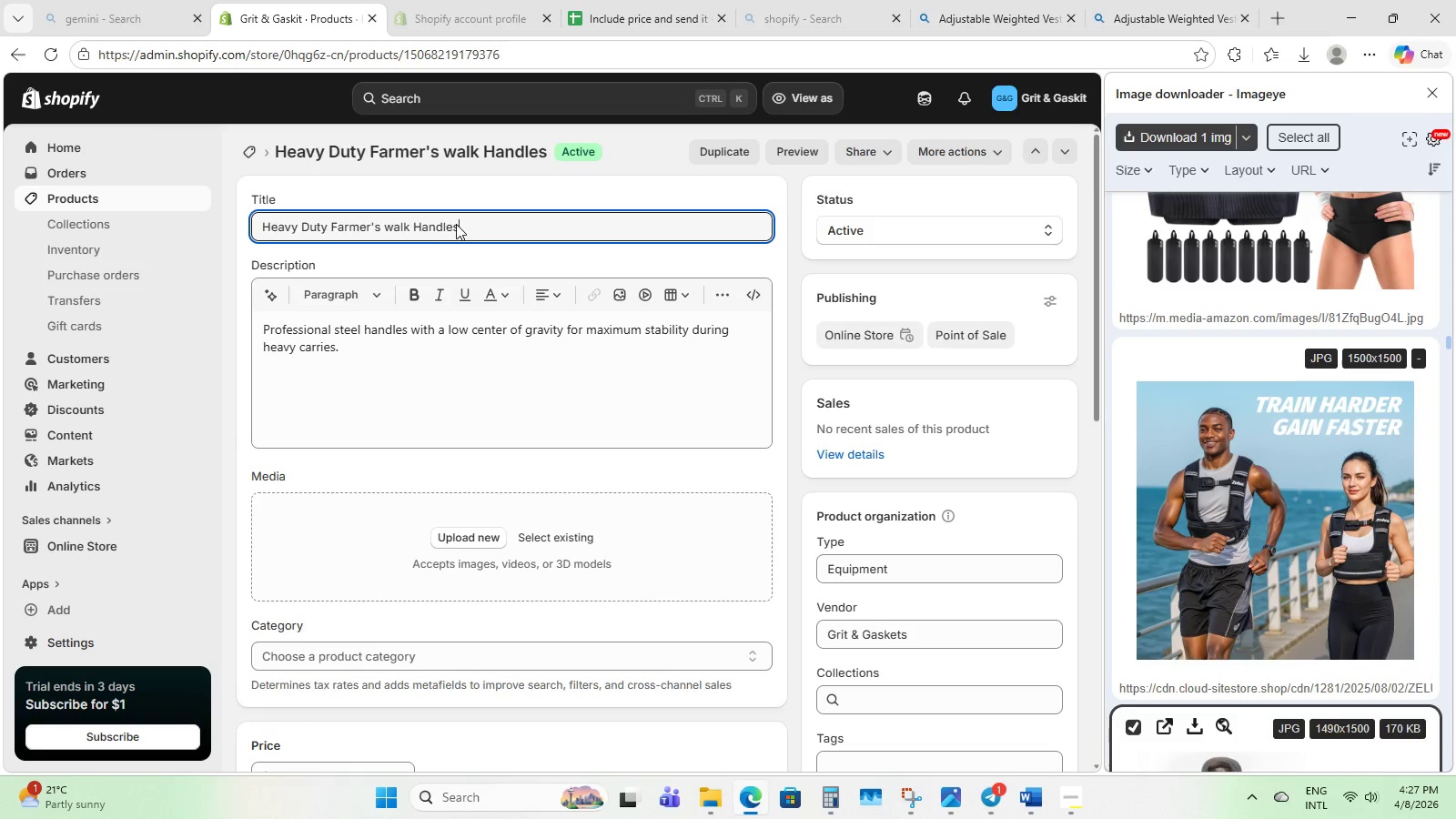 
left_click_drag(start_coordinate=[460, 224], to_coordinate=[259, 242])
 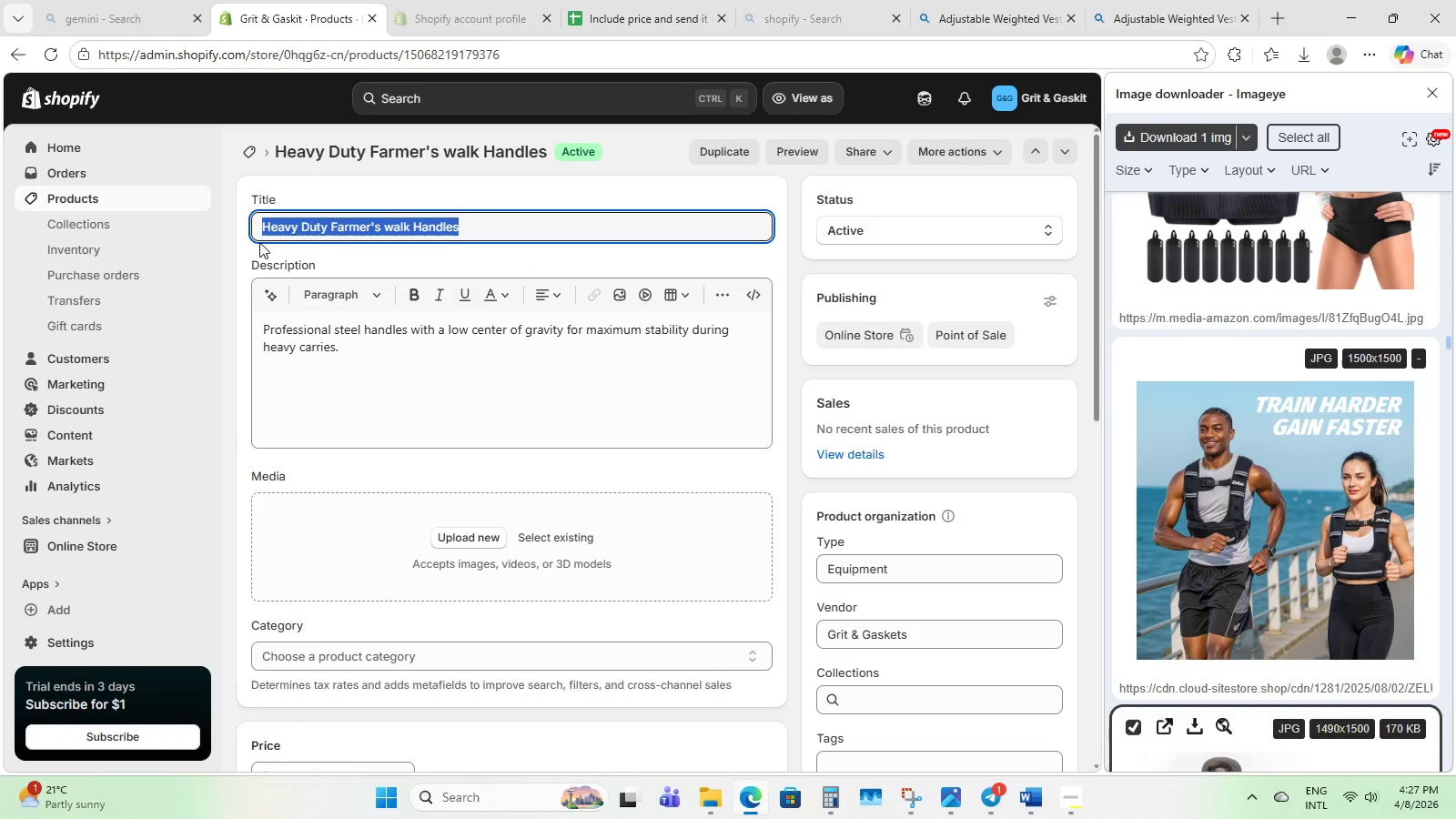 
key(Control+C)
 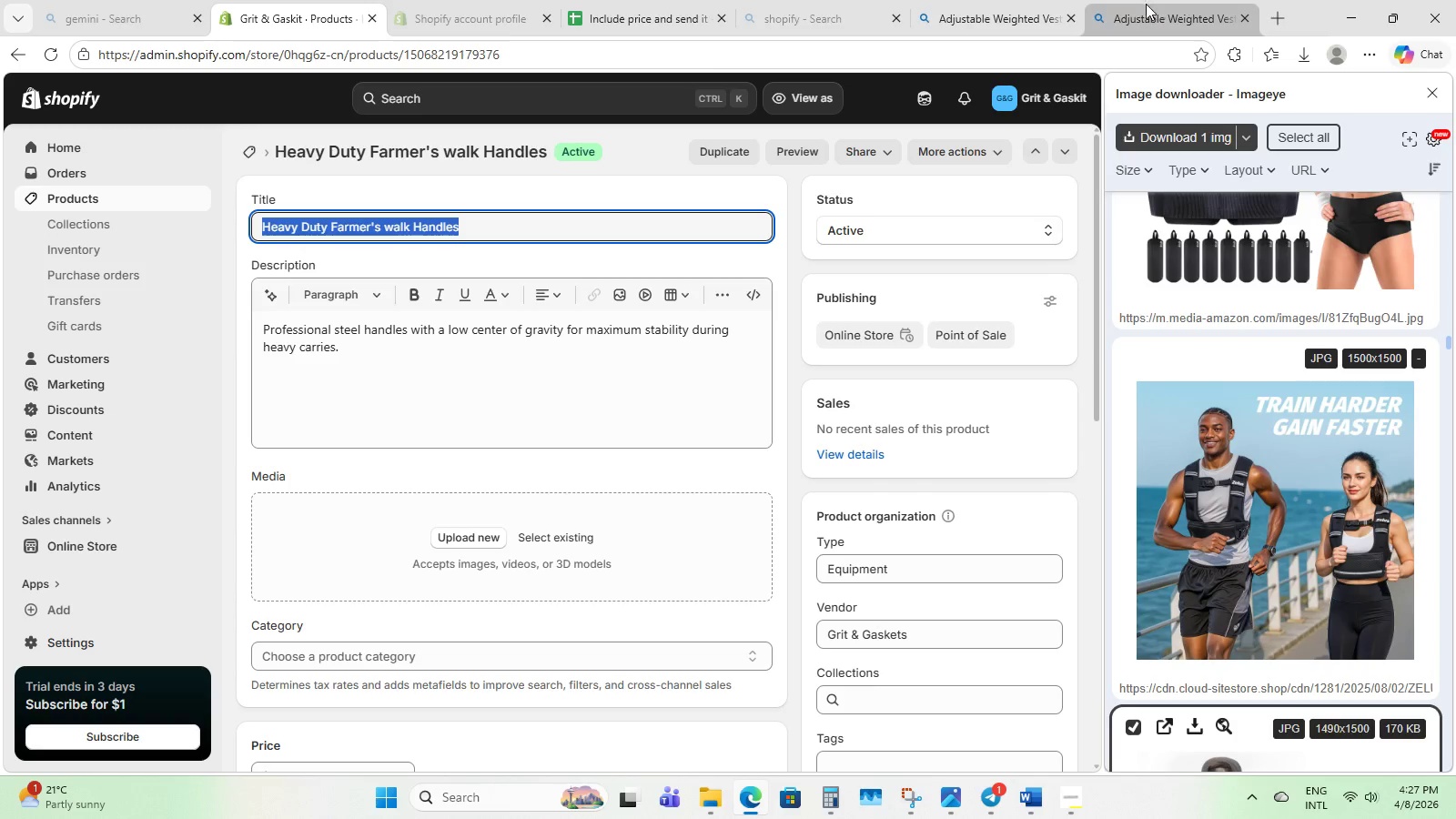 
left_click([1145, 5])
 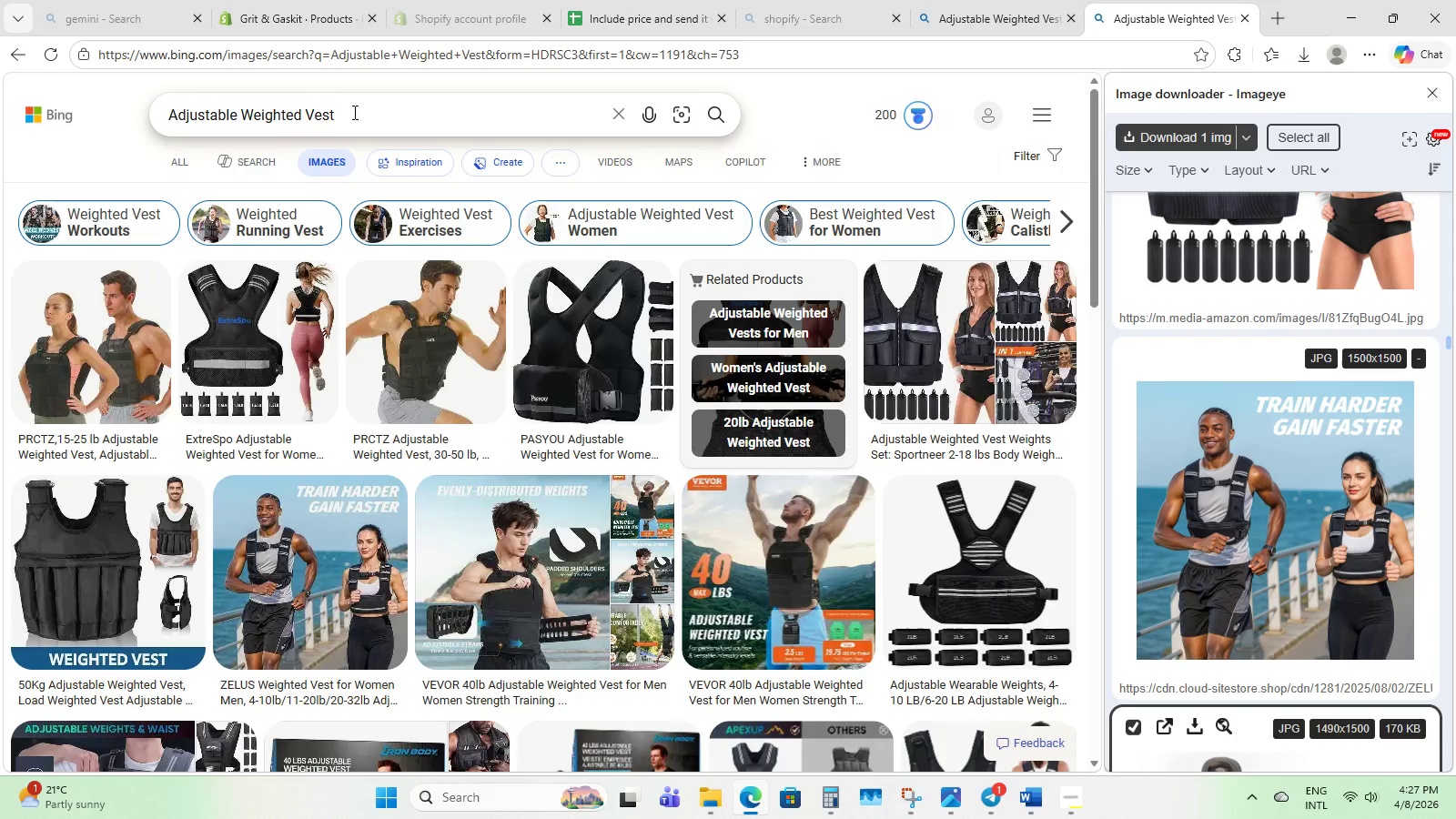 
left_click_drag(start_coordinate=[354, 112], to_coordinate=[113, 125])
 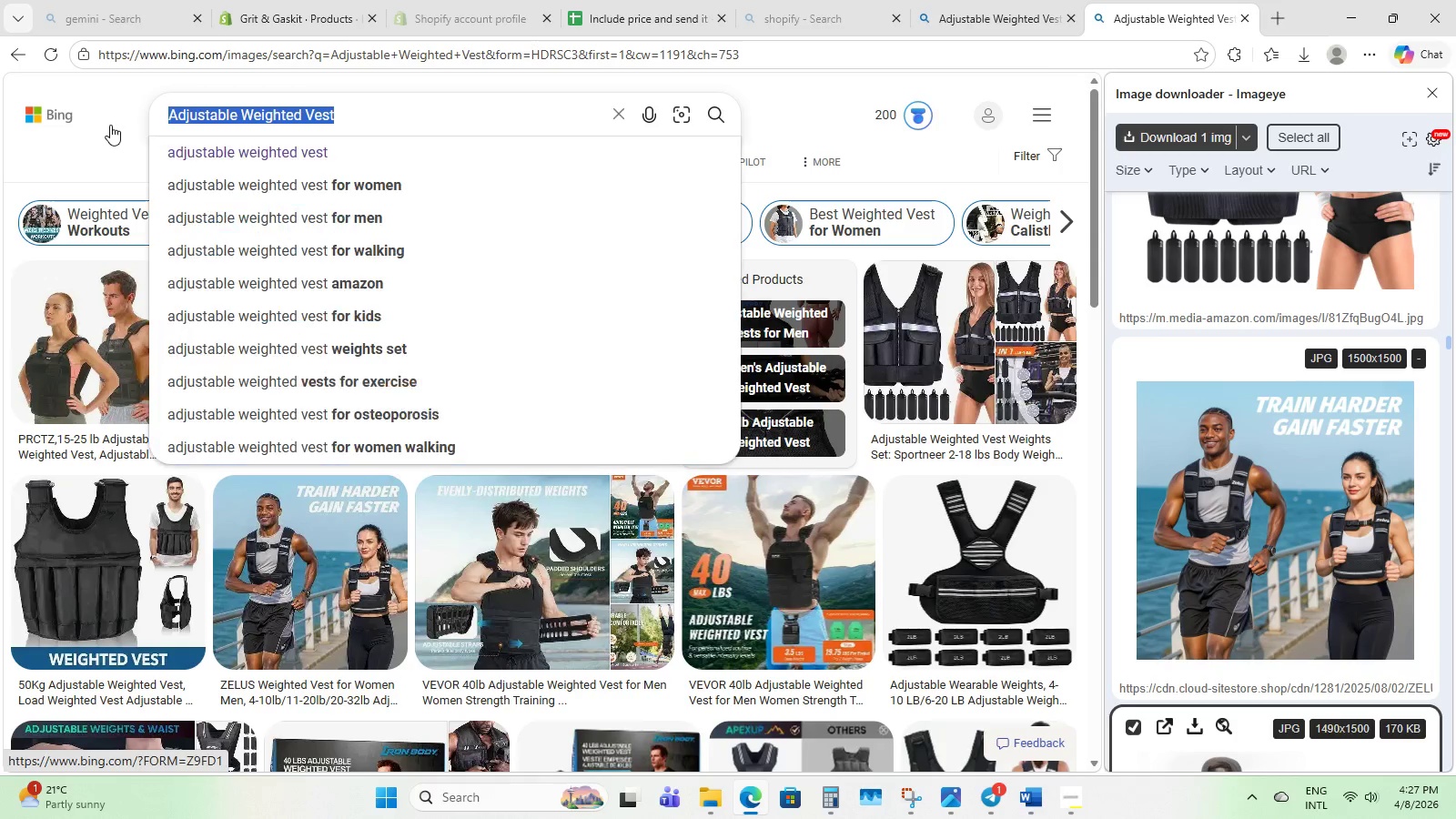 
key(Control+V)
 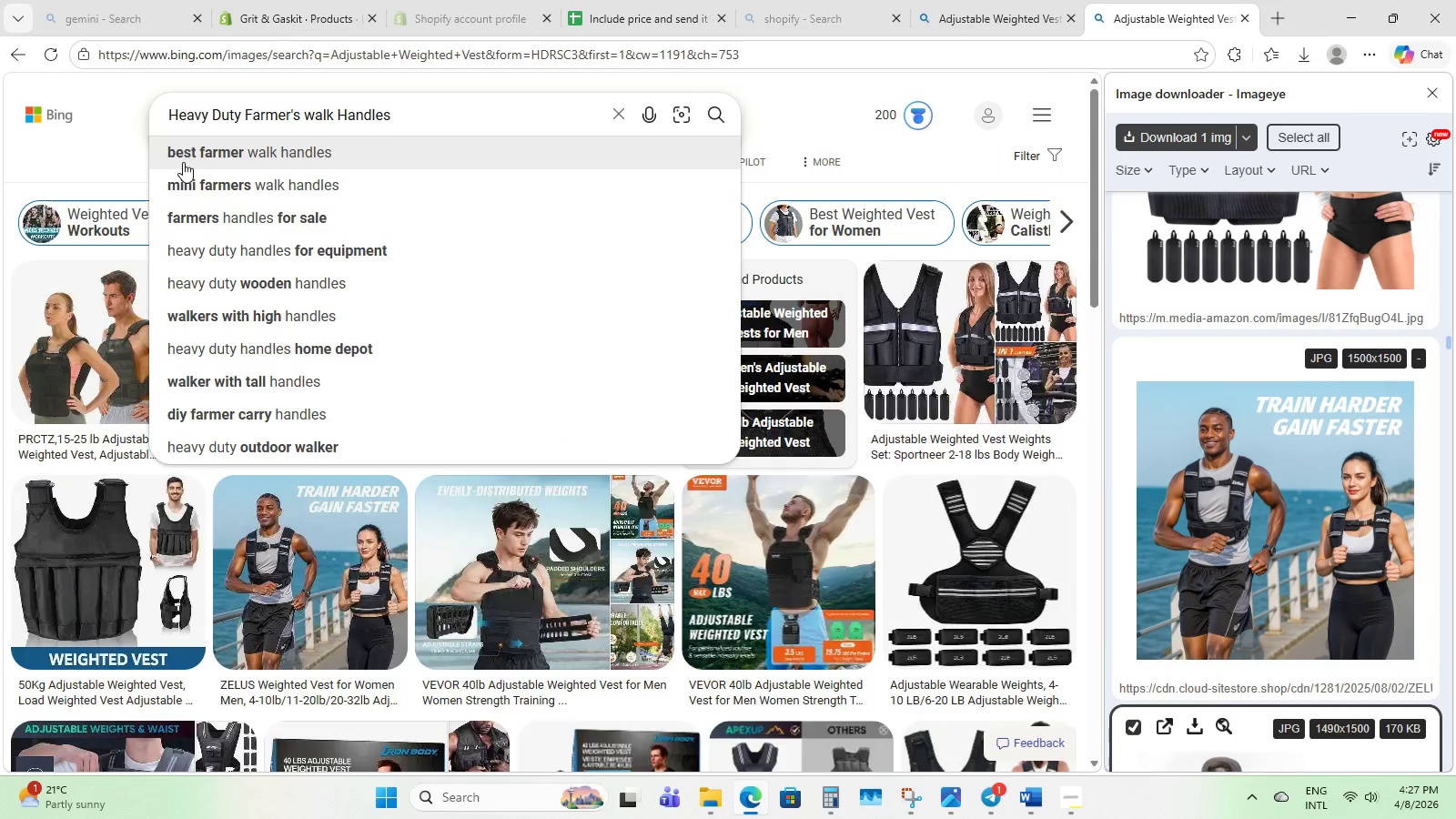 
key(NumpadEnter)
 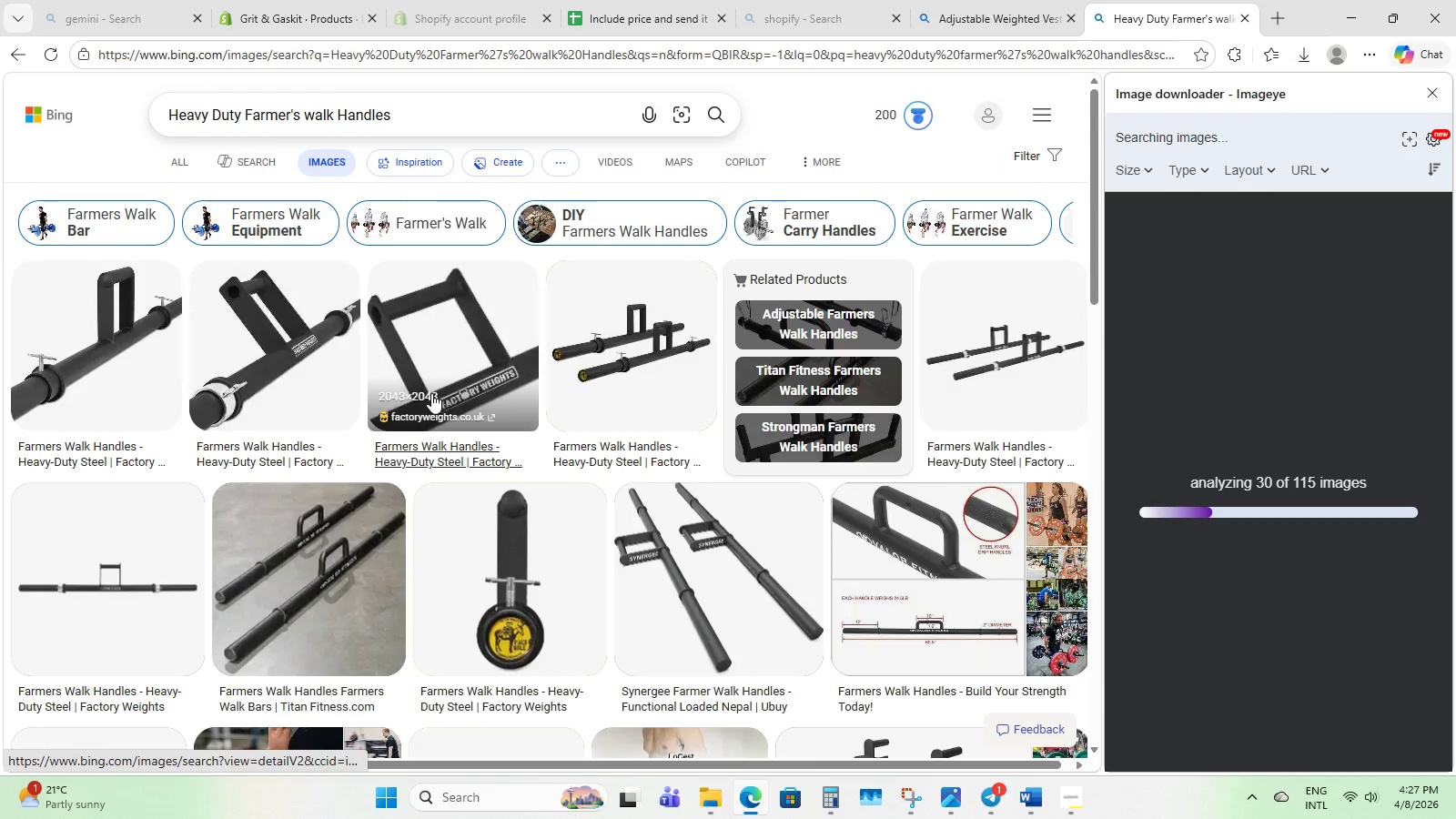 
scroll: coordinate [431, 389], scroll_direction: down, amount: 4.0
 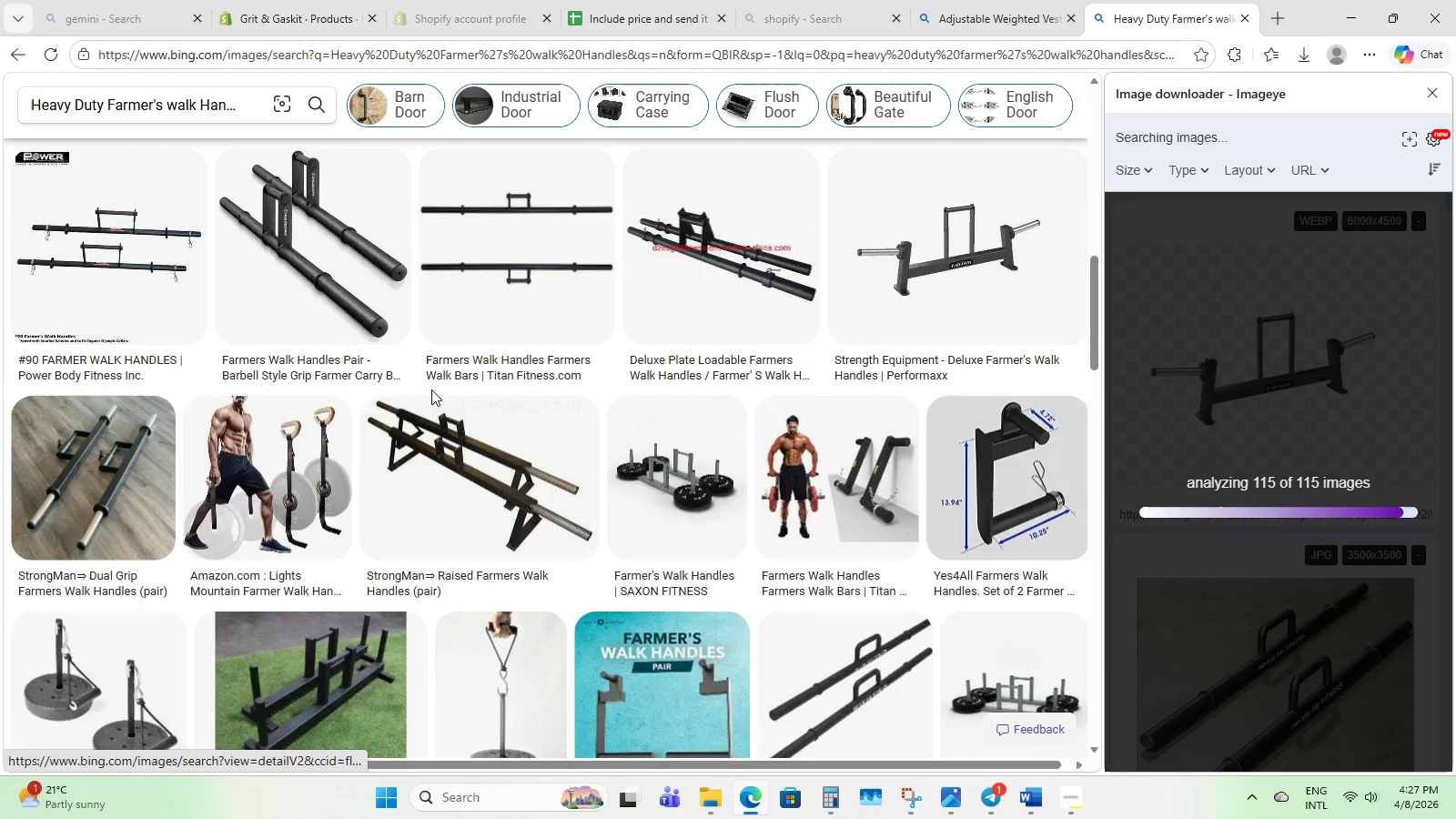 
mouse_move([848, 470])
 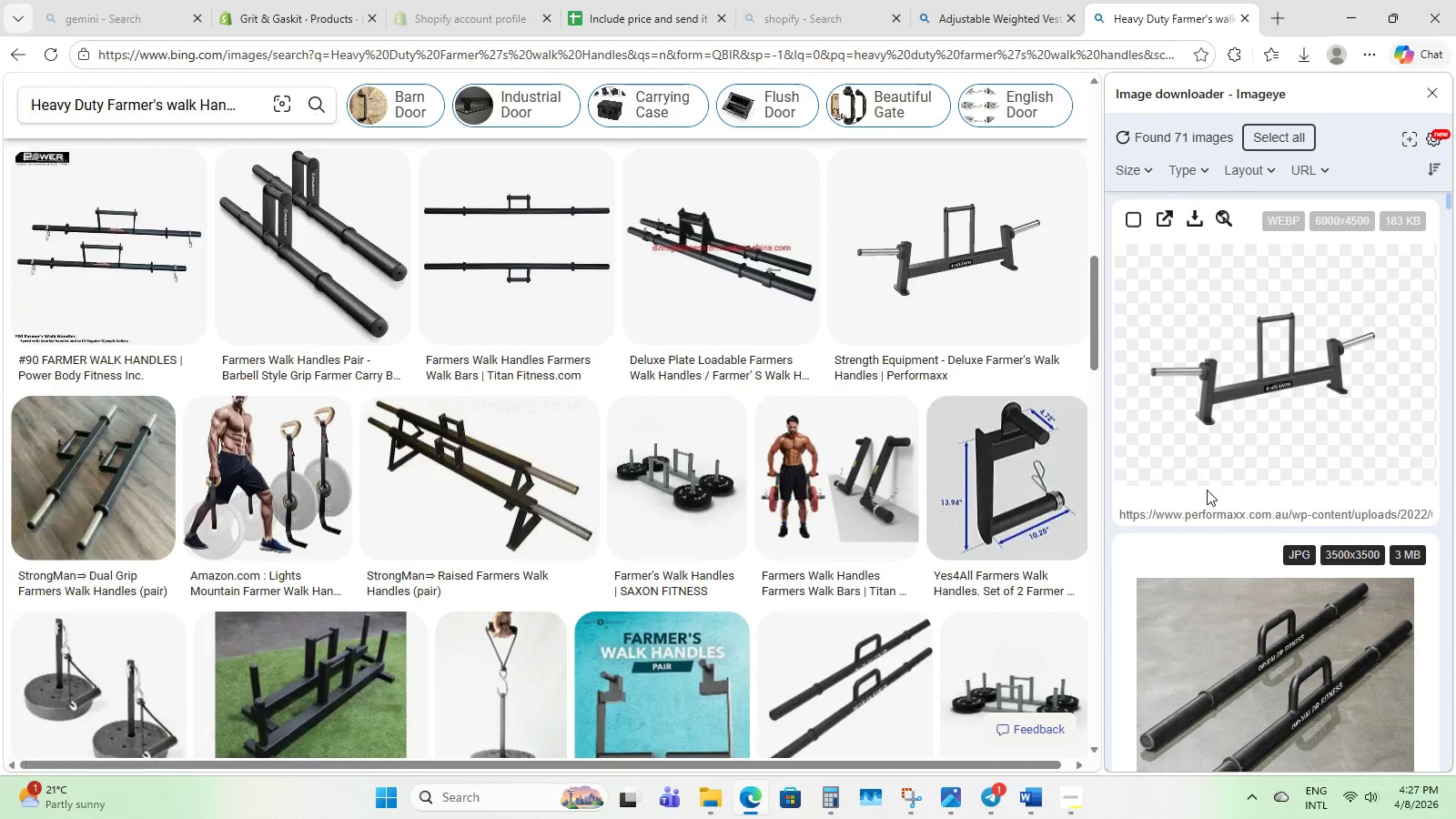 
scroll: coordinate [1269, 531], scroll_direction: down, amount: 32.0
 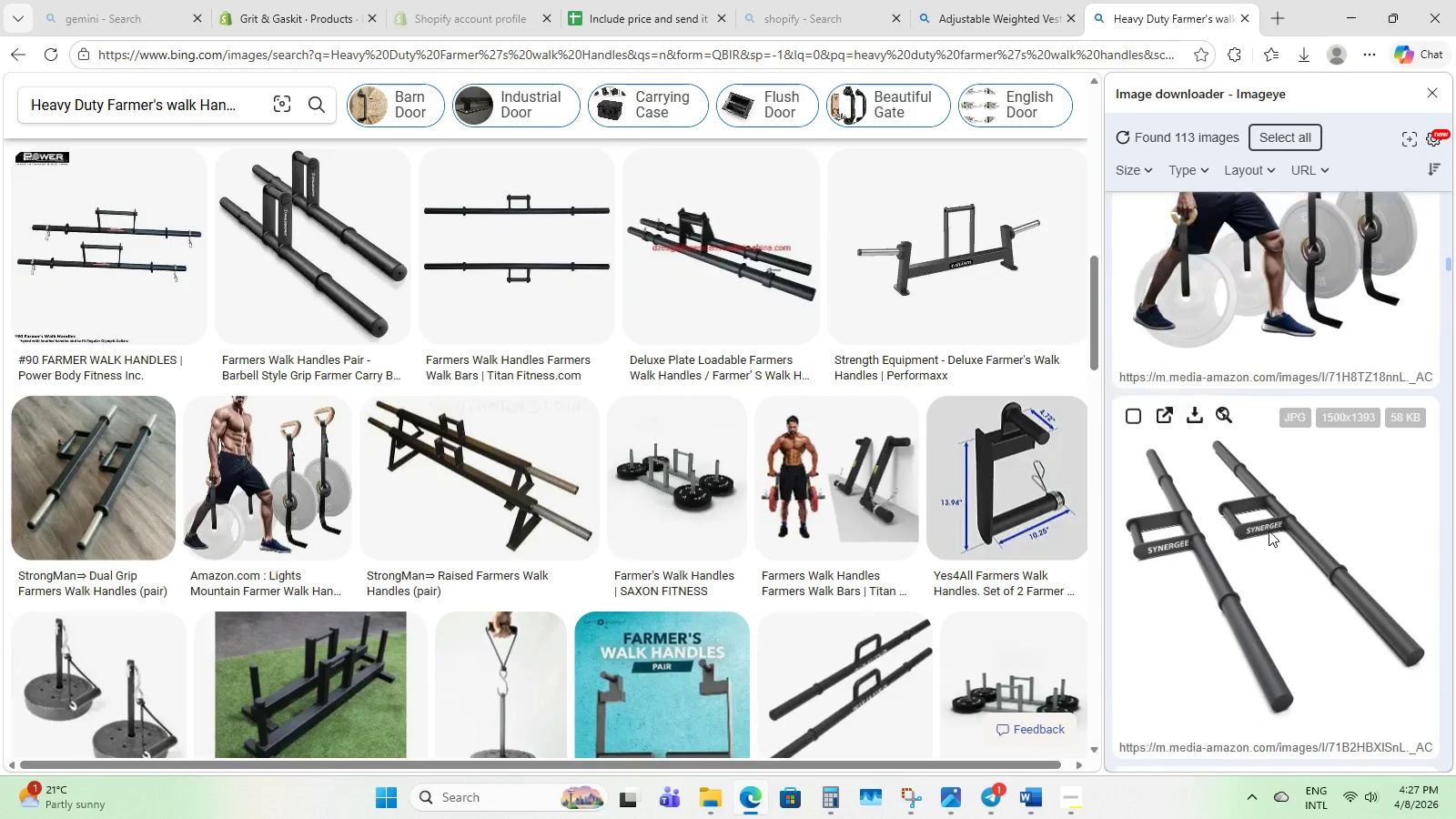 
scroll: coordinate [1266, 529], scroll_direction: up, amount: 5.0
 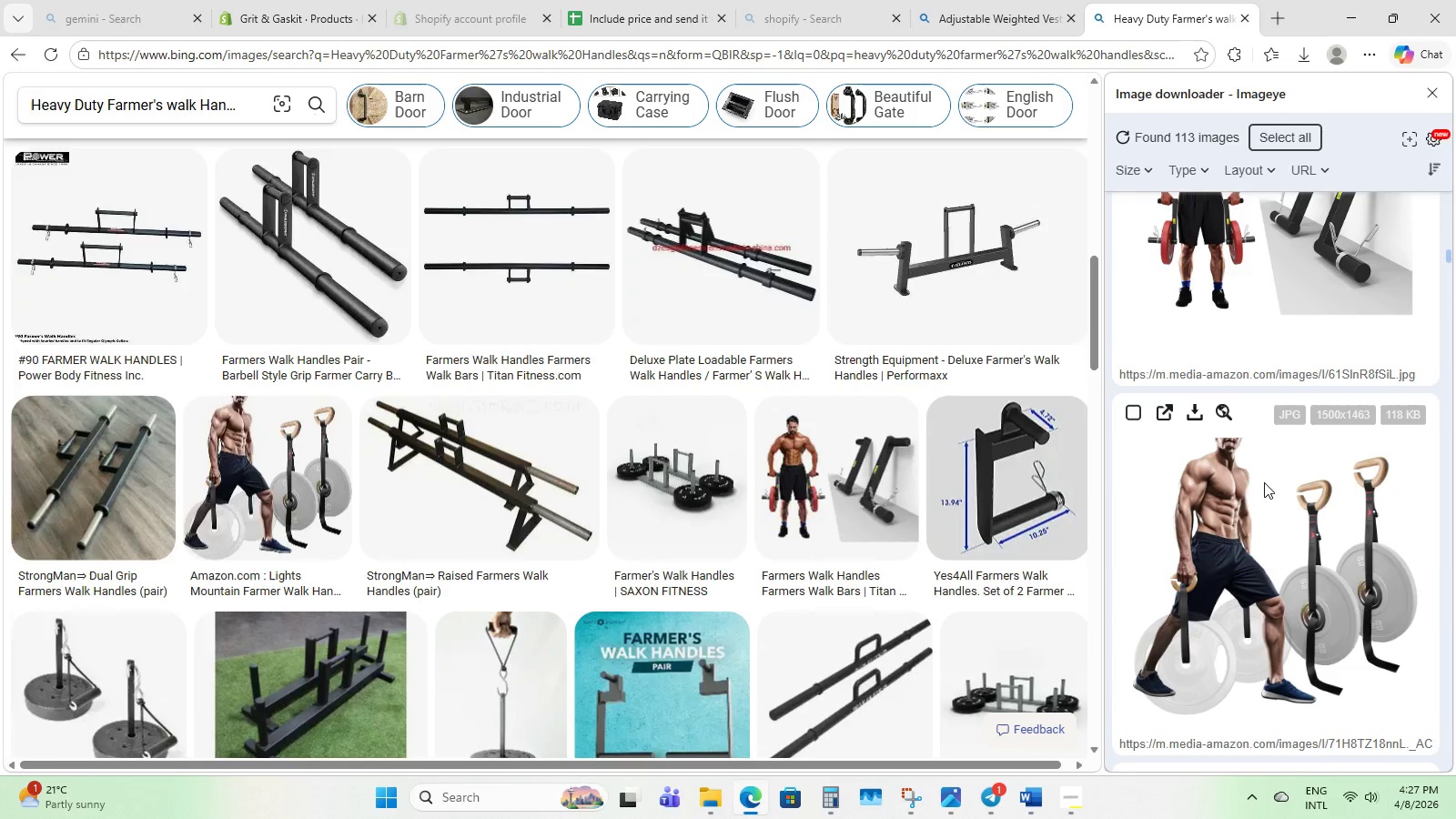 
scroll: coordinate [1264, 482], scroll_direction: down, amount: 1.0
 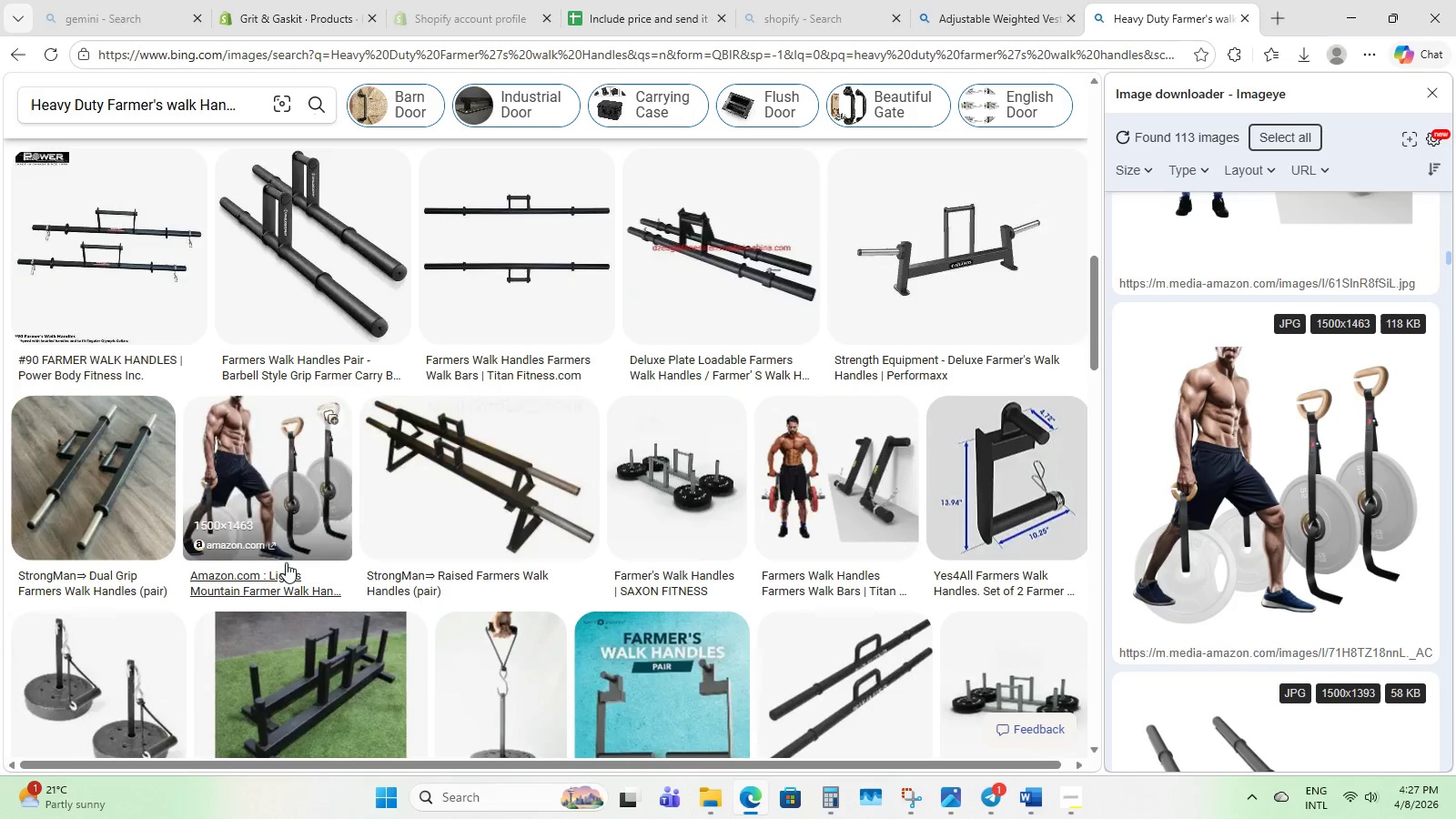 
wait(10.27)
 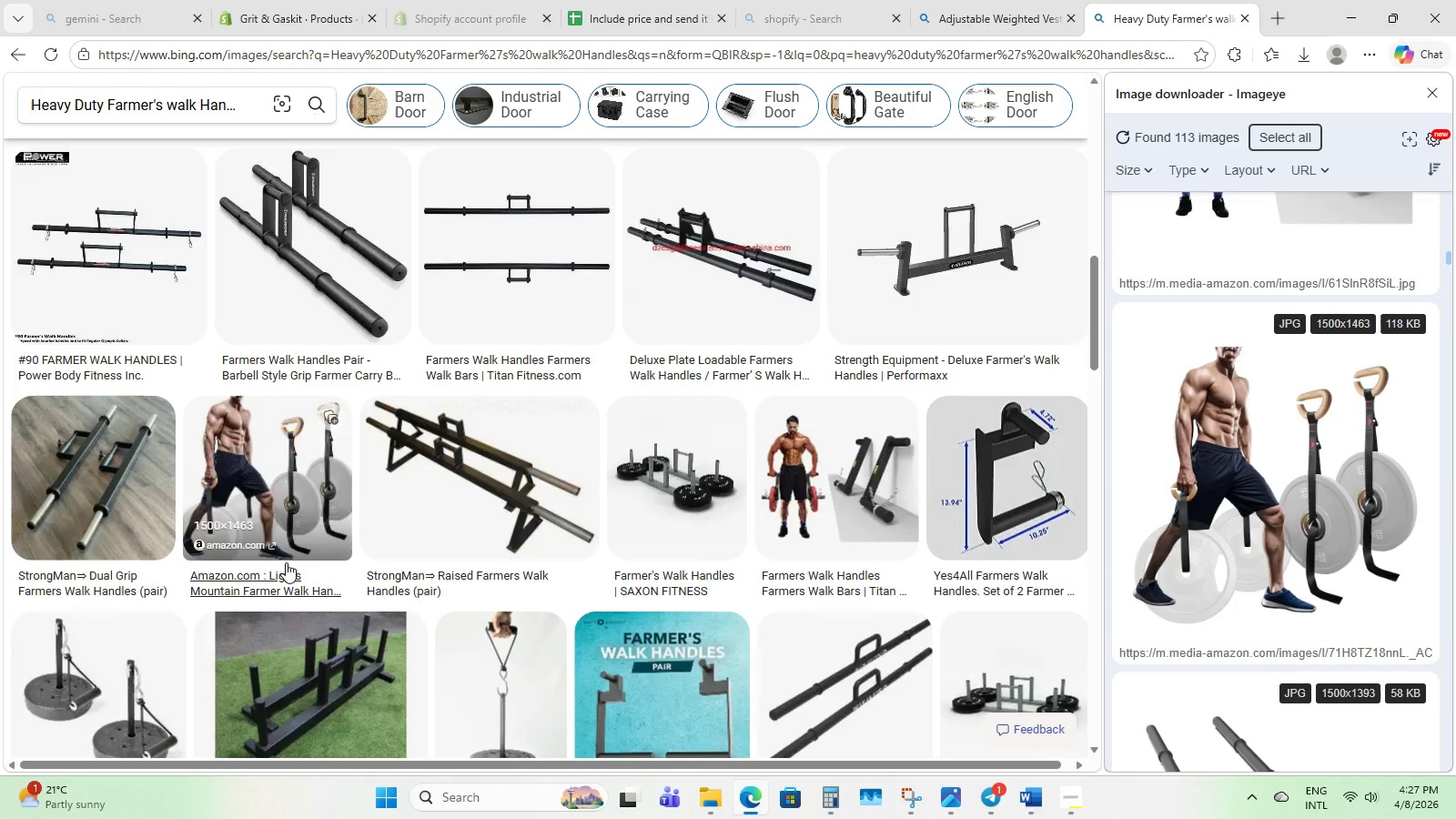 
scroll: coordinate [1285, 579], scroll_direction: down, amount: 9.0
 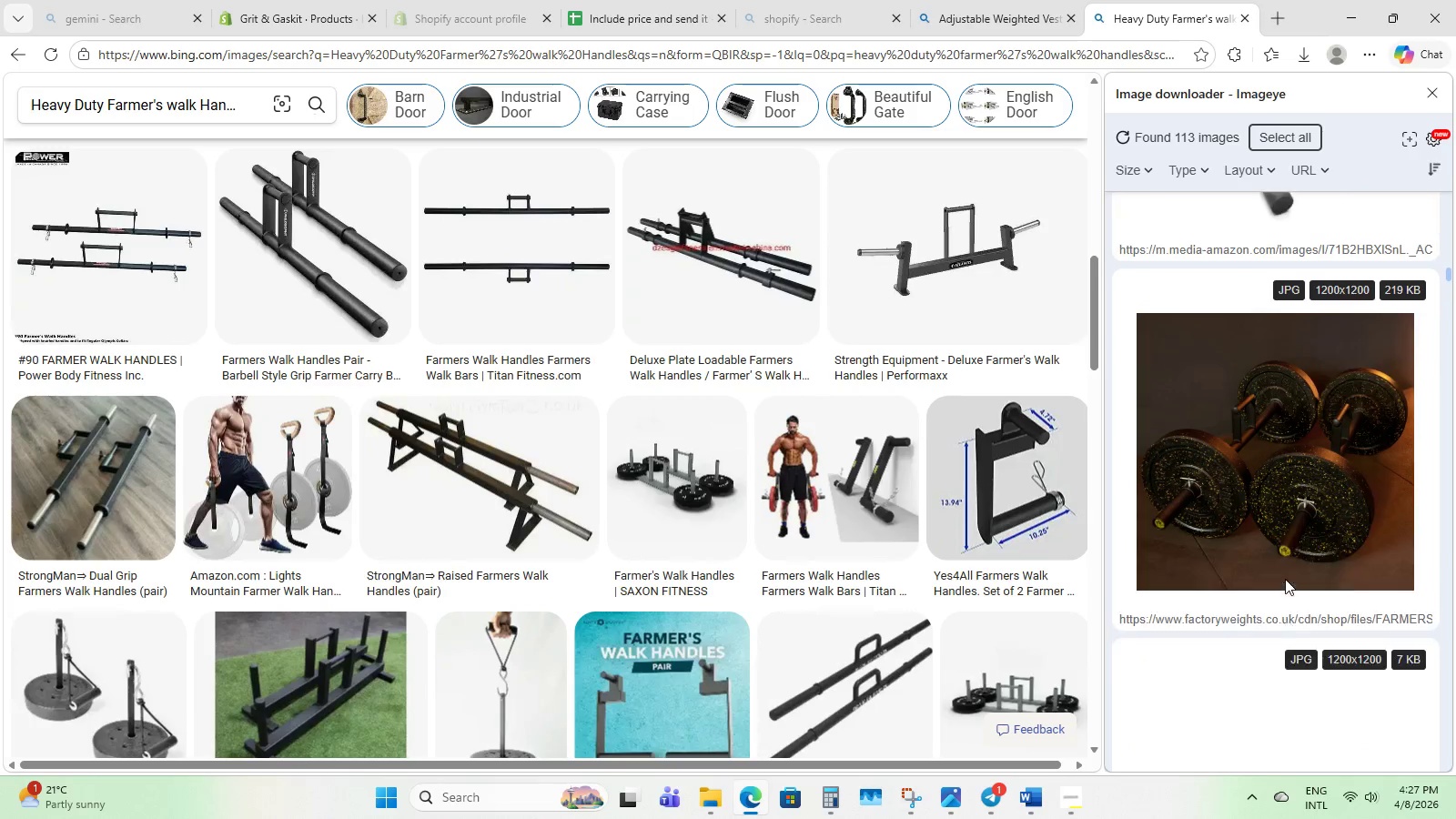 
scroll: coordinate [1285, 579], scroll_direction: up, amount: 9.0
 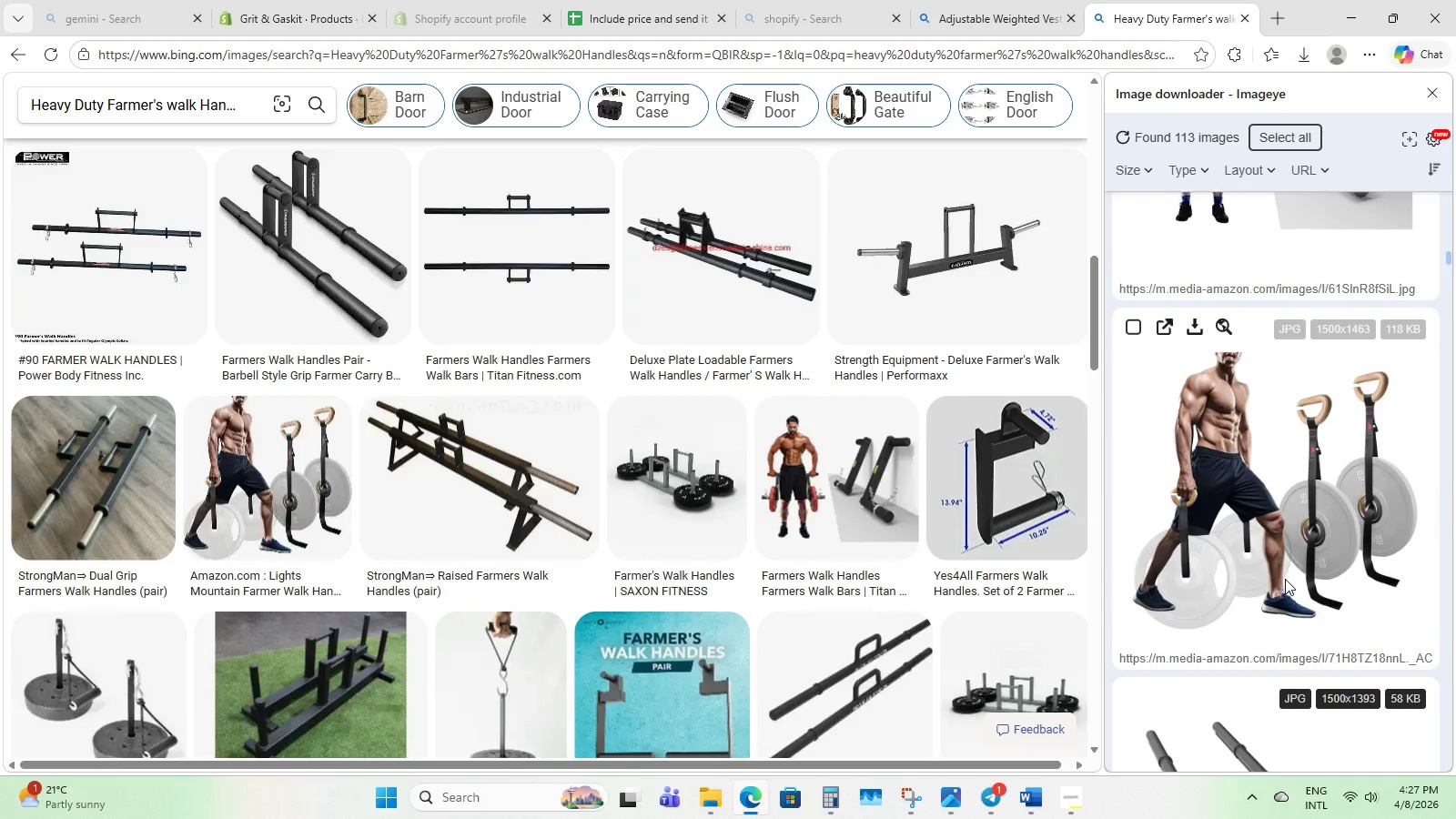 
scroll: coordinate [1285, 579], scroll_direction: down, amount: 152.0
 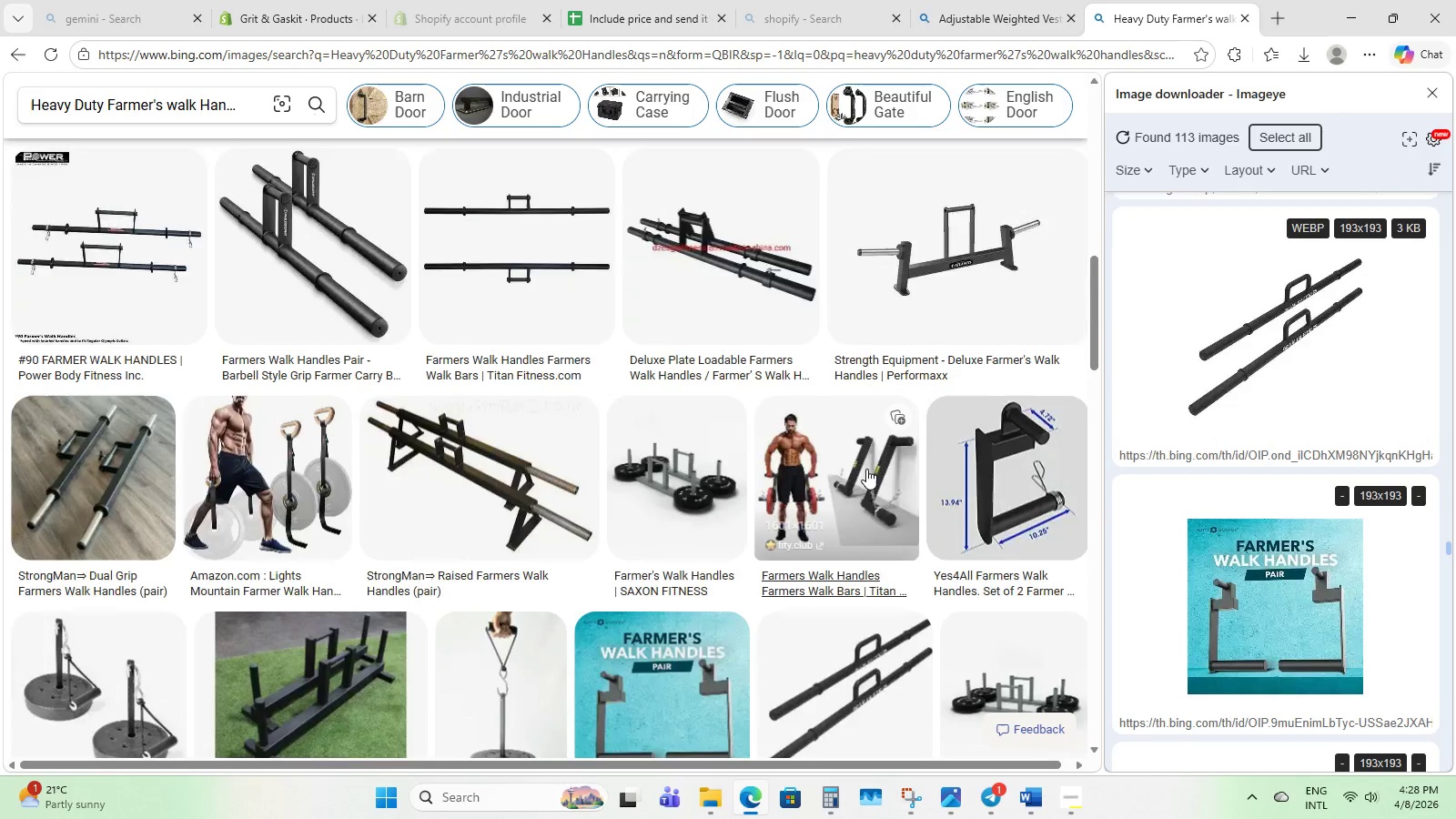 
scroll: coordinate [866, 464], scroll_direction: none, amount: 0.0
 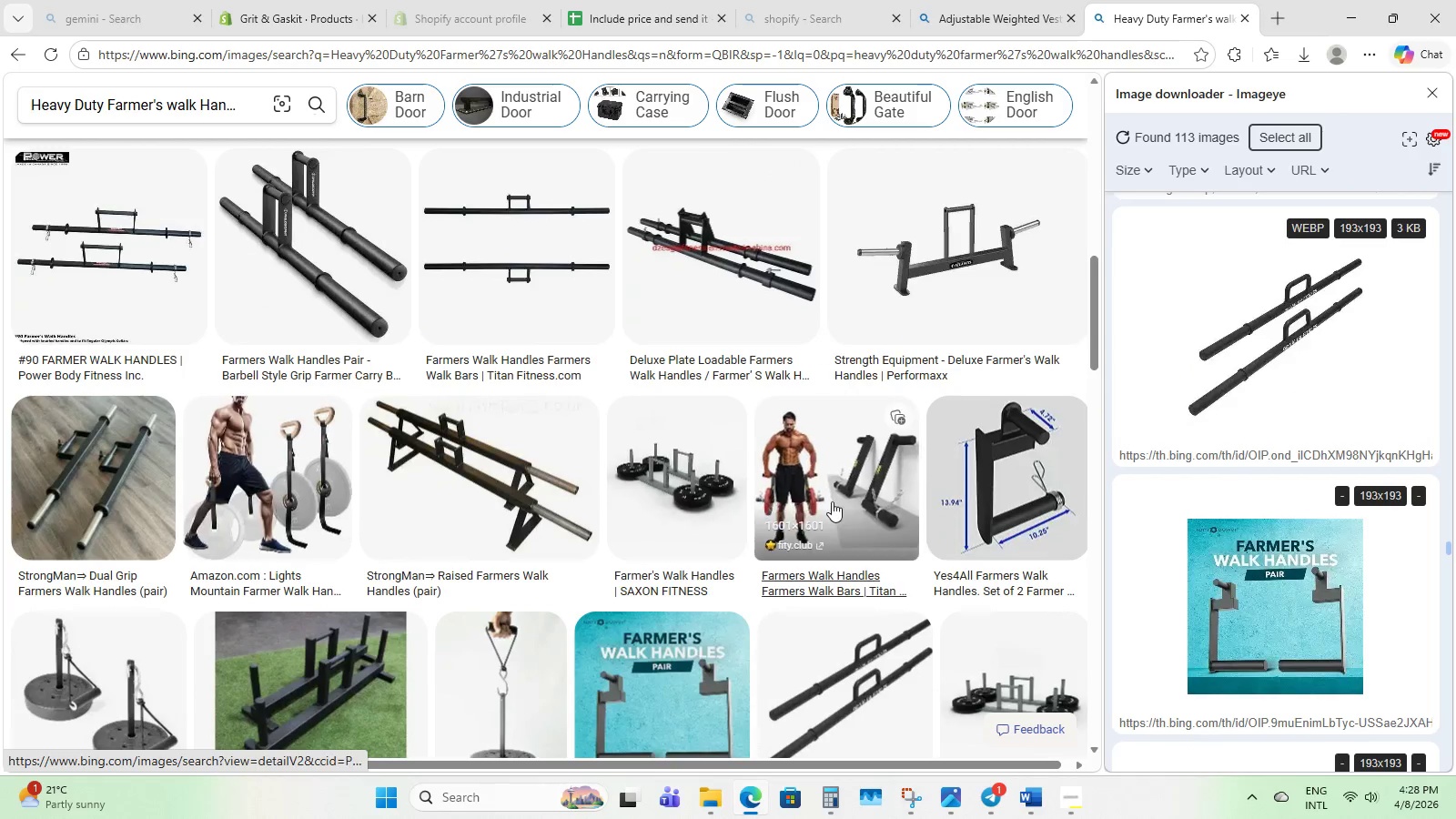 
left_click([832, 501])
 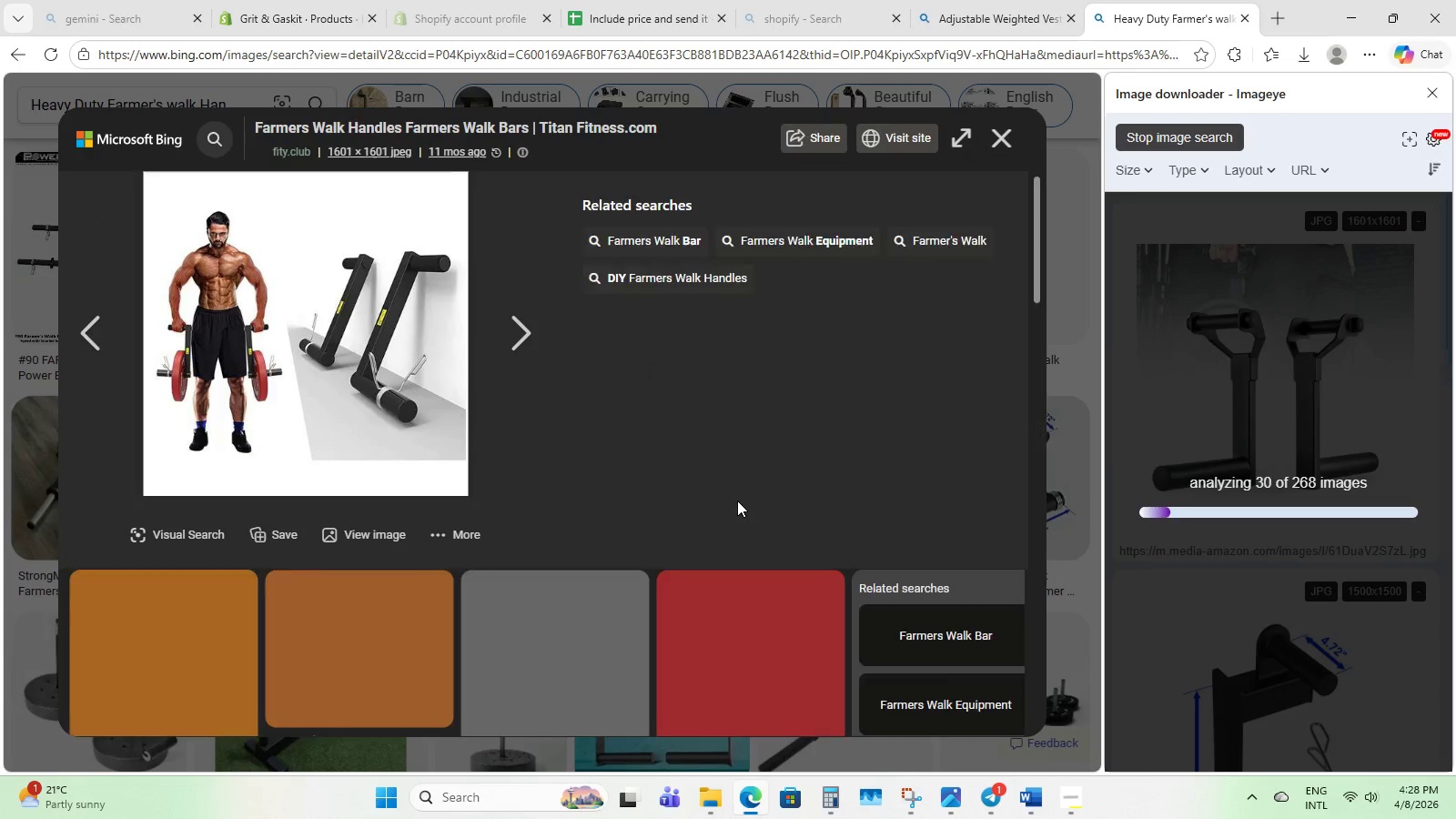 
scroll: coordinate [858, 518], scroll_direction: down, amount: 4.0
 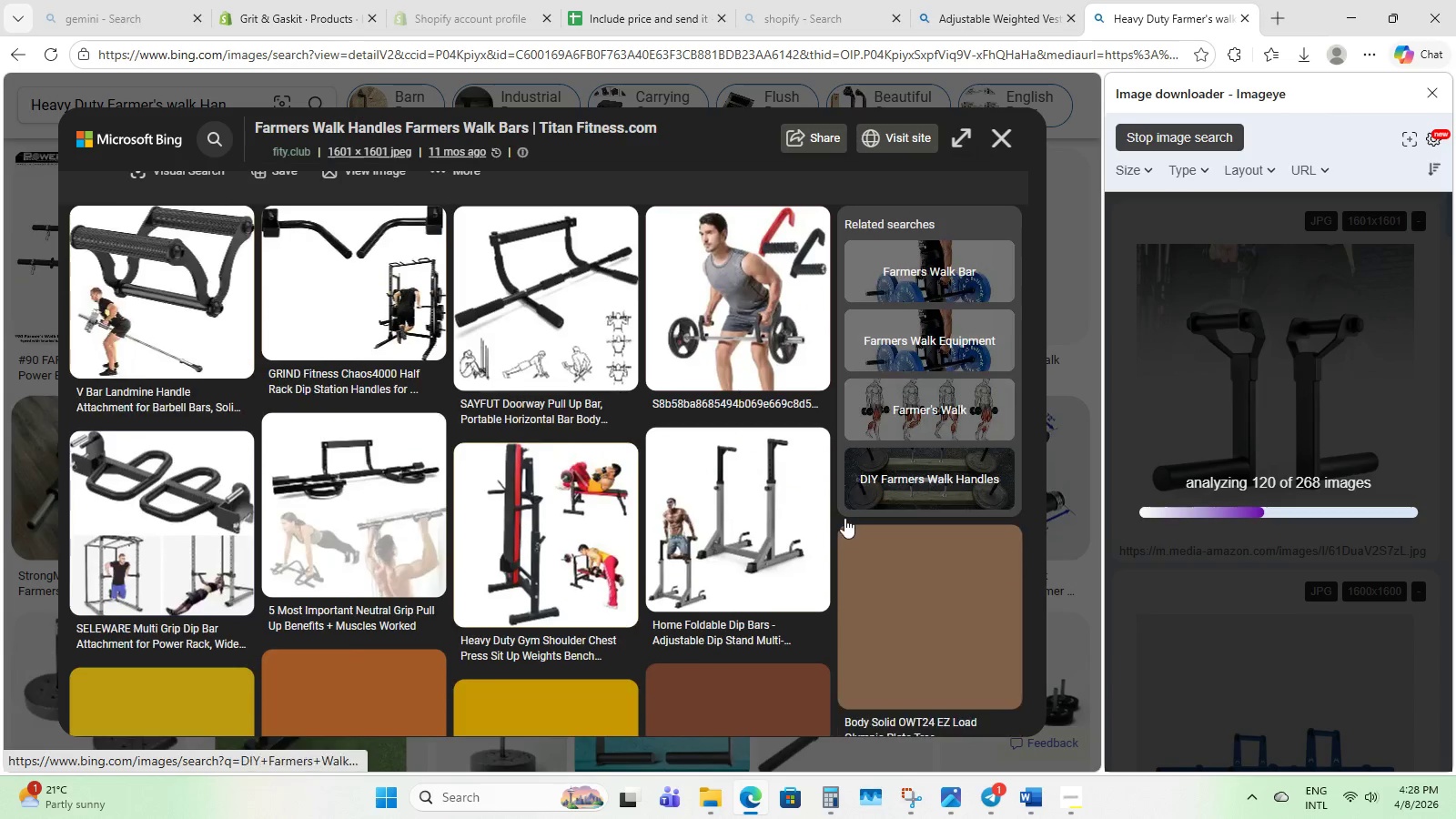 
mouse_move([827, 520])
 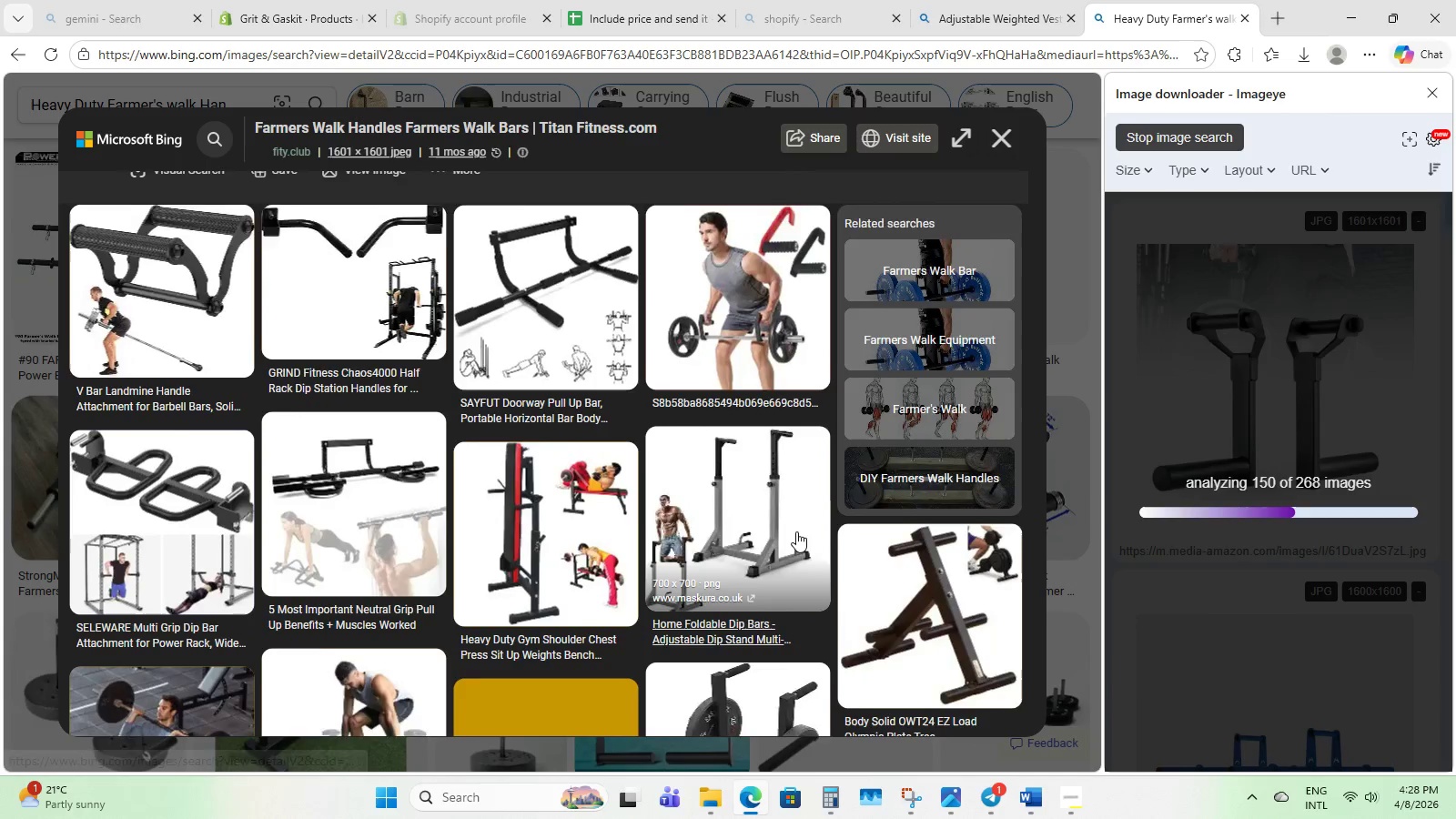 
scroll: coordinate [1283, 495], scroll_direction: down, amount: 38.0
 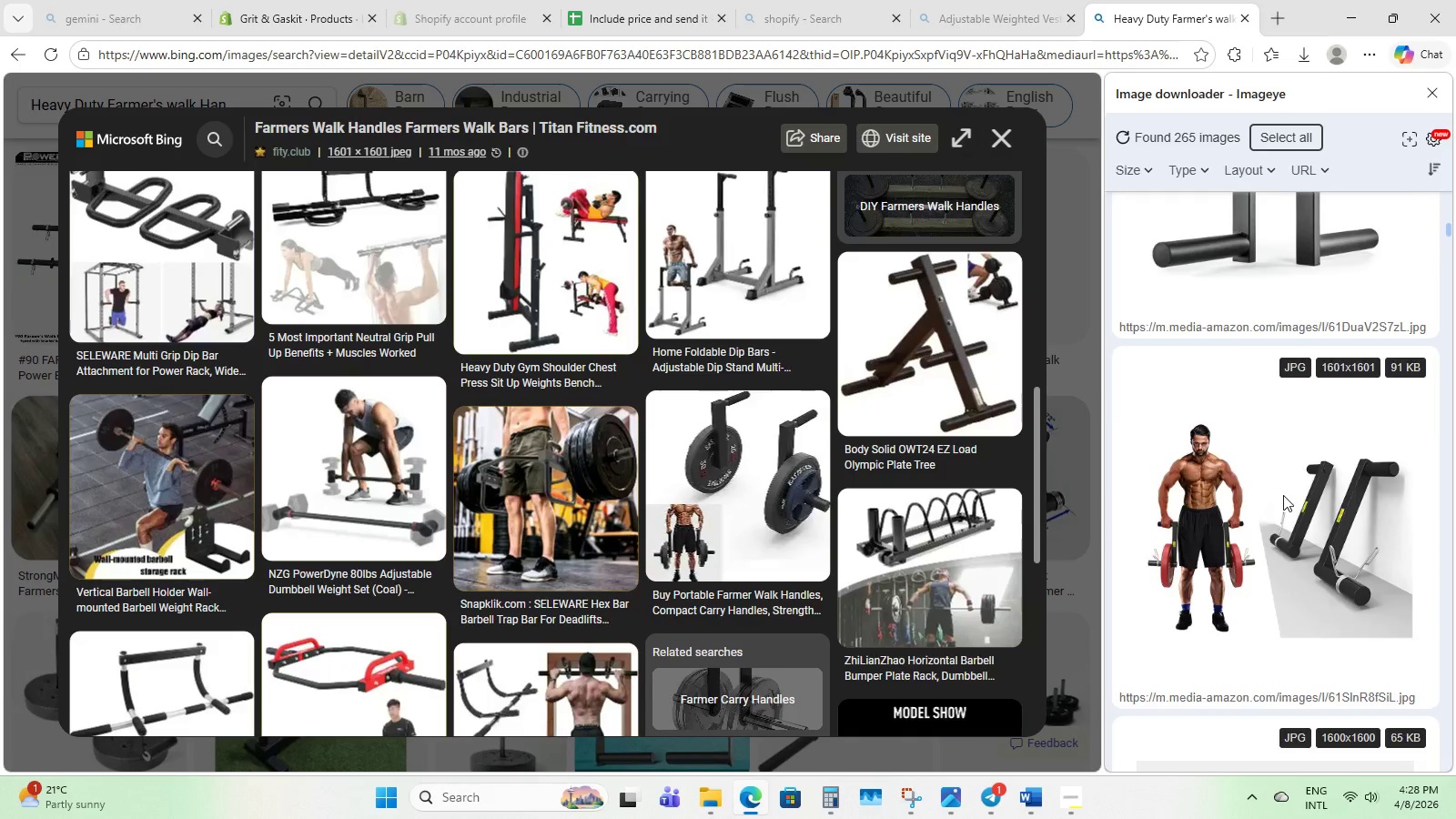 
scroll: coordinate [1283, 495], scroll_direction: up, amount: 3.0
 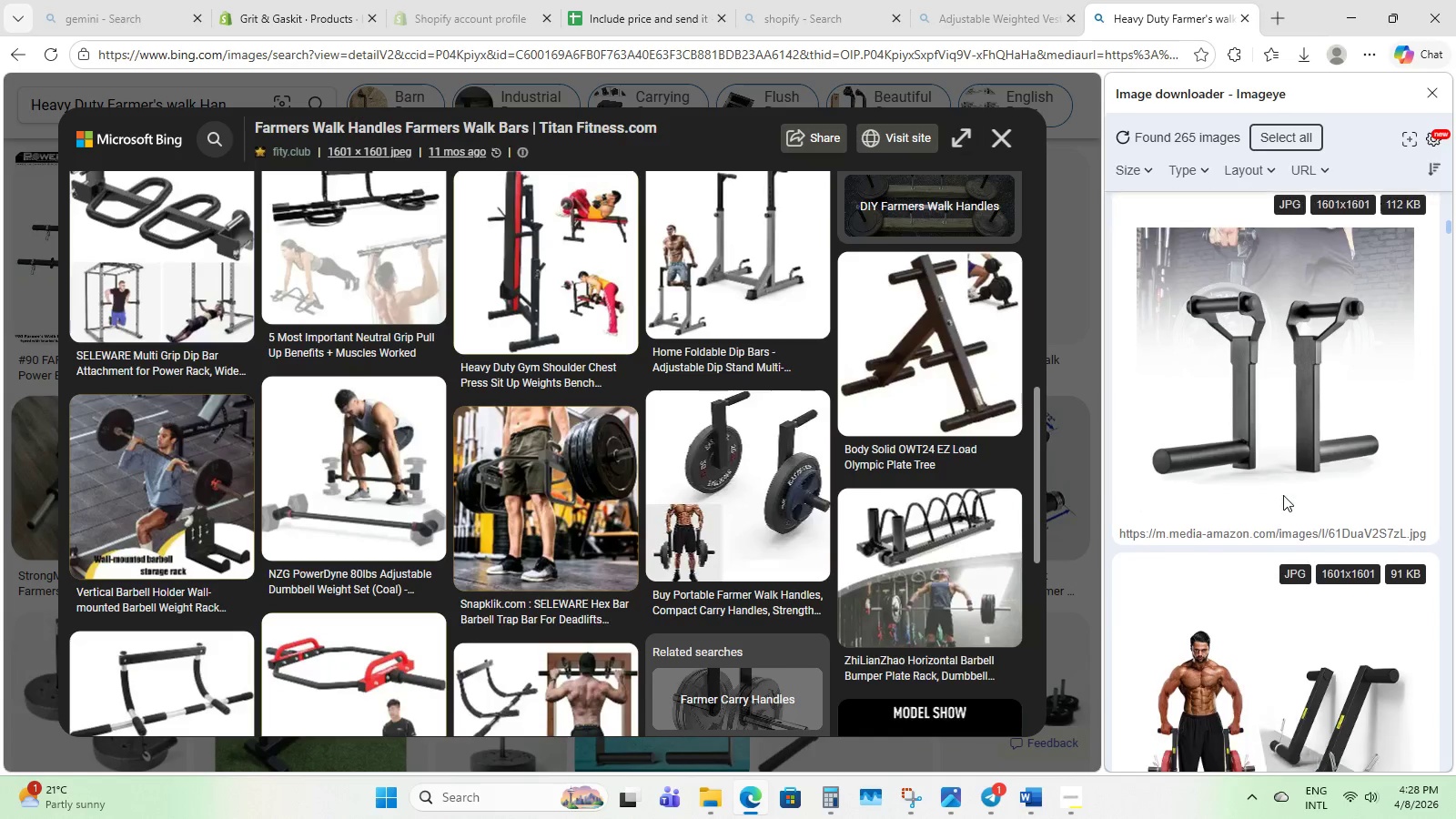 
scroll: coordinate [1289, 496], scroll_direction: down, amount: 58.0
 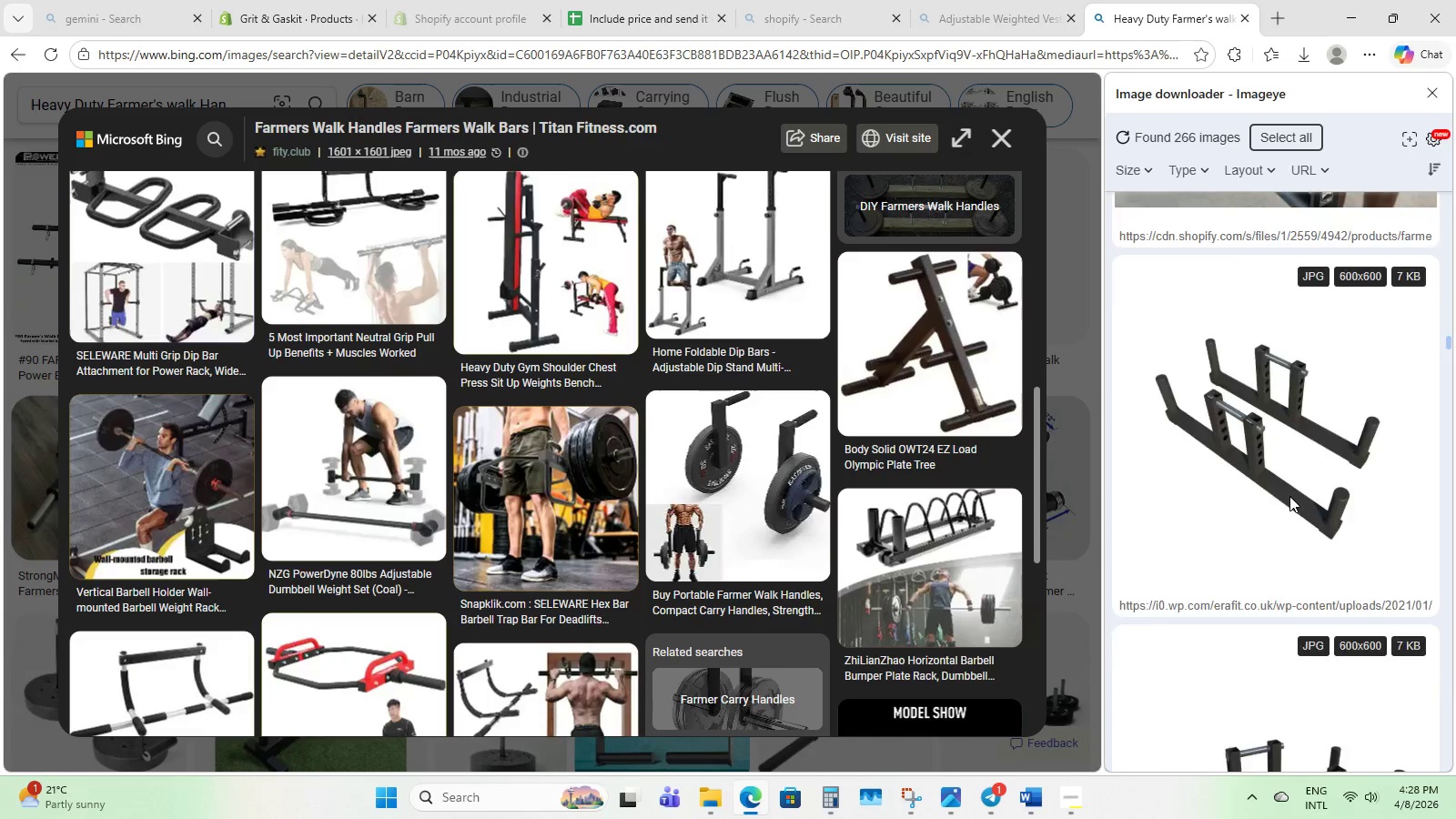 
scroll: coordinate [1289, 496], scroll_direction: up, amount: 2.0
 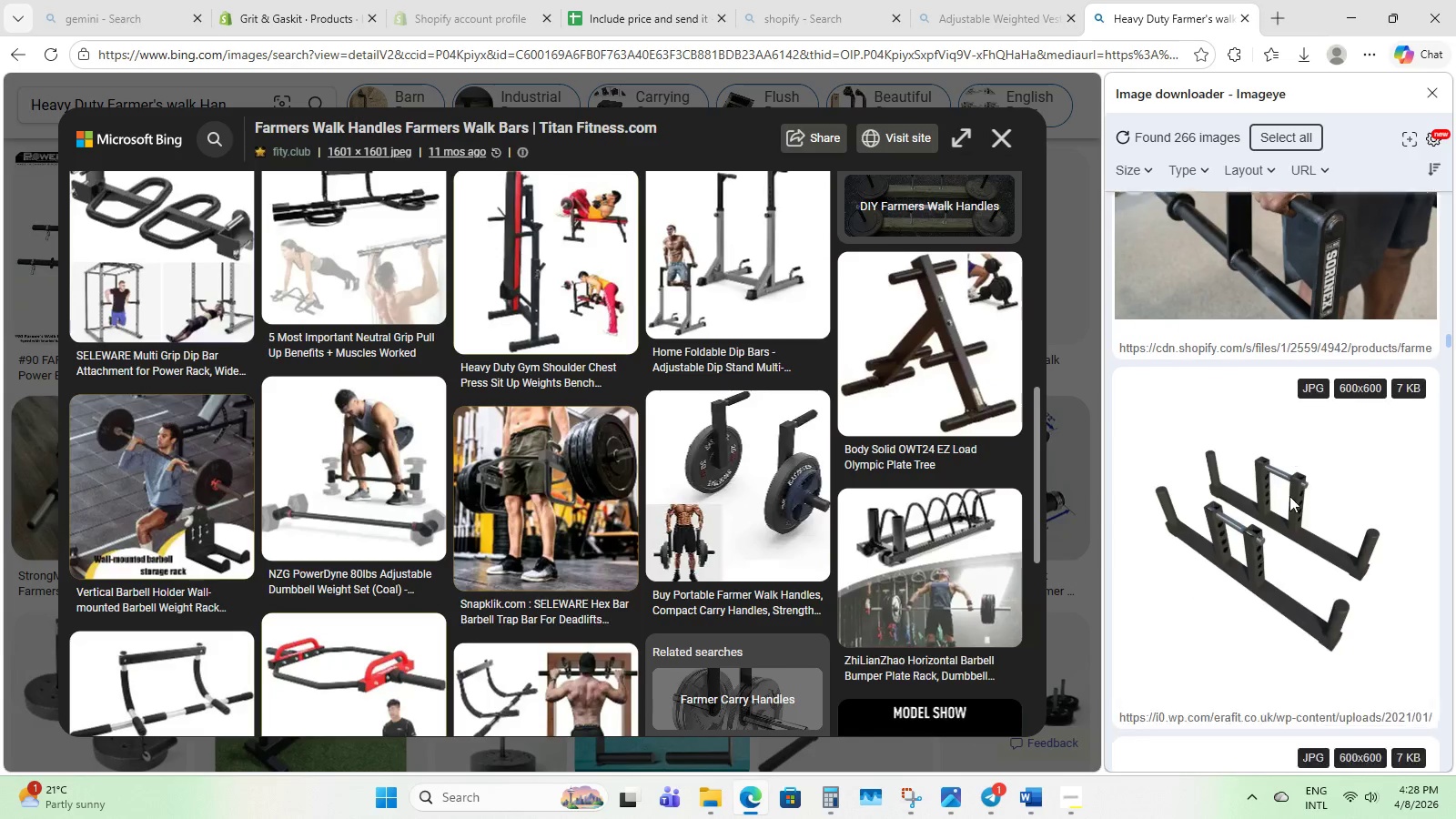 
scroll: coordinate [1289, 496], scroll_direction: down, amount: 2.0
 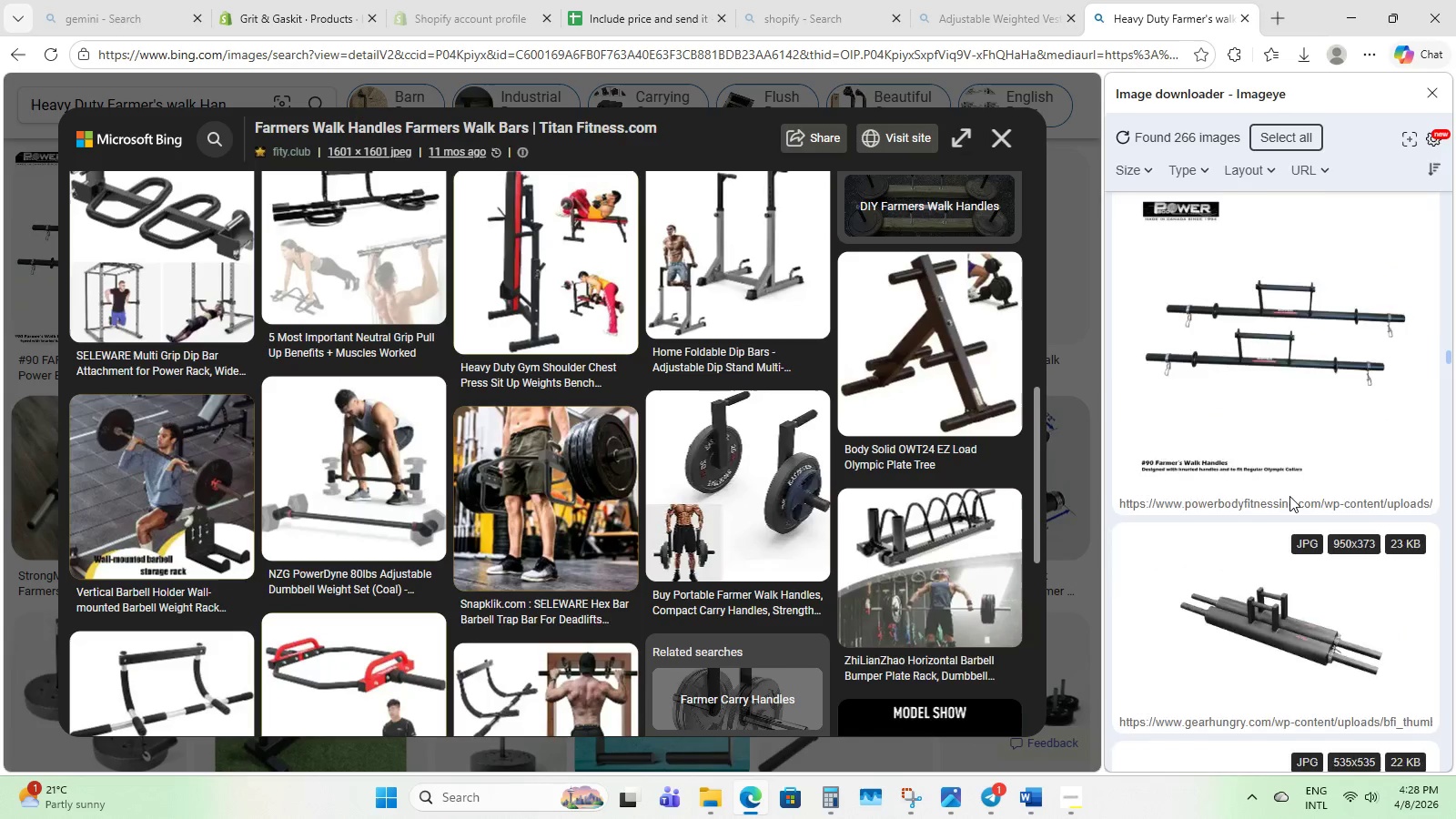 
left_click([1277, 315])
 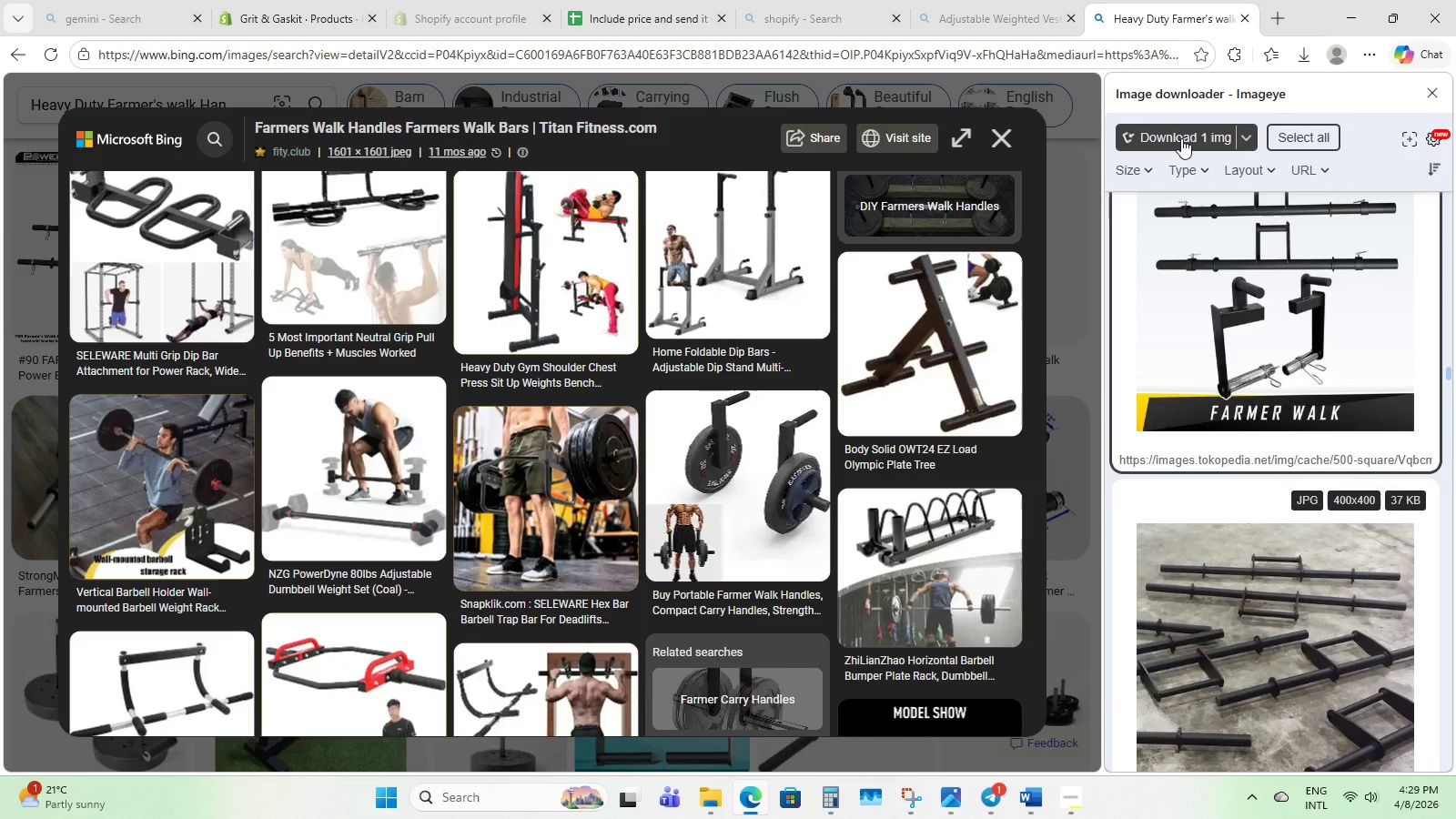 
left_click([1182, 135])
 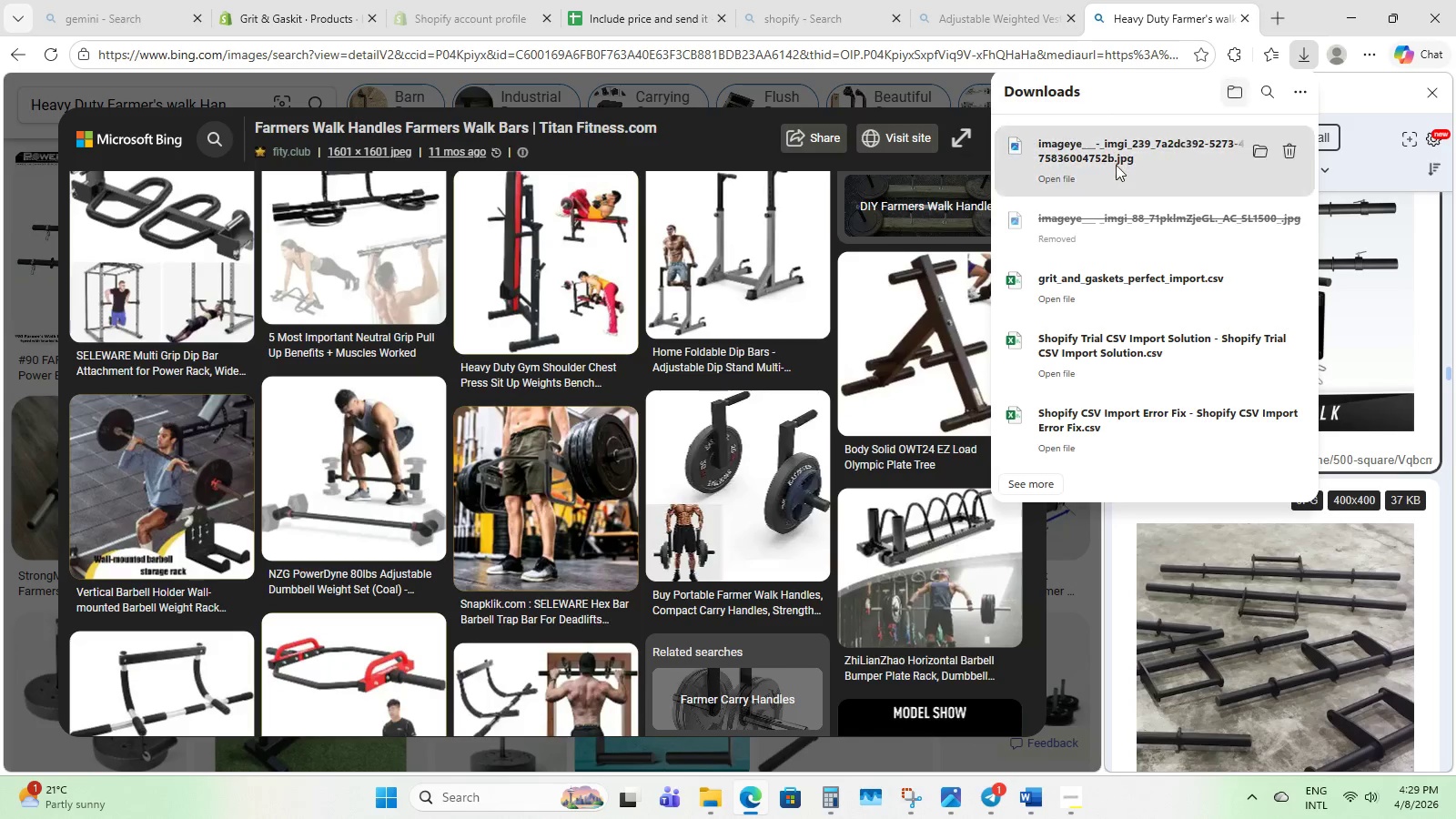 
left_click([1262, 150])
 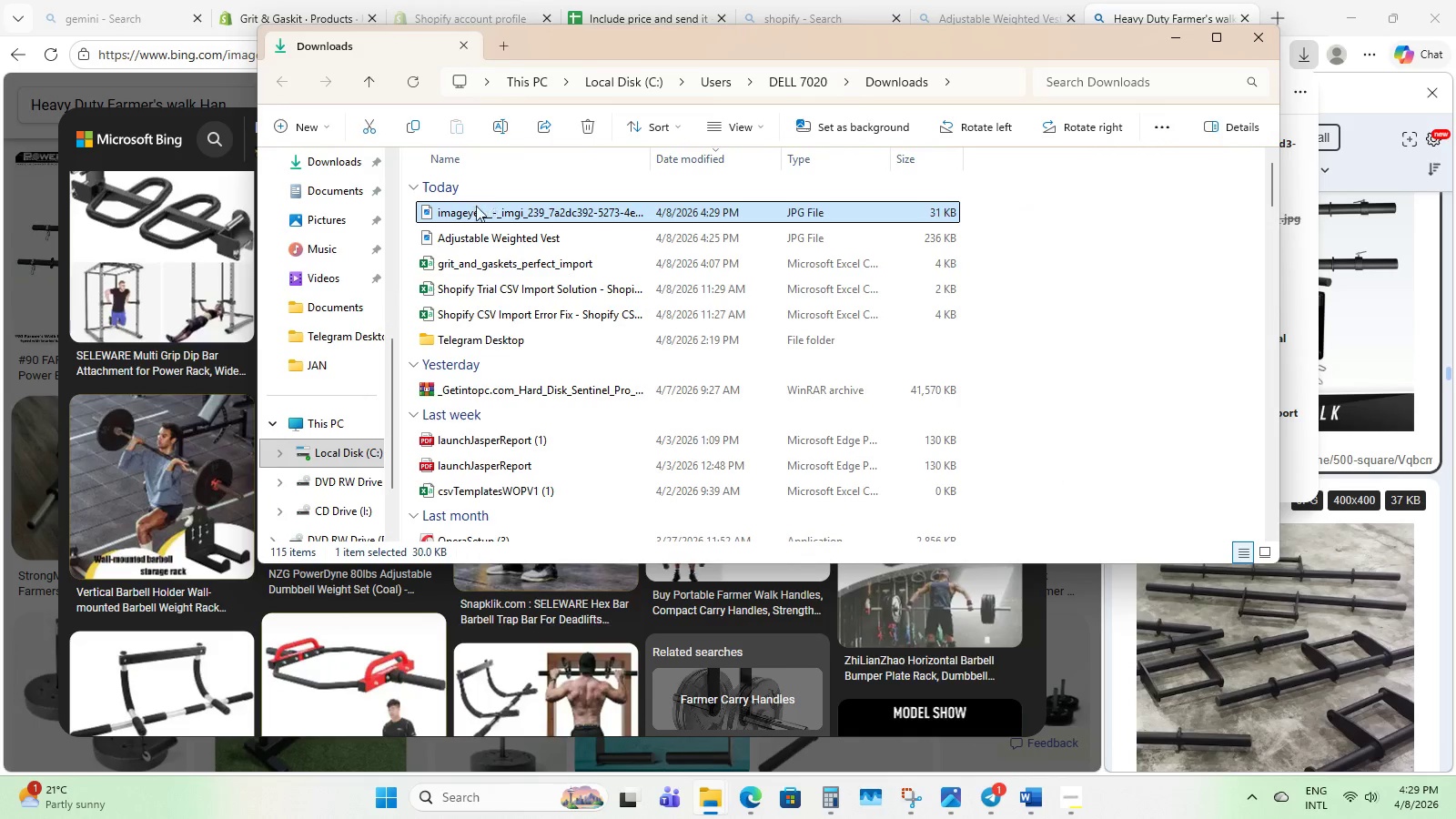 
right_click([470, 211])
 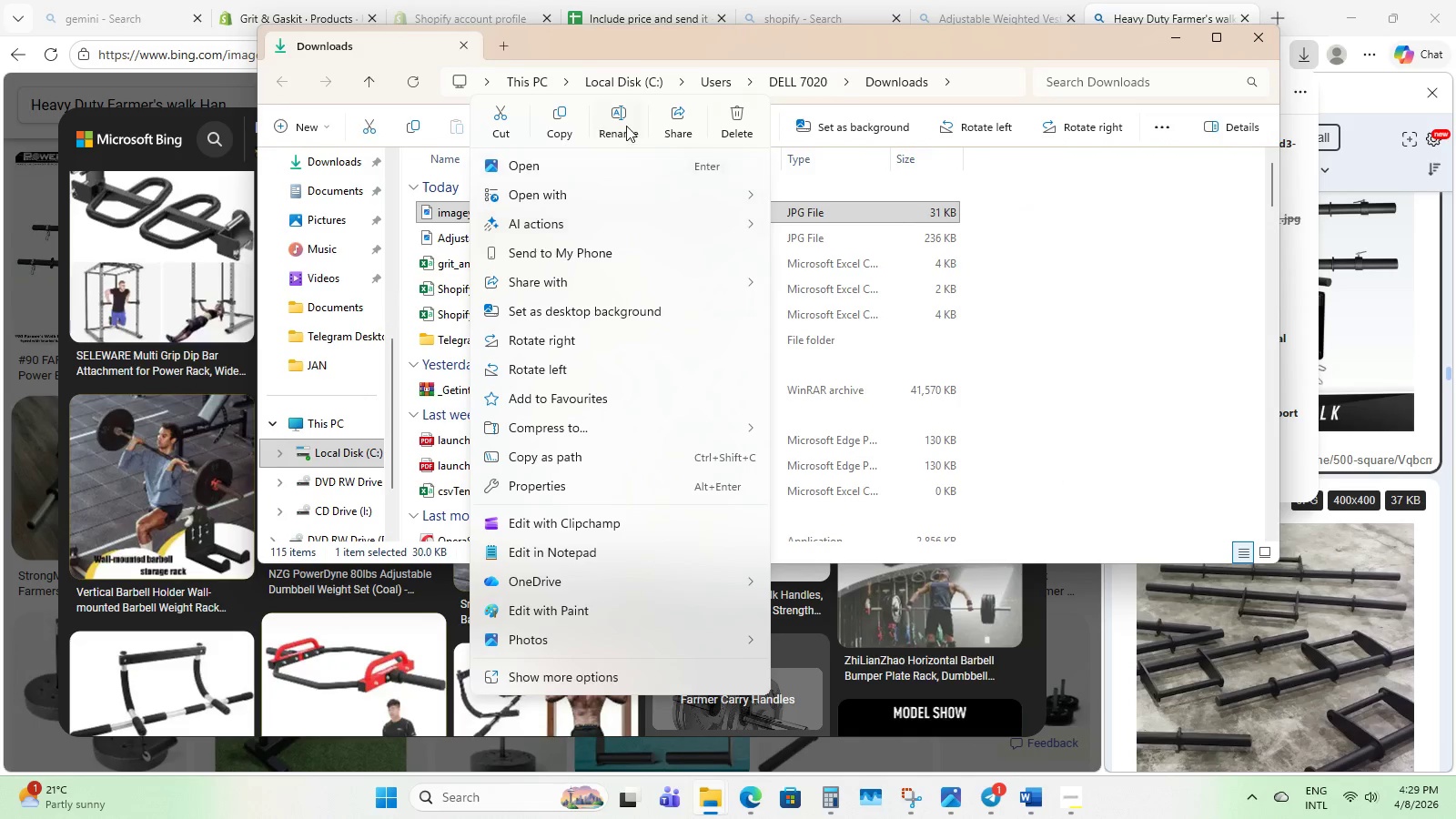 
left_click([626, 125])
 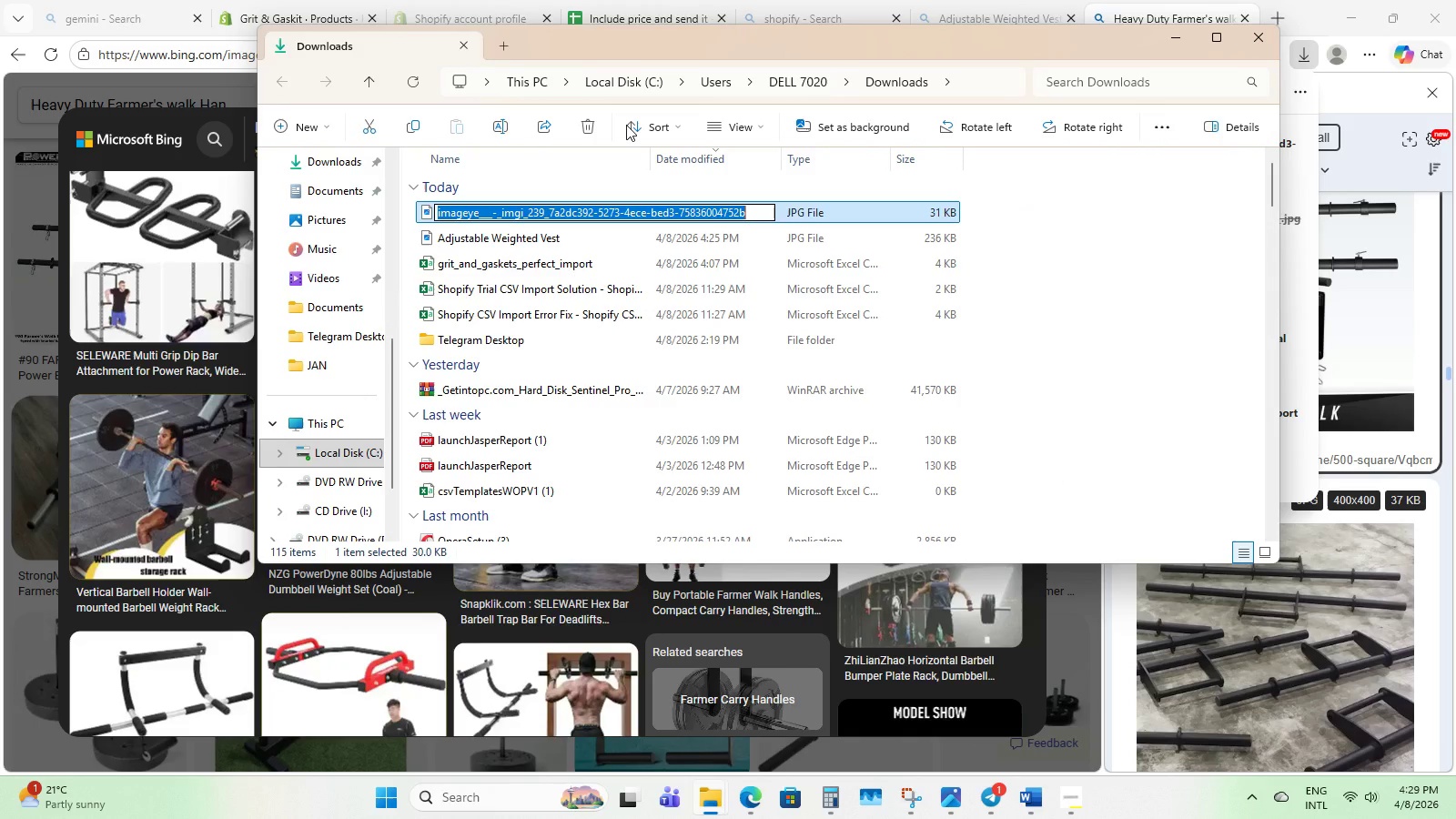 
type(Heavy Duty Farmers Walk)
 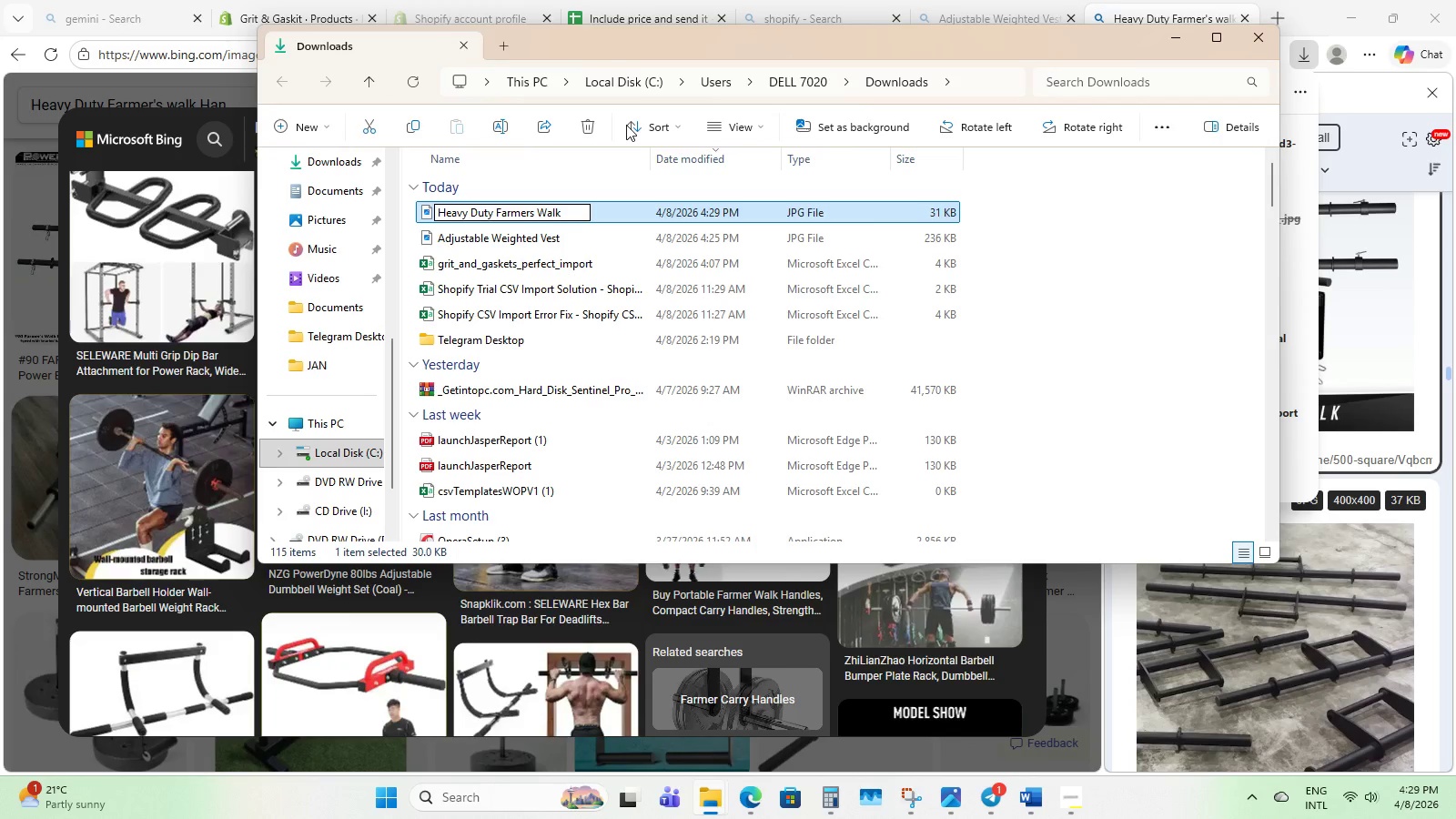 
left_click([1067, 244])
 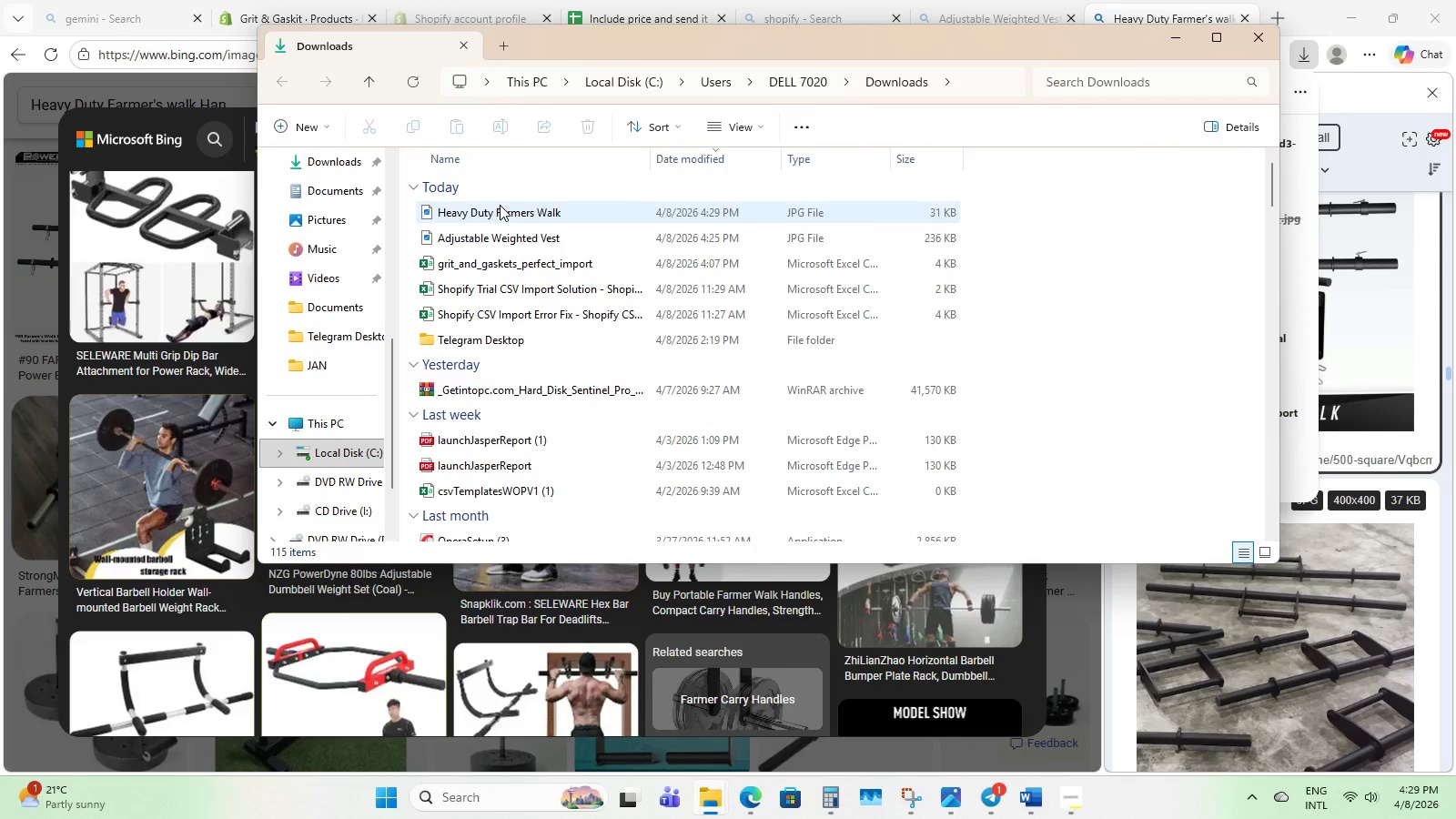 
left_click([500, 205])
 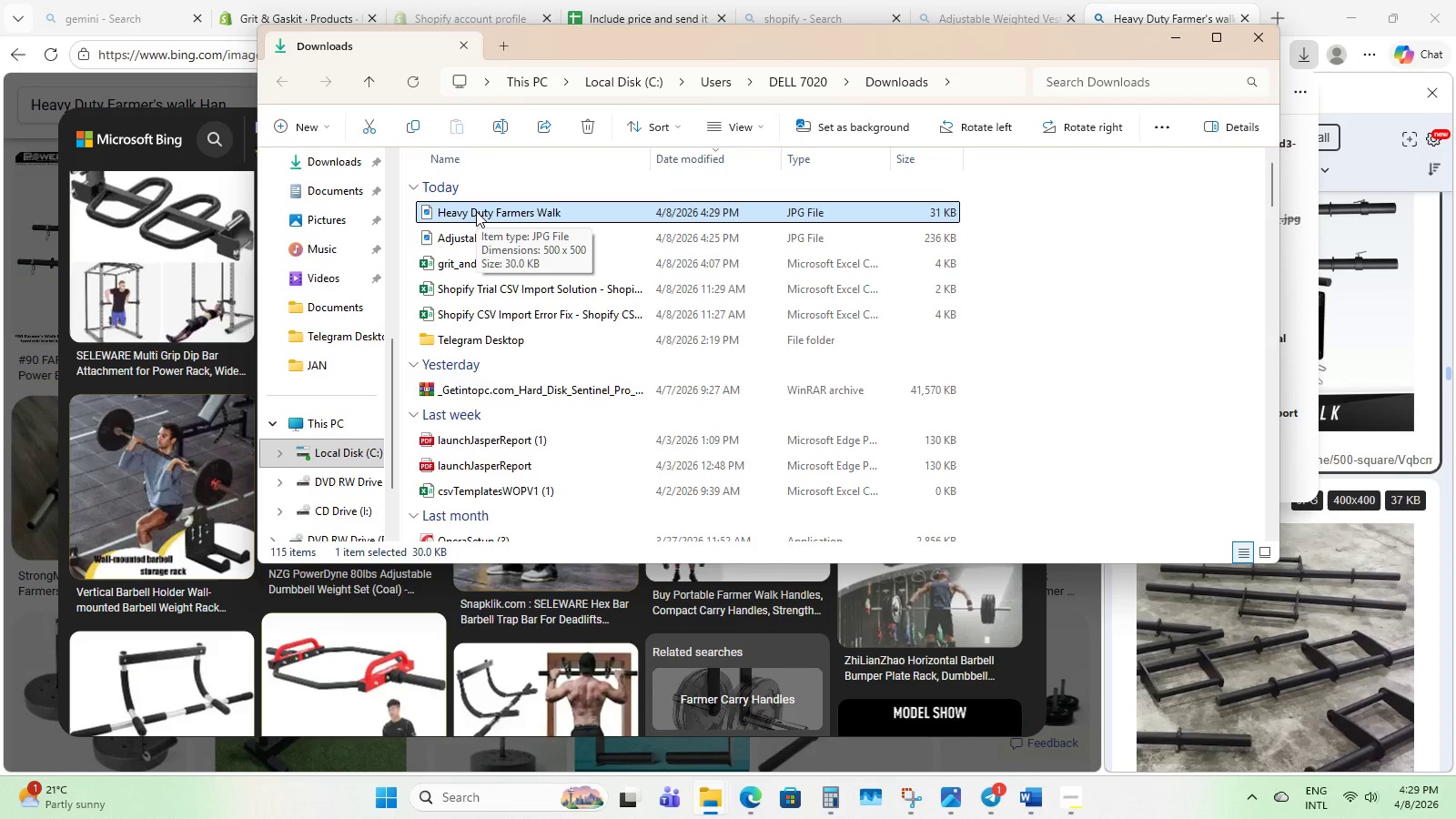 
left_click_drag(start_coordinate=[476, 211], to_coordinate=[497, 215])
 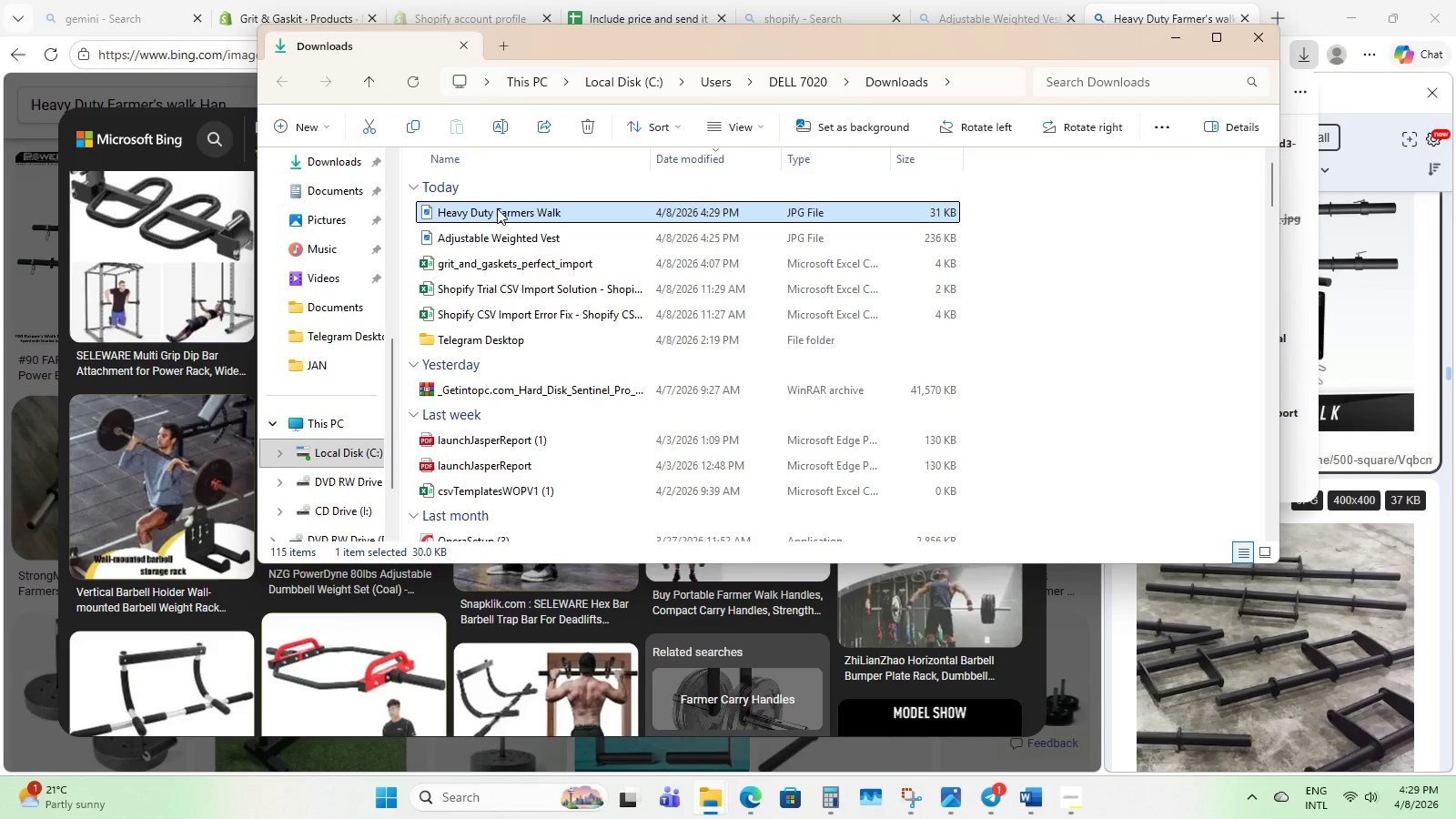 
key(Control+C)
 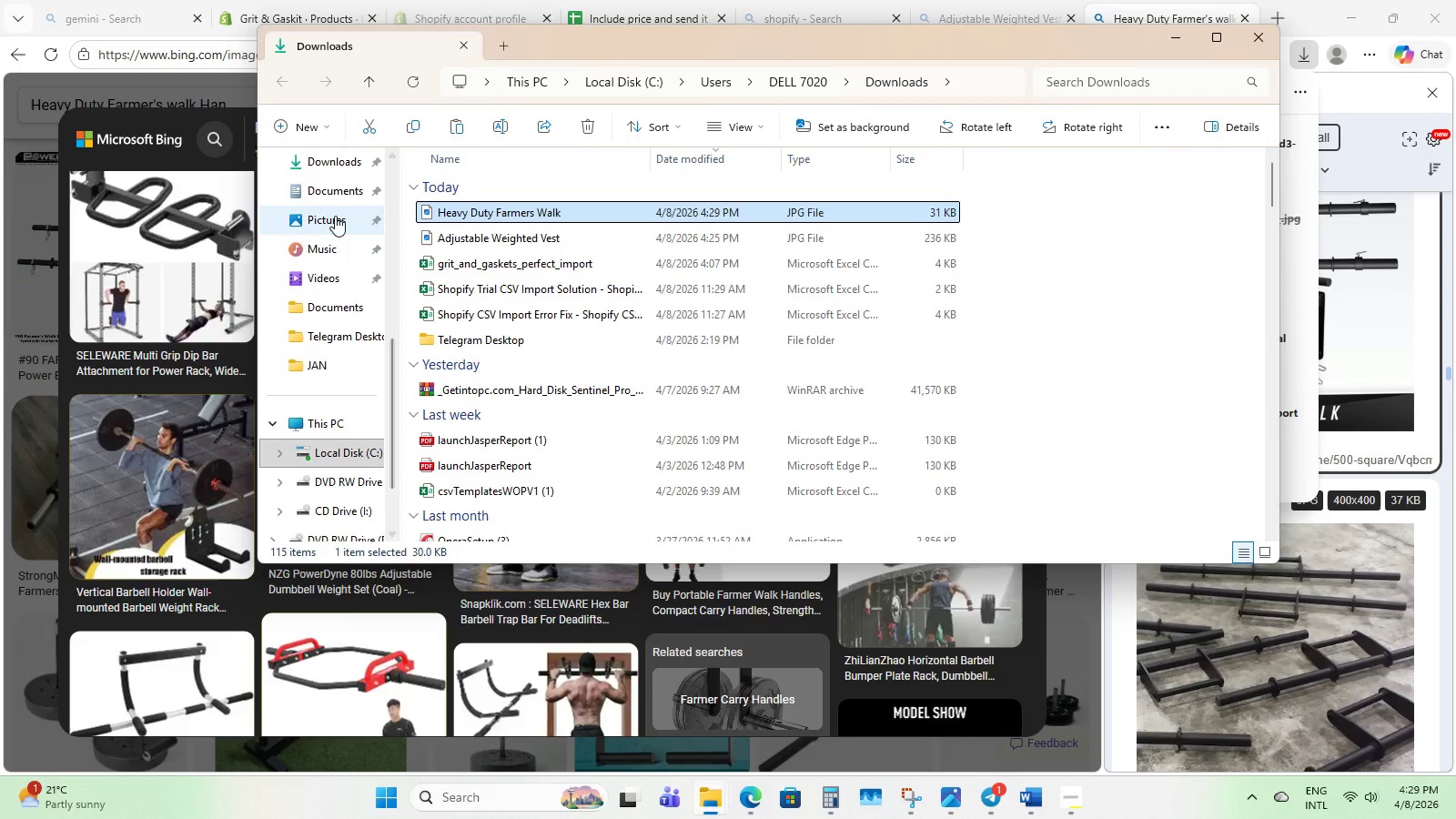 
left_click([335, 216])
 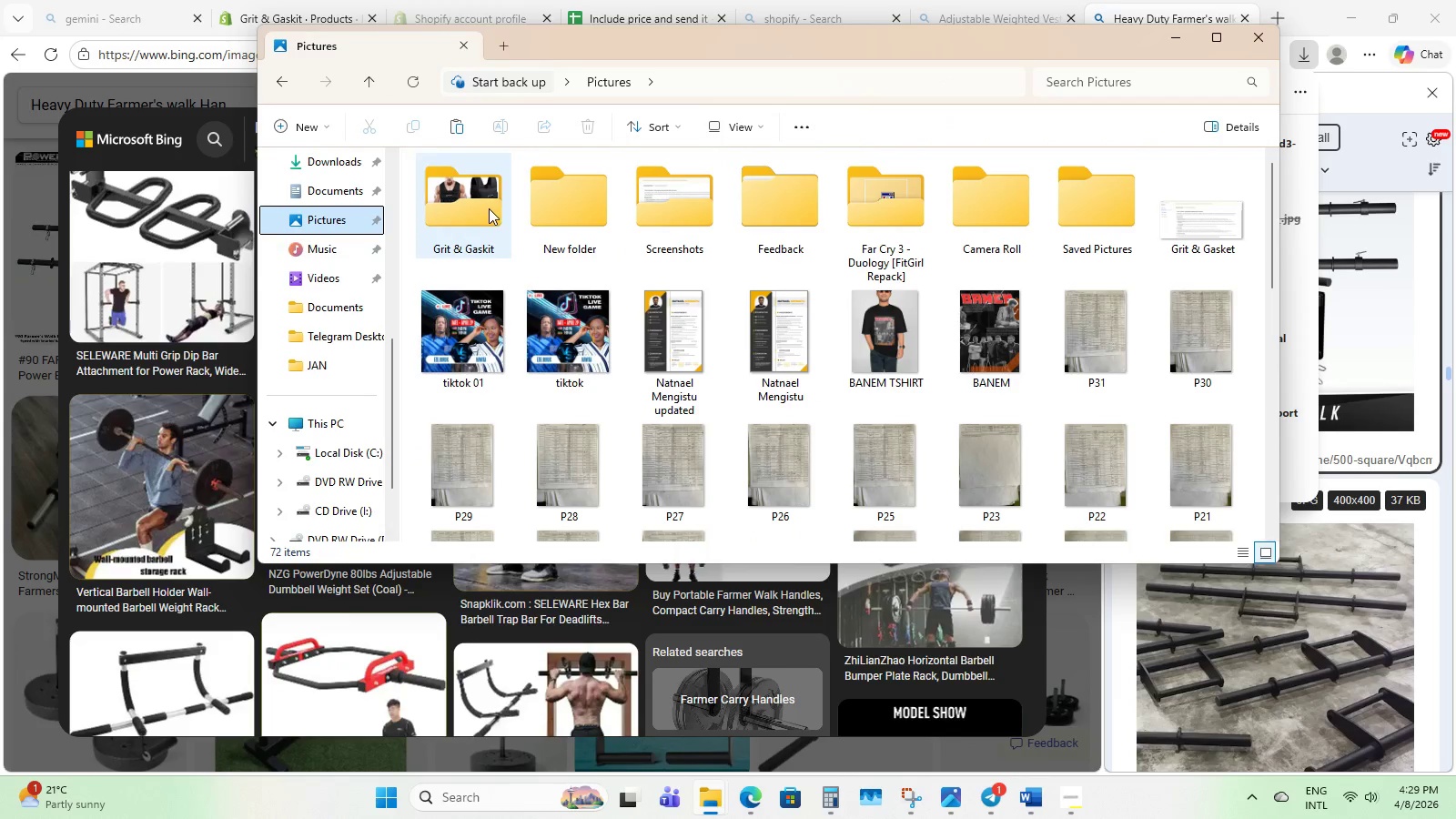 
double_click([489, 208])
 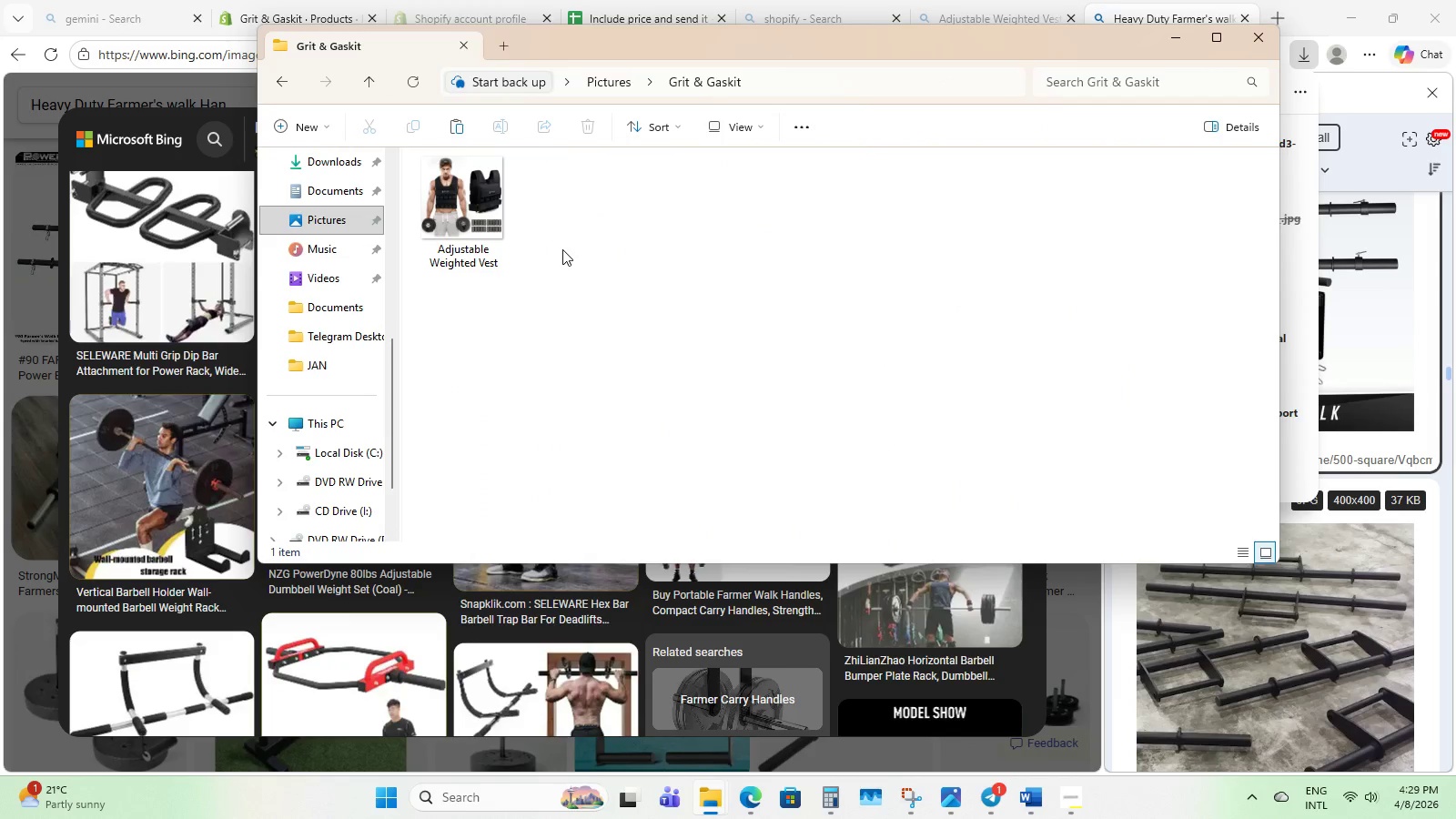 
triple_click([562, 249])
 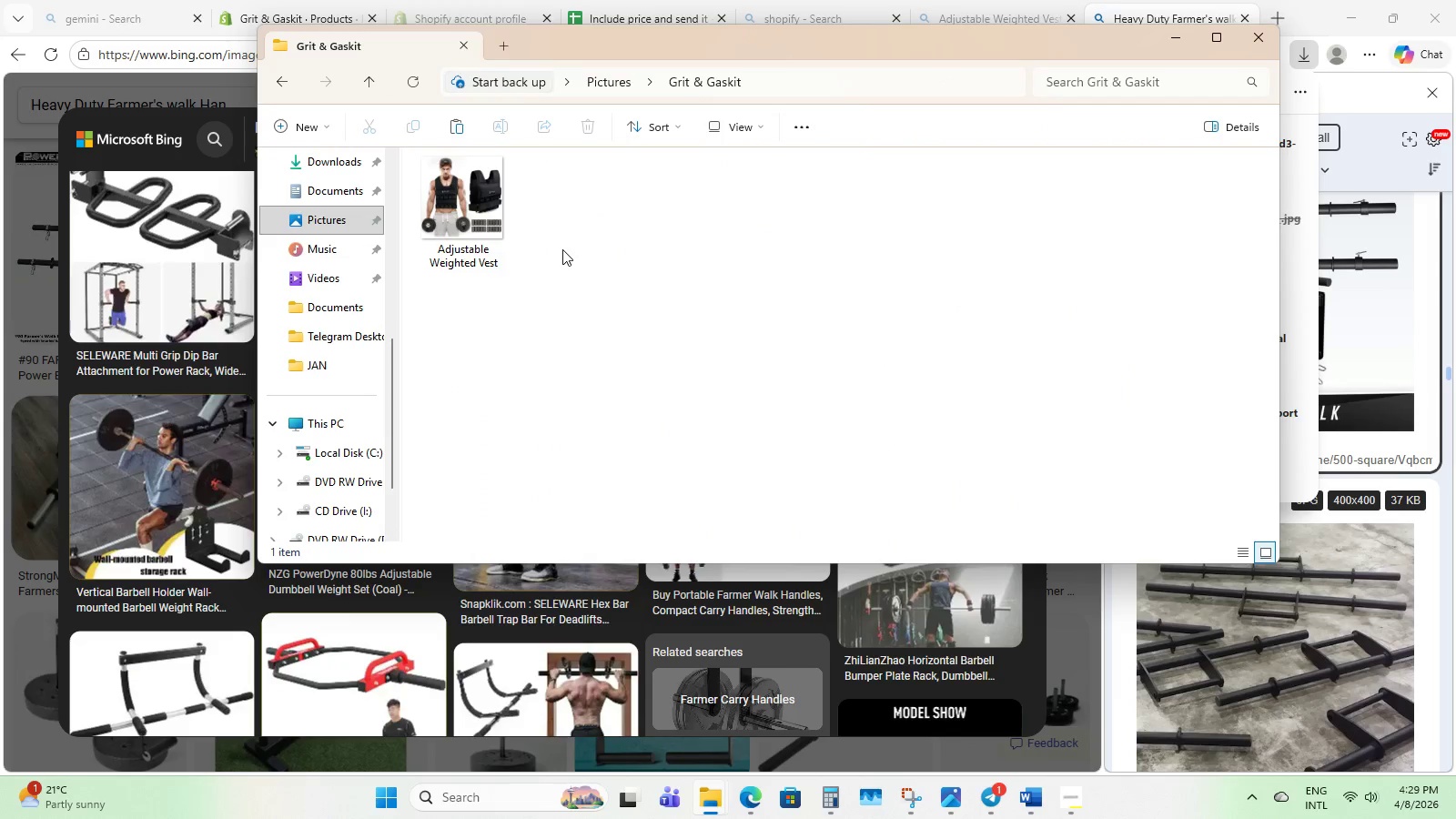 
key(Control+V)
 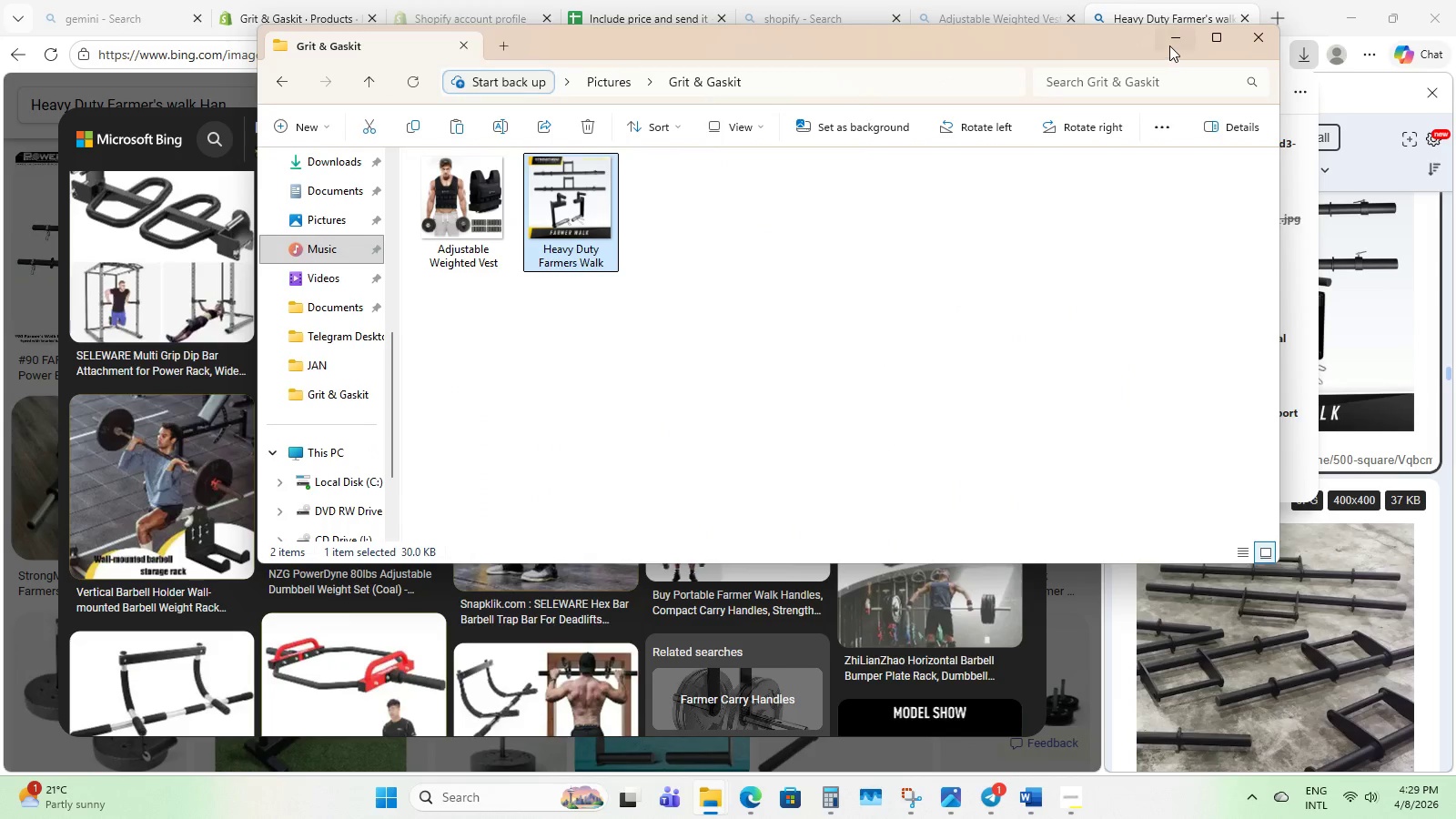 
left_click([1169, 46])
 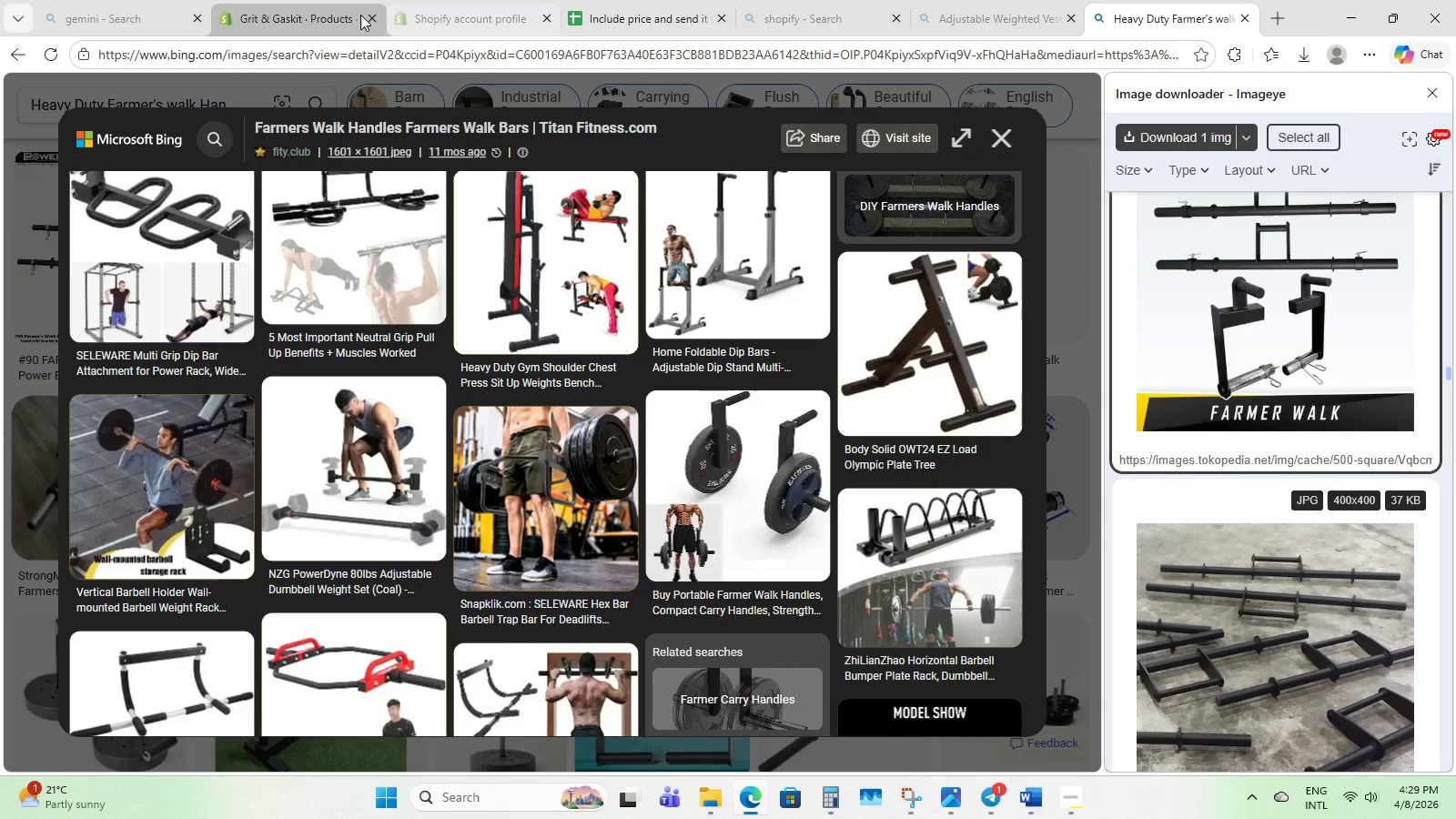 
left_click([326, 15])
 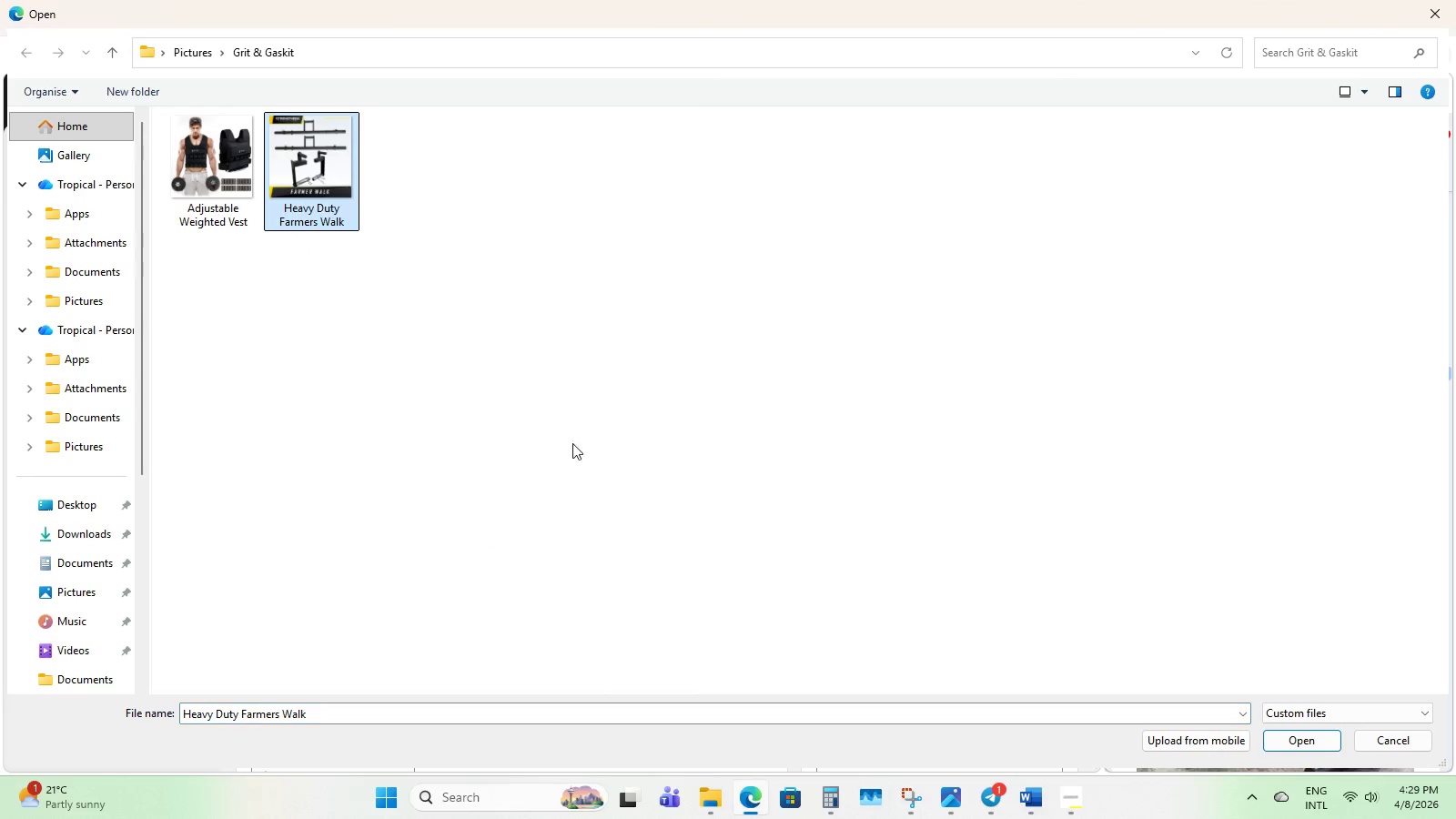 
left_click([1288, 742])
 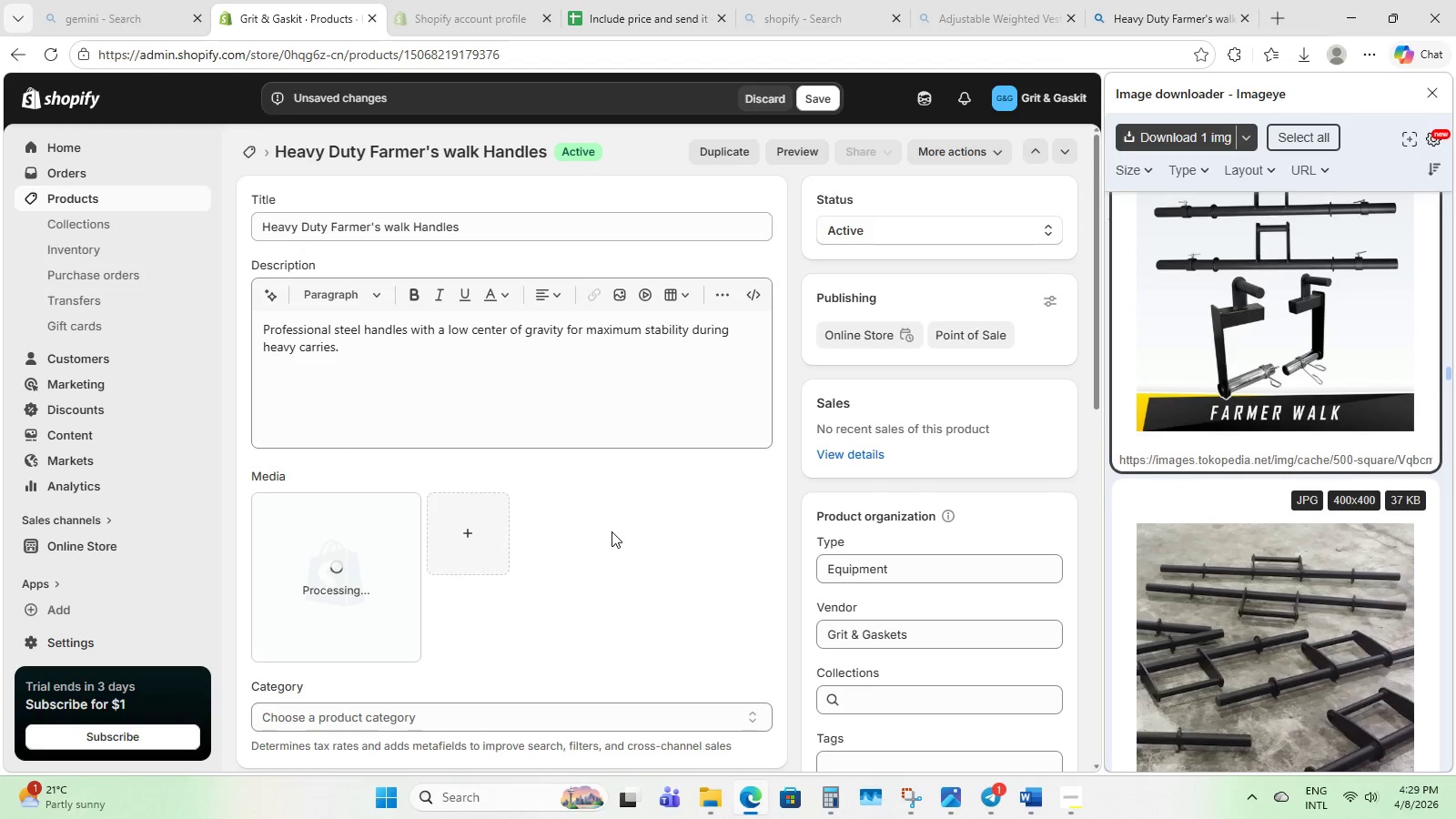 
wait(13.16)
 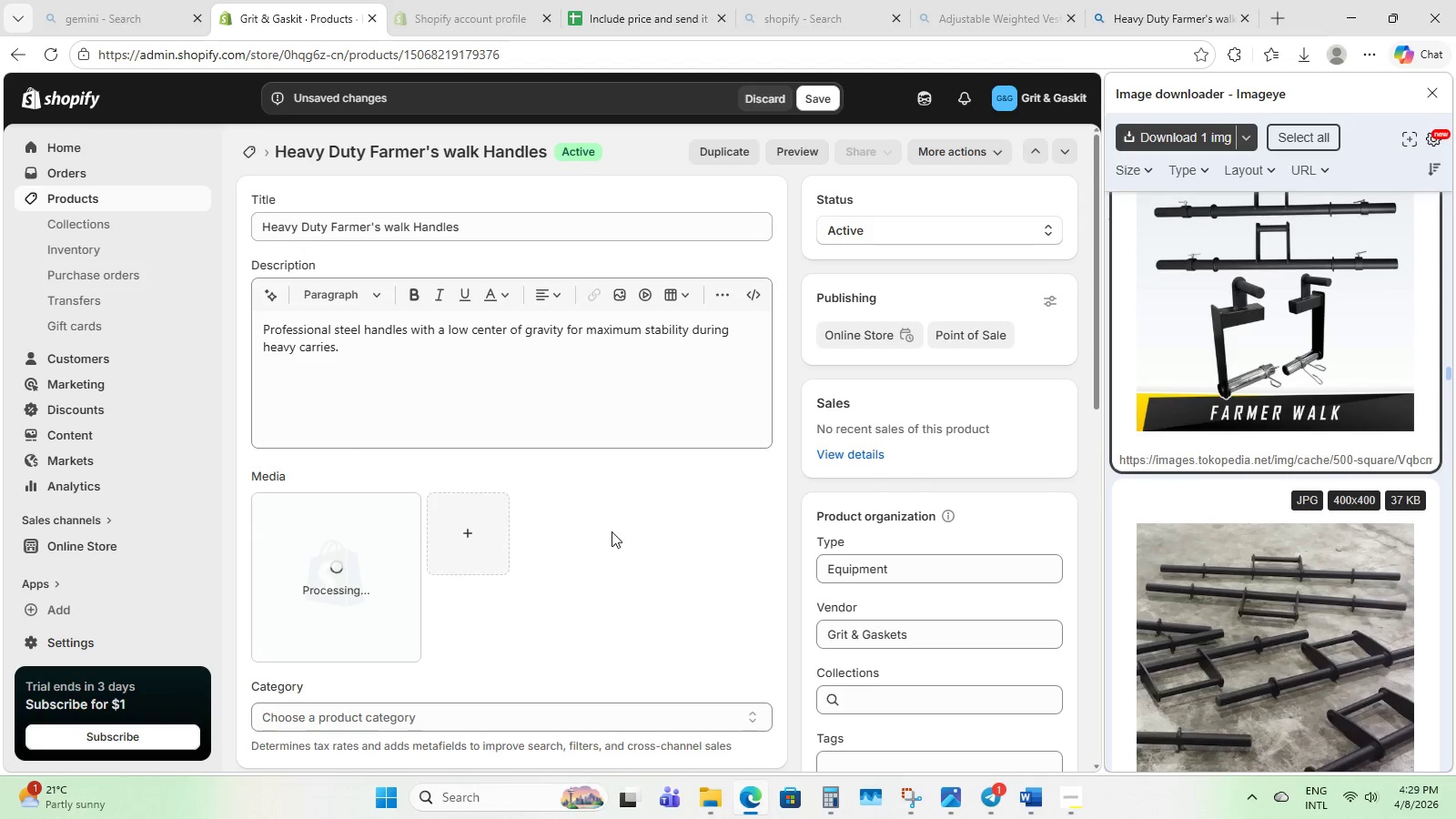 
scroll: coordinate [743, 586], scroll_direction: down, amount: 7.0
 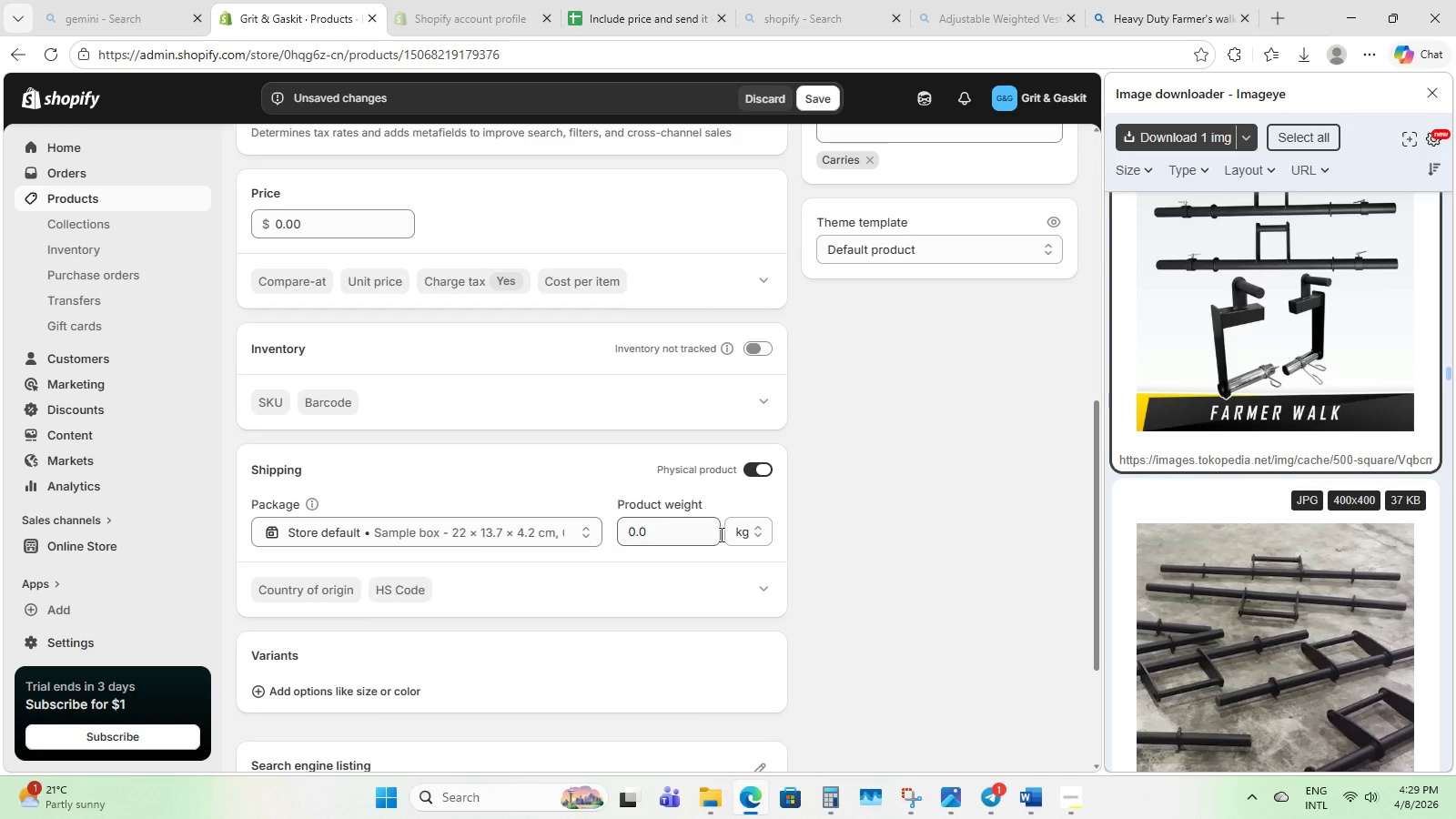 
left_click([734, 534])
 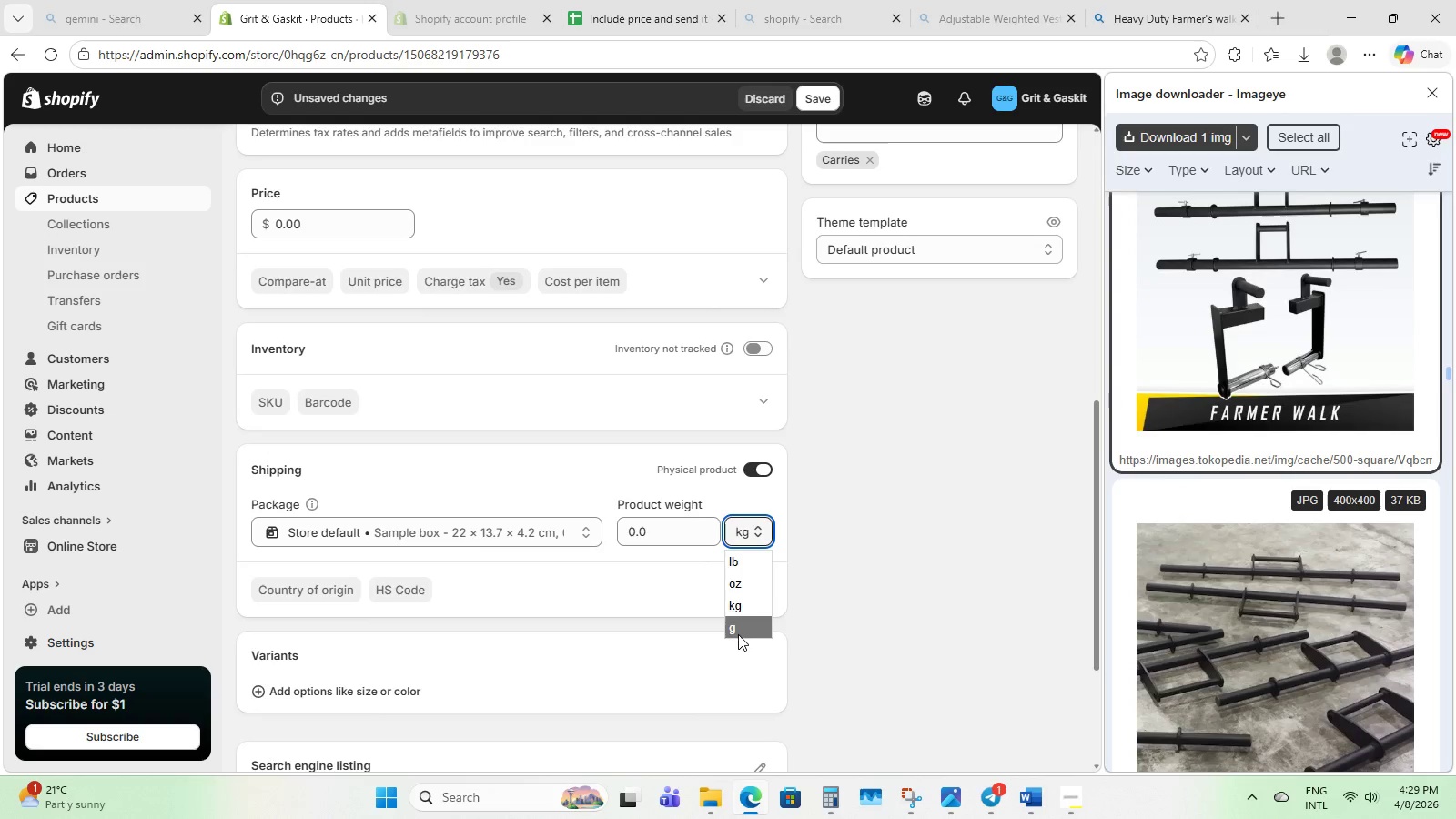 
left_click([738, 634])
 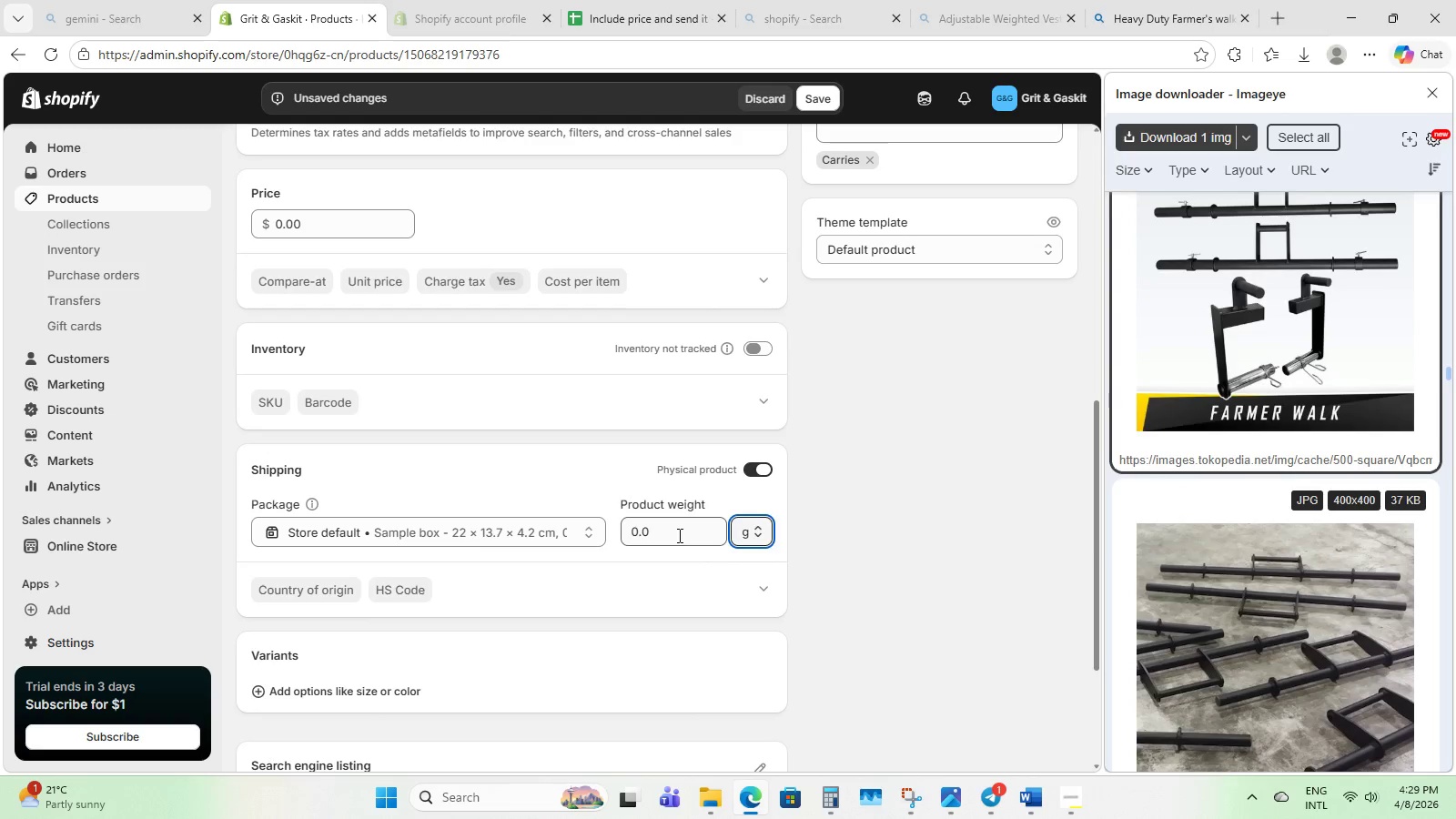 
left_click_drag(start_coordinate=[678, 535], to_coordinate=[607, 532])
 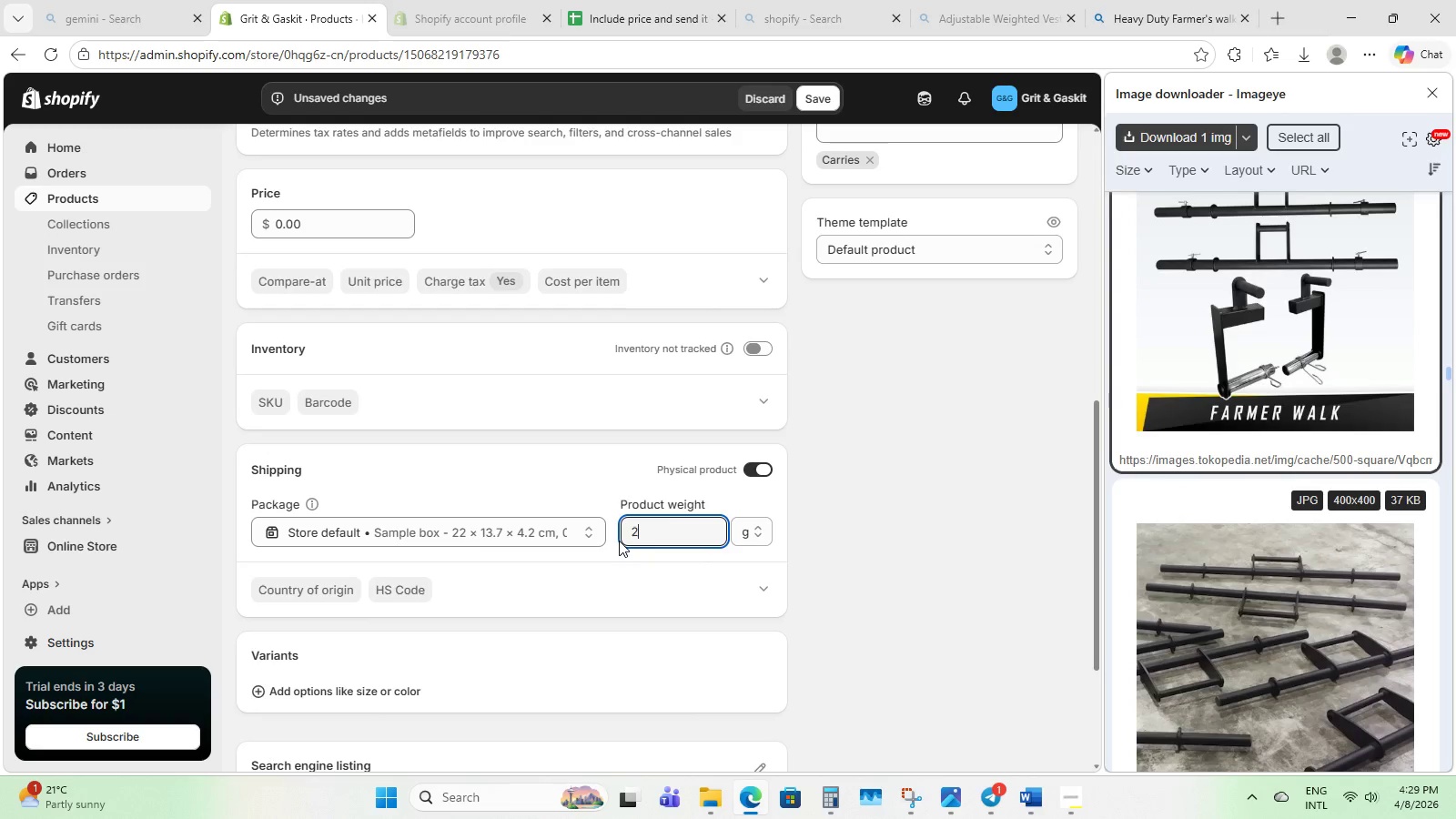 
key(Numpad2)
 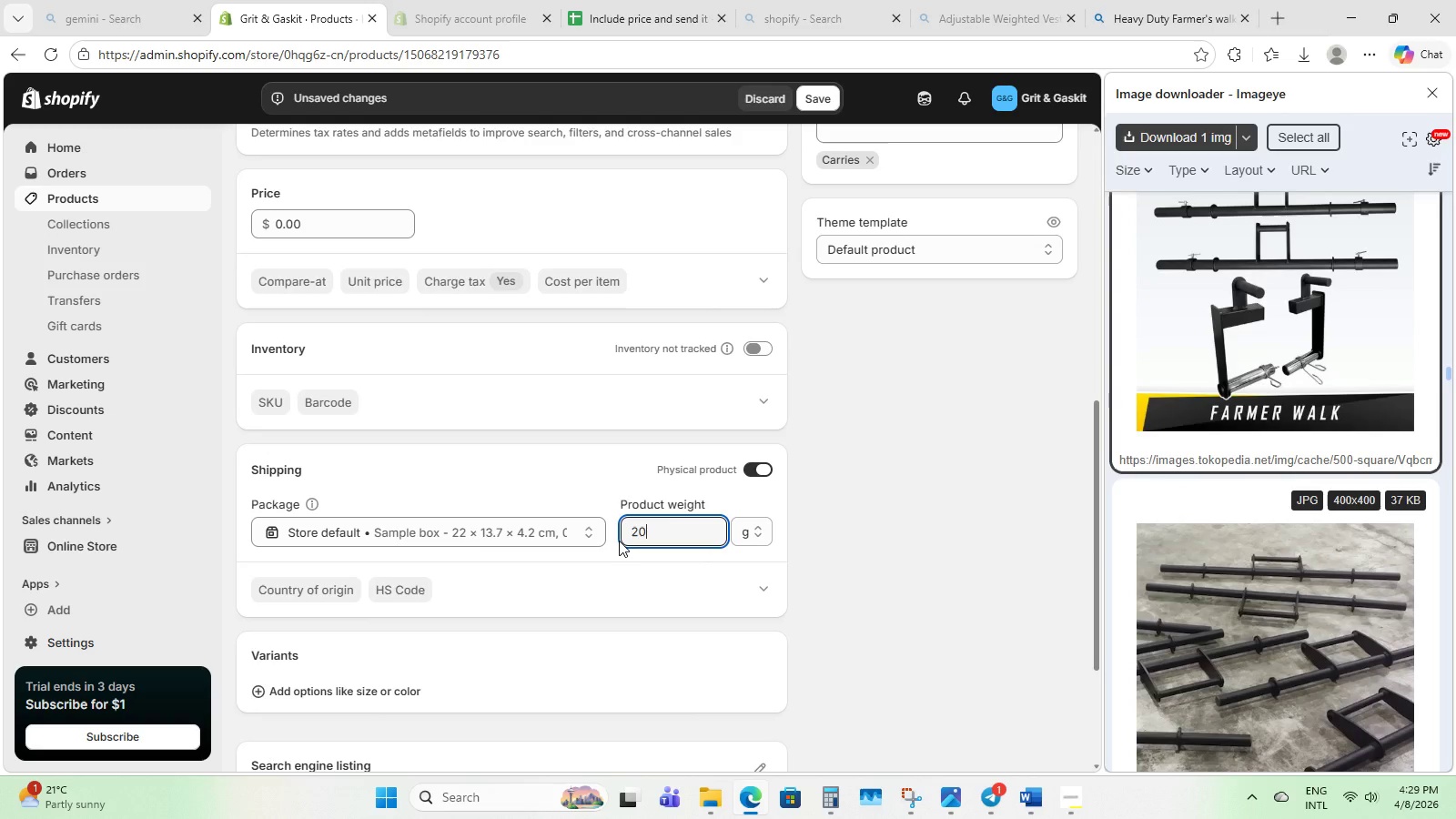 
key(Numpad0)
 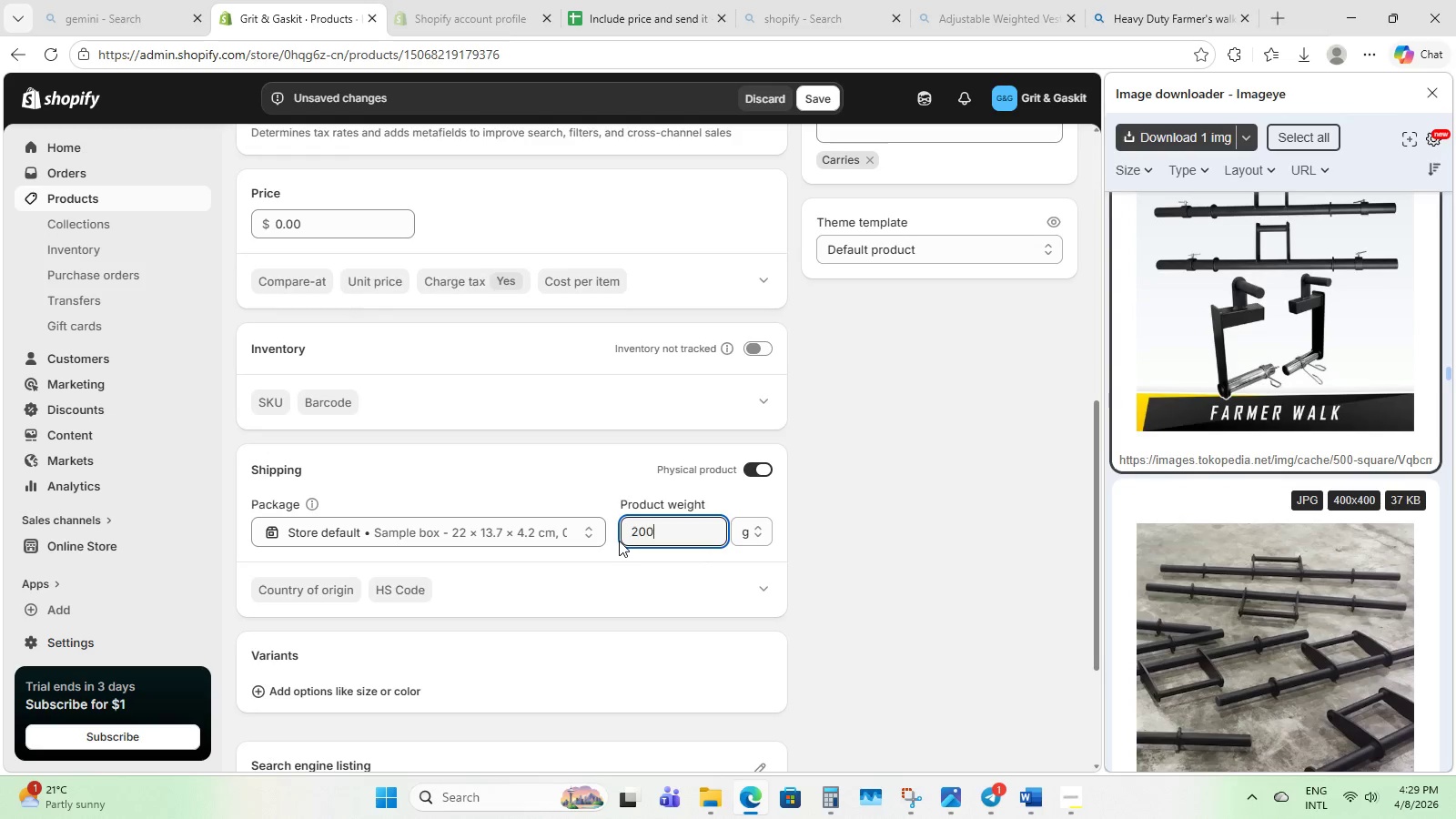 
key(Numpad0)
 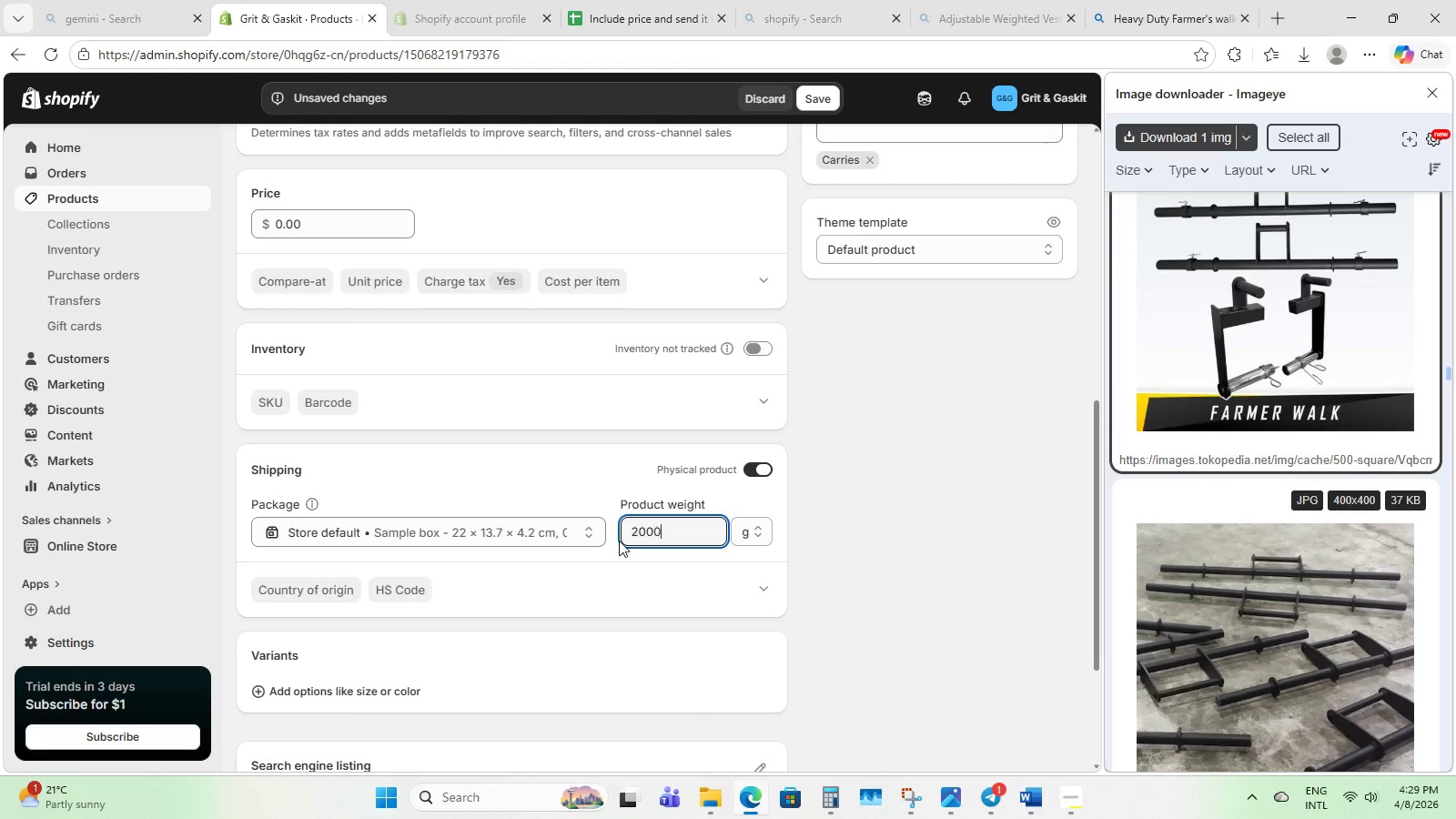 
key(Numpad0)
 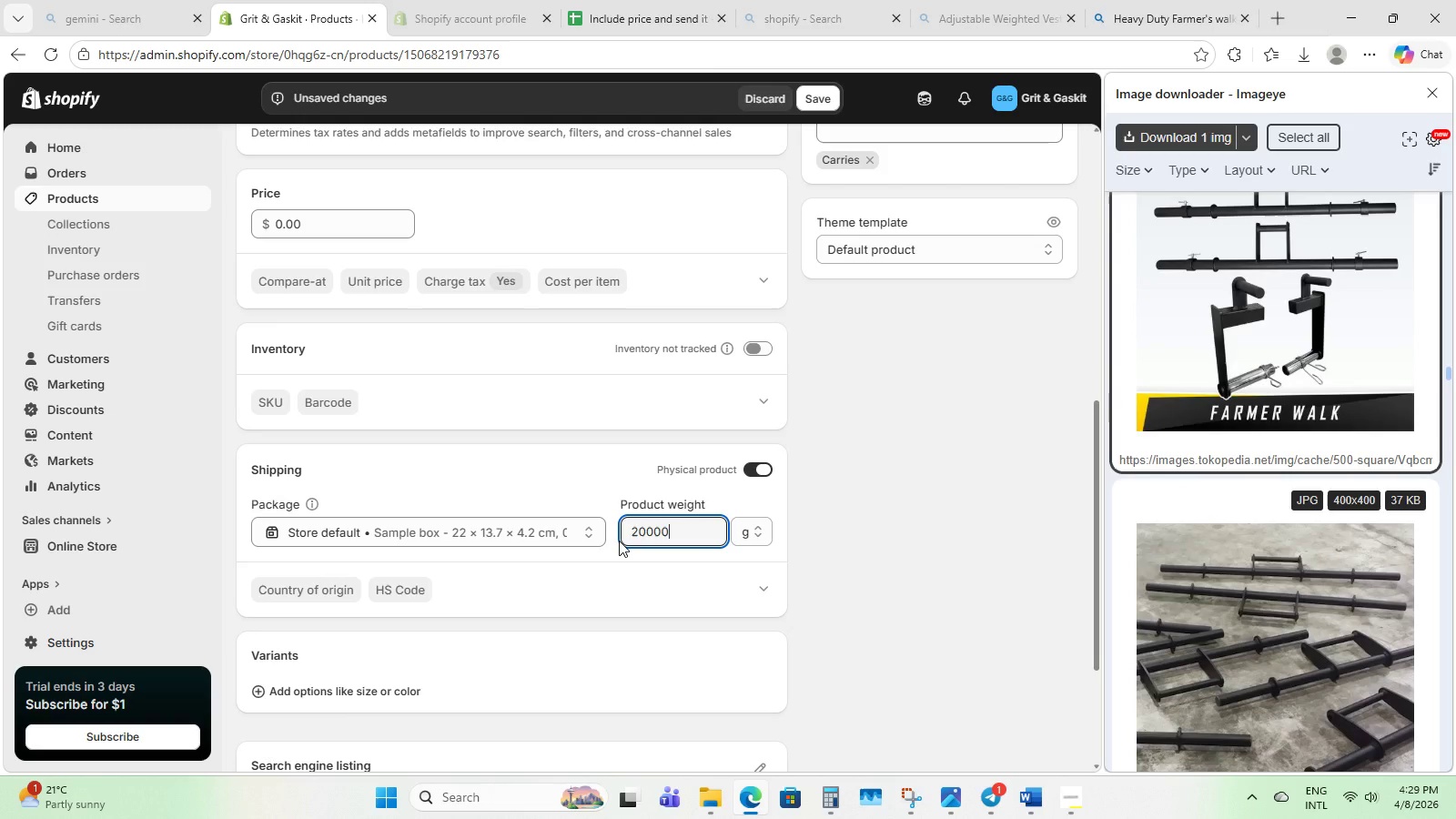 
key(Numpad0)
 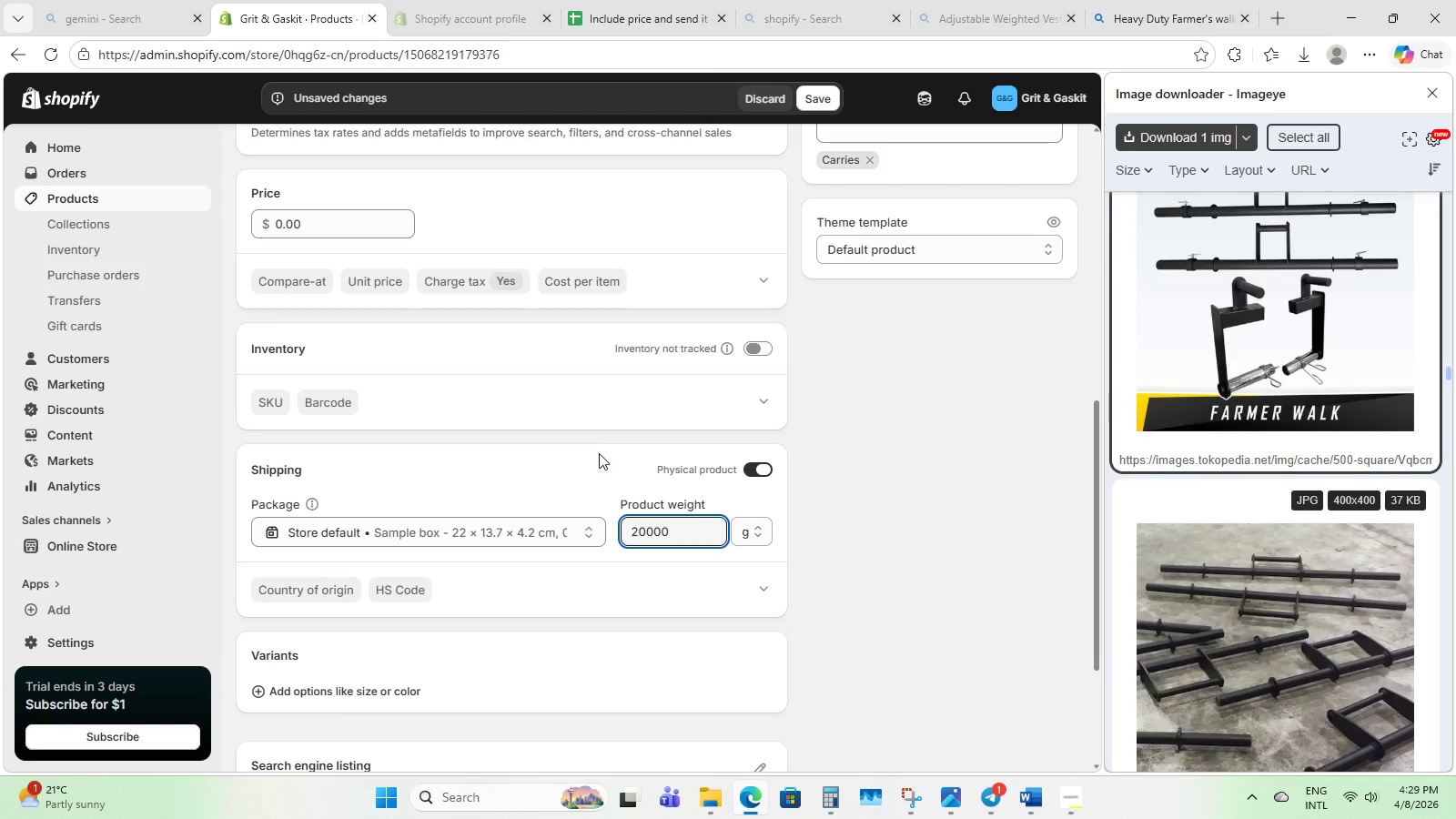 
left_click([599, 450])
 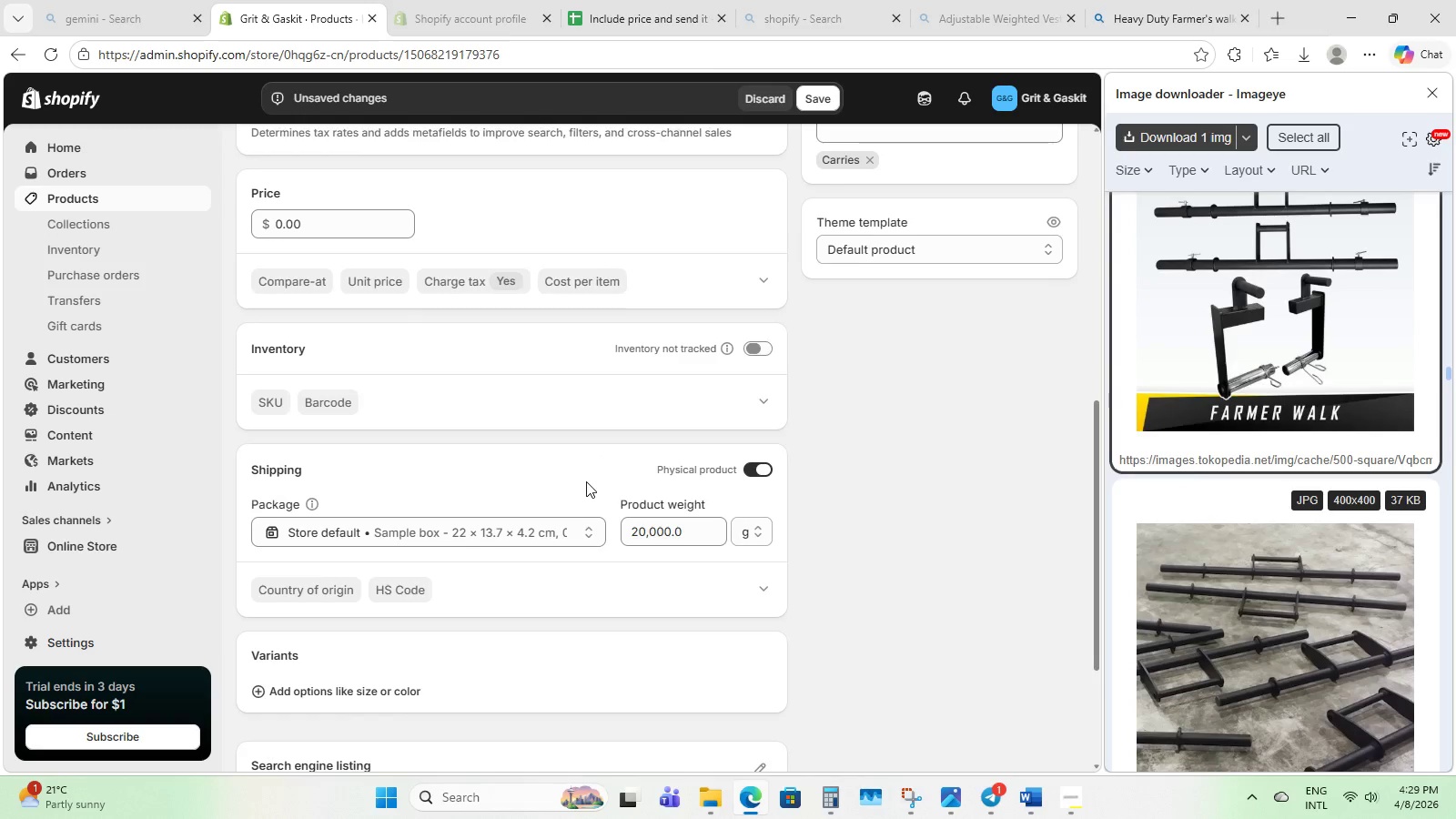 
scroll: coordinate [586, 481], scroll_direction: down, amount: 4.0
 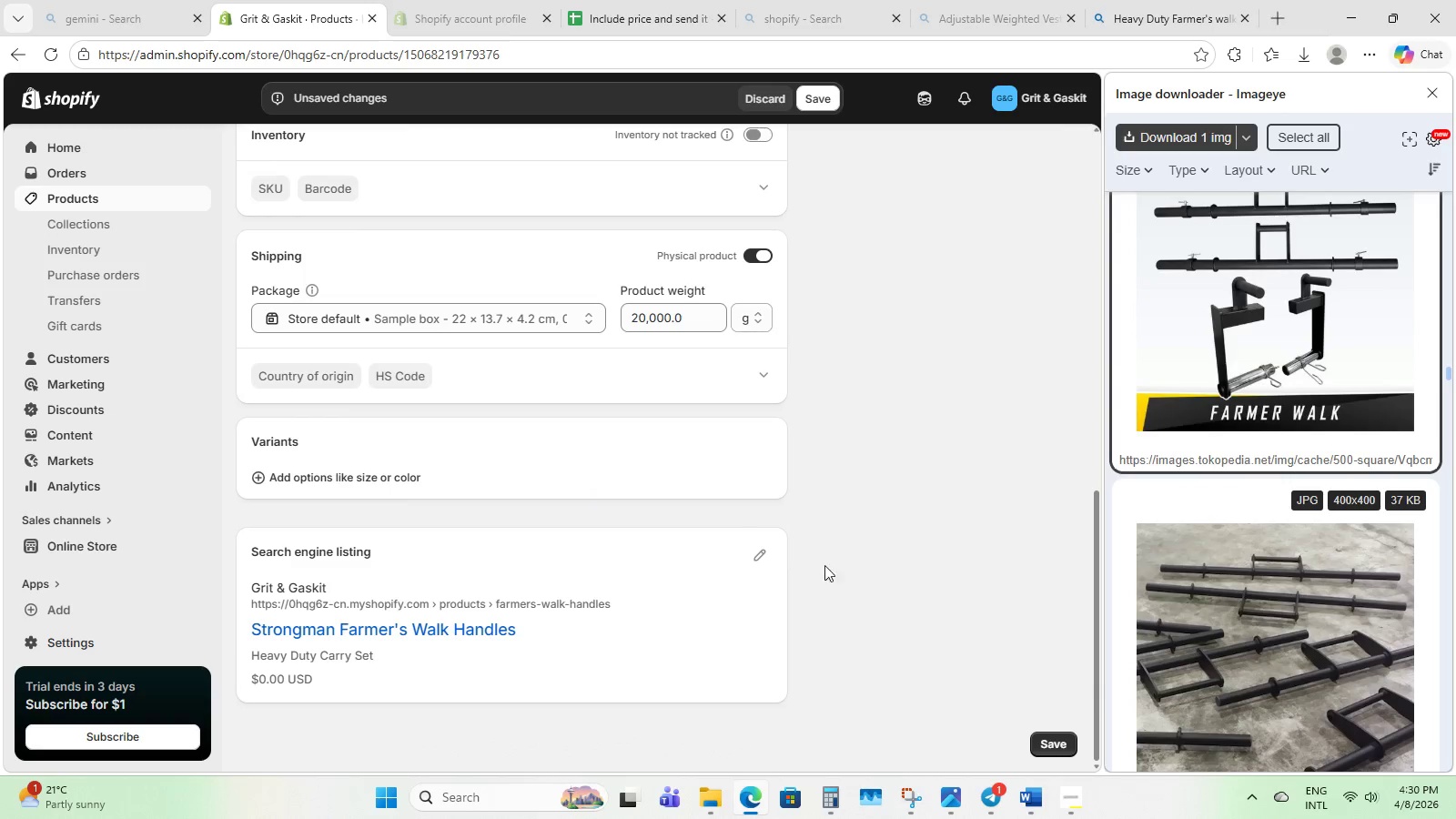 
scroll: coordinate [843, 539], scroll_direction: up, amount: 13.0
 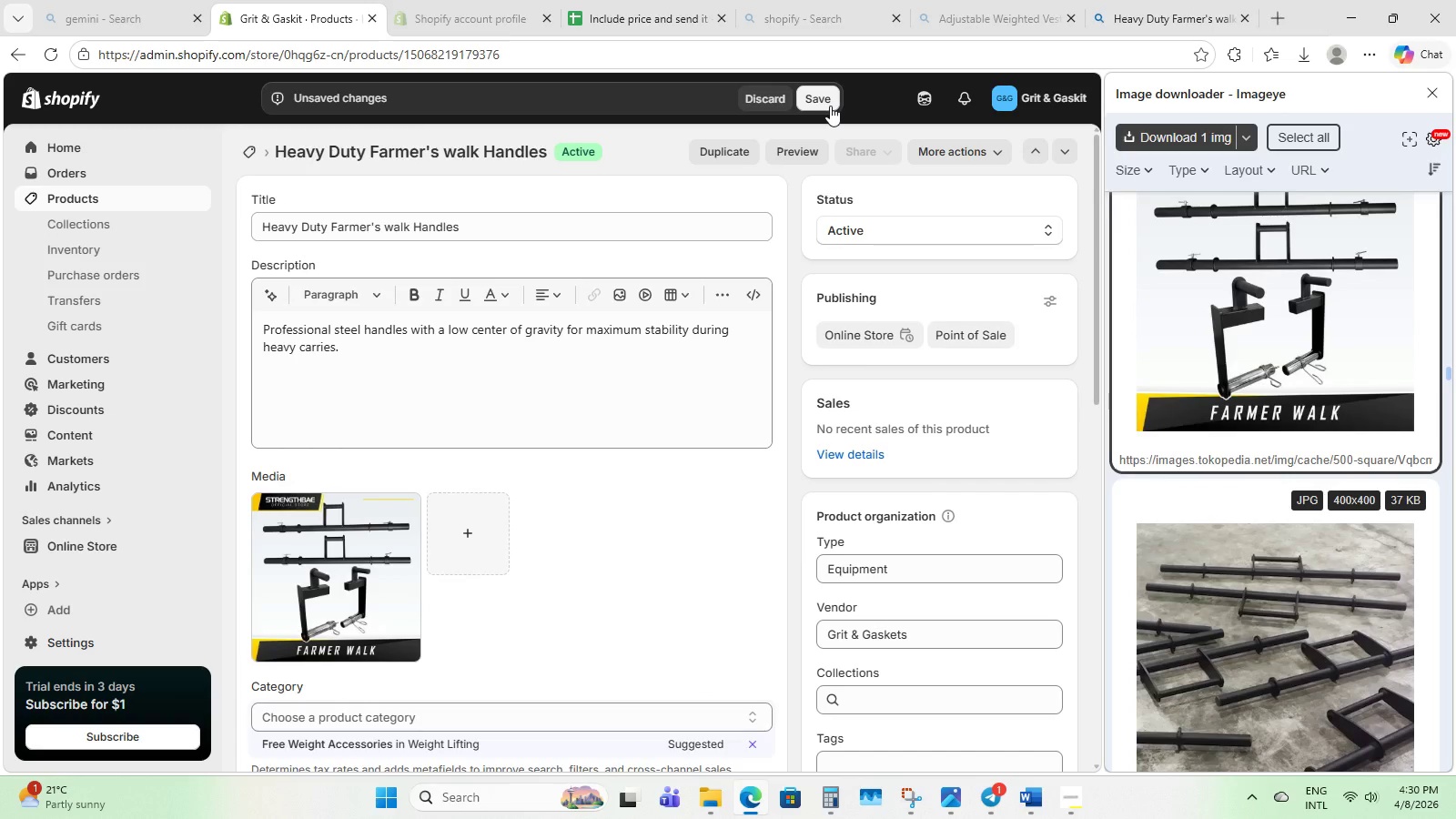 
left_click([830, 106])
 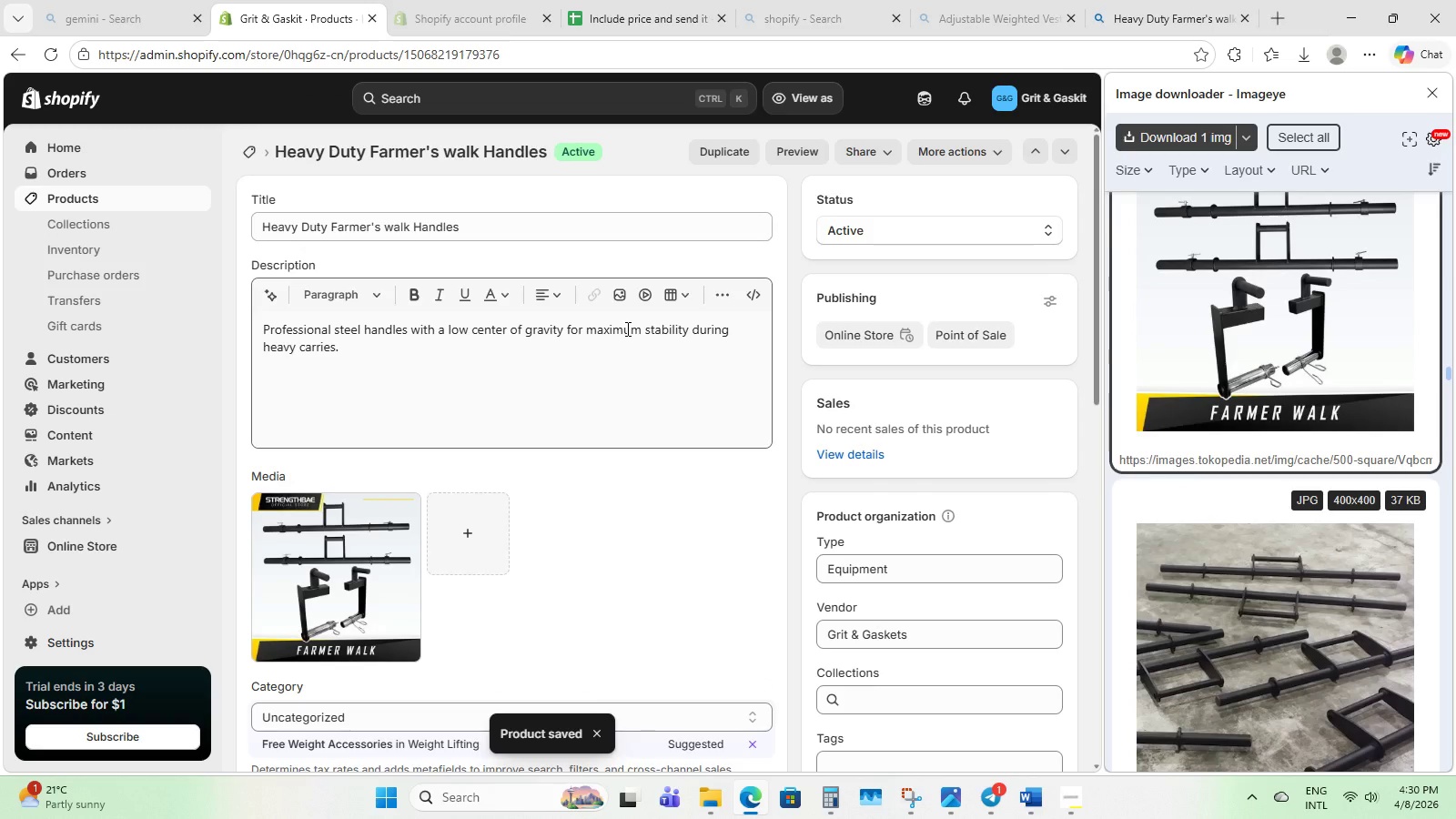 
wait(12.91)
 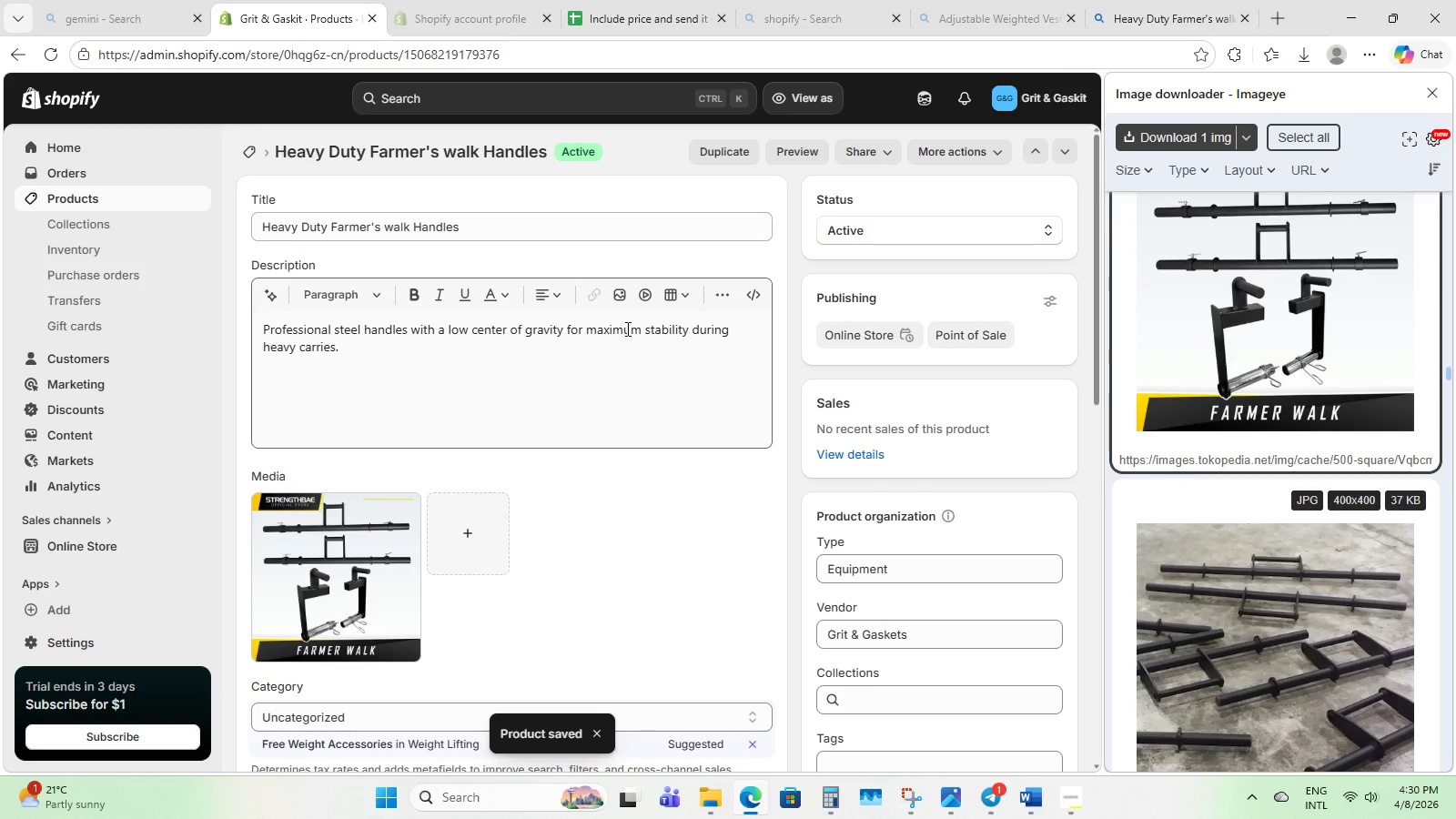 
left_click([95, 200])
 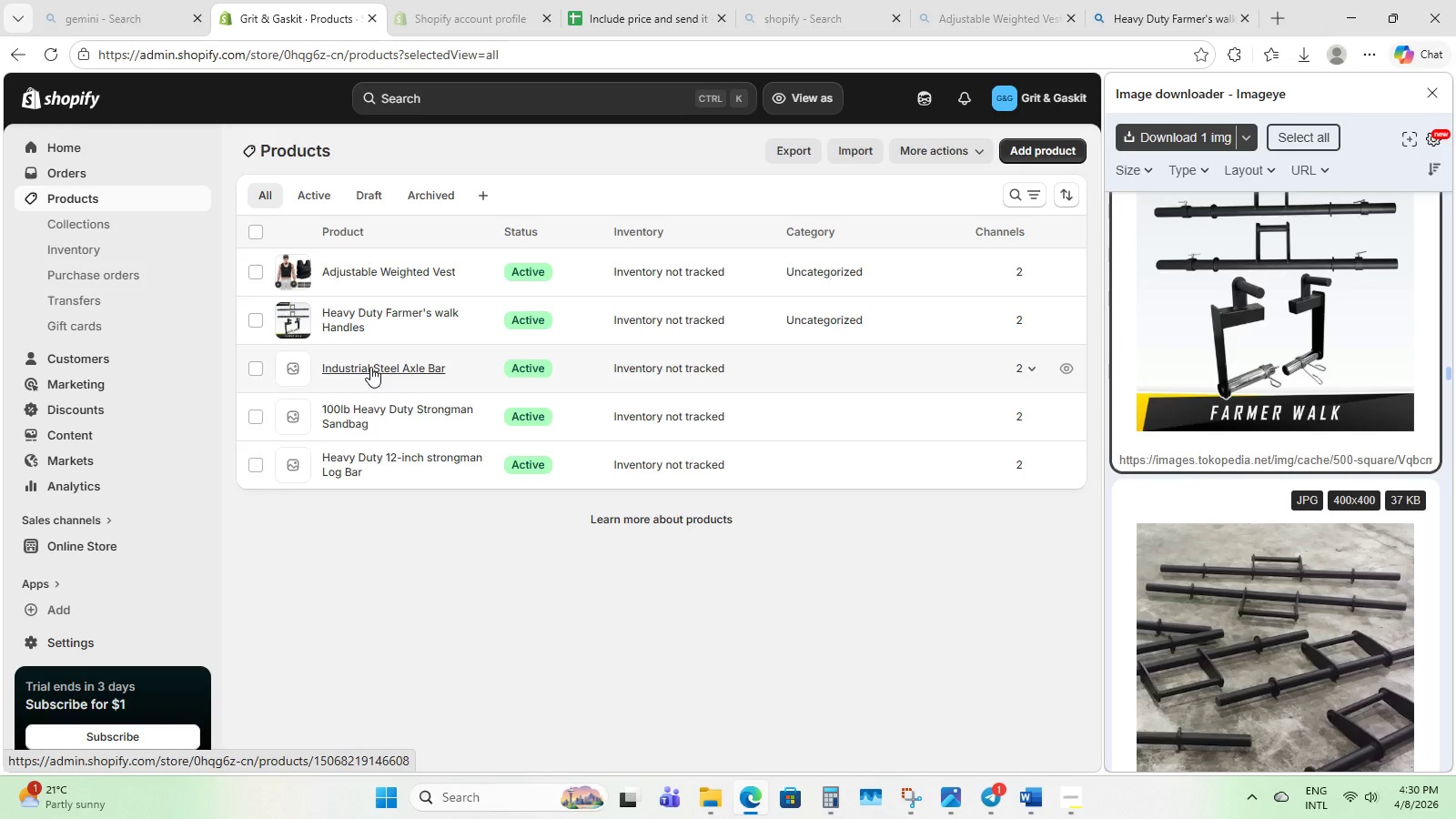 
left_click([370, 367])
 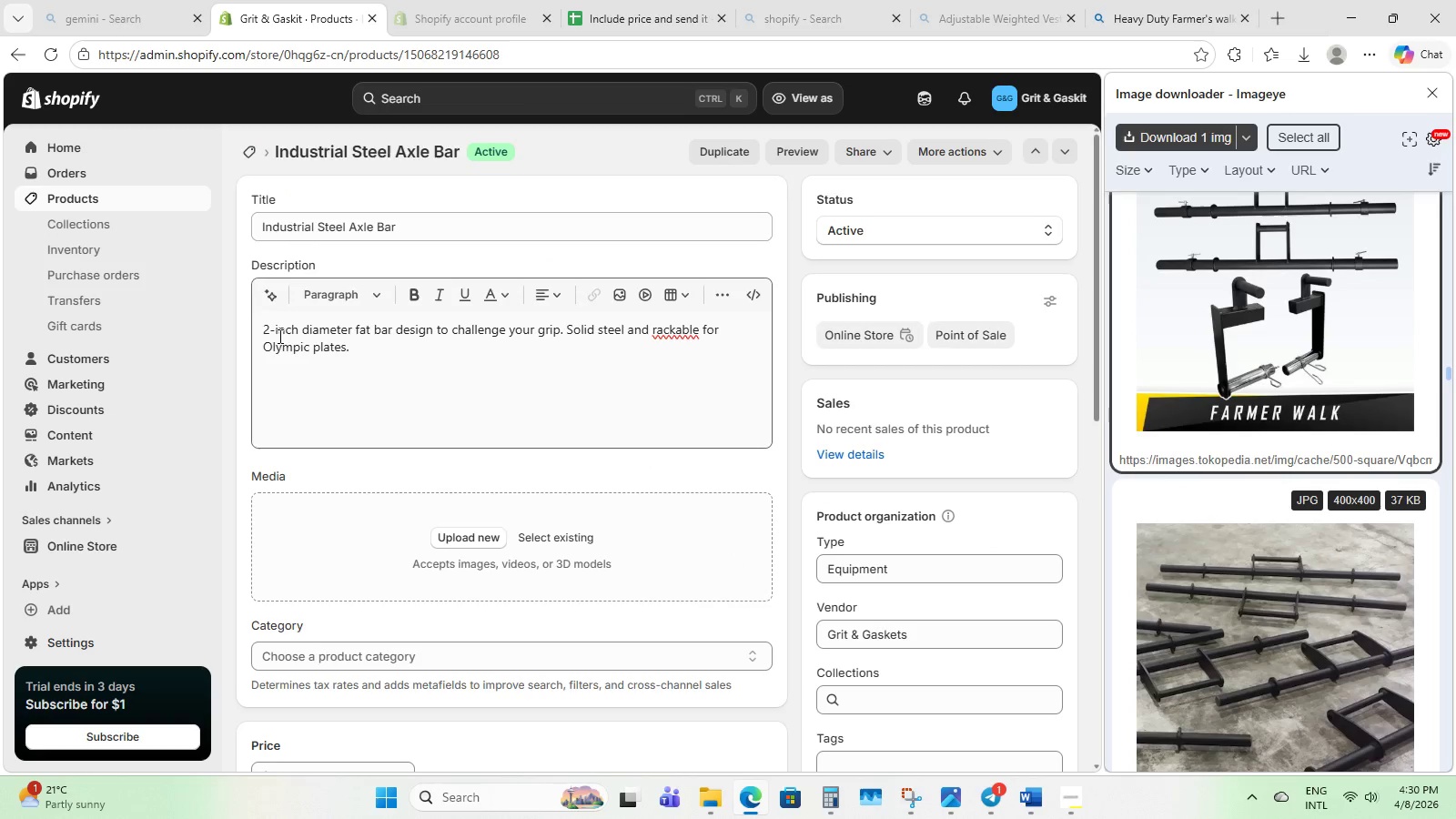 
left_click_drag(start_coordinate=[405, 224], to_coordinate=[234, 232])
 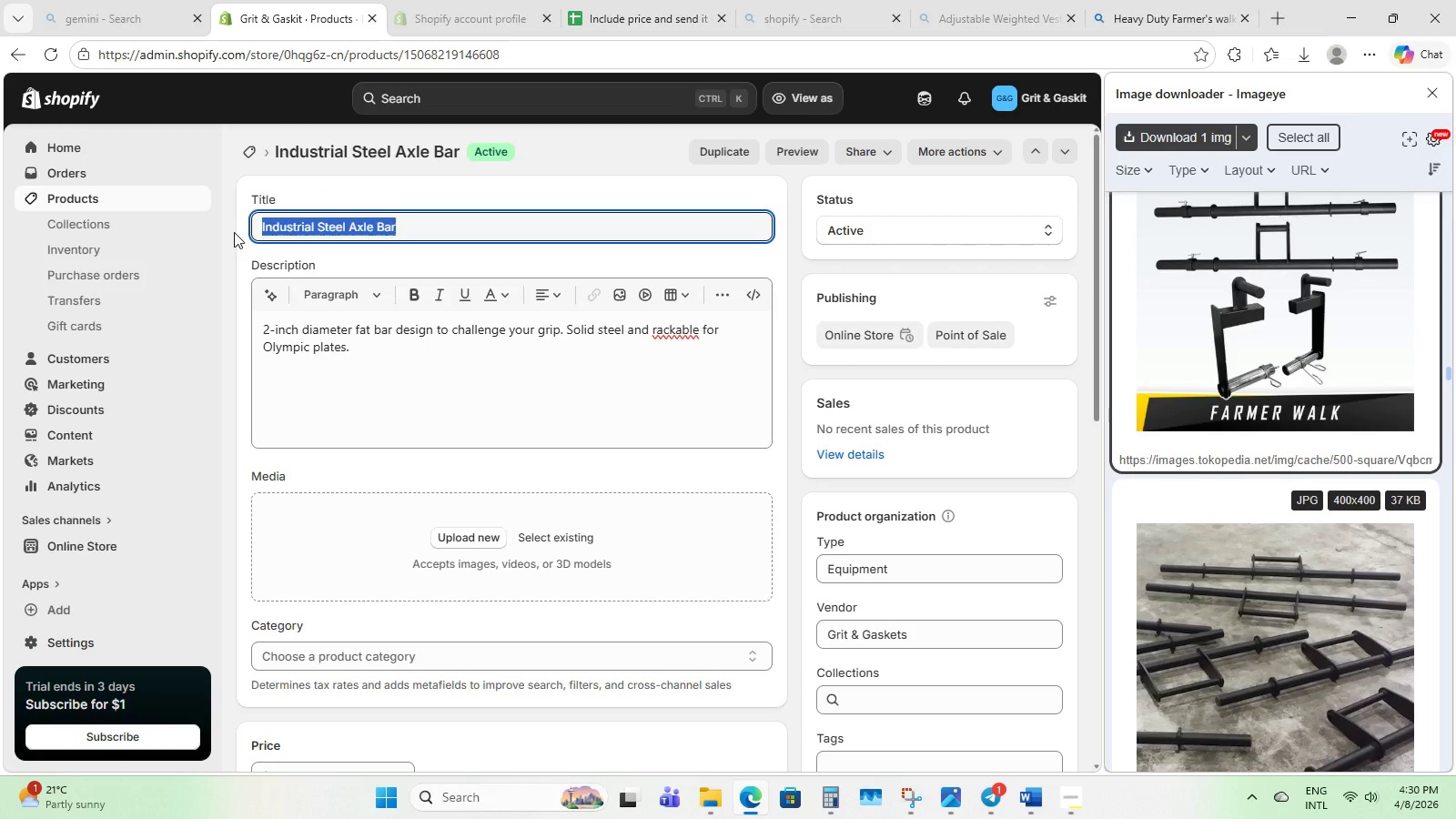 
key(Control+C)
 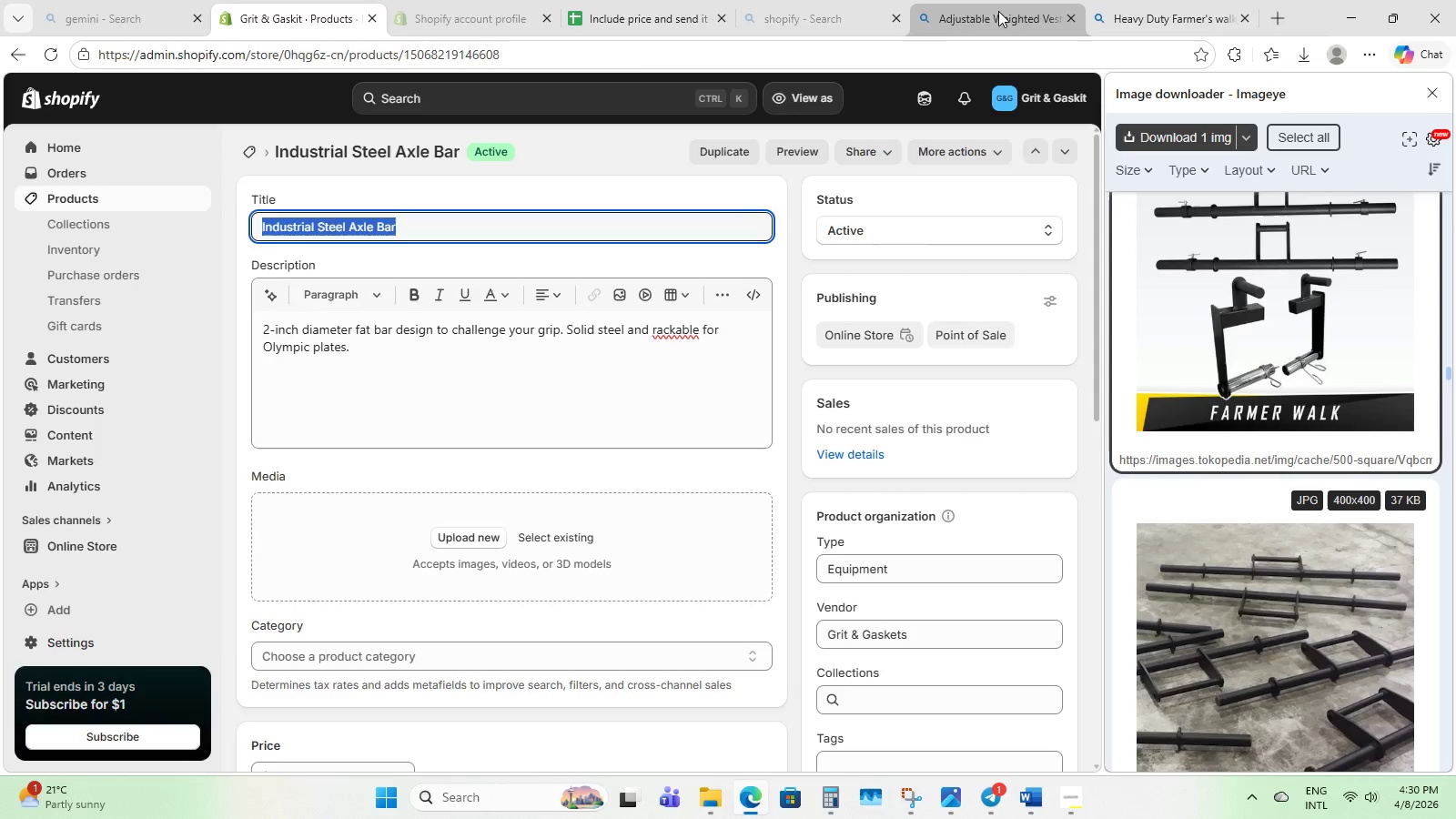 
left_click([998, 11])
 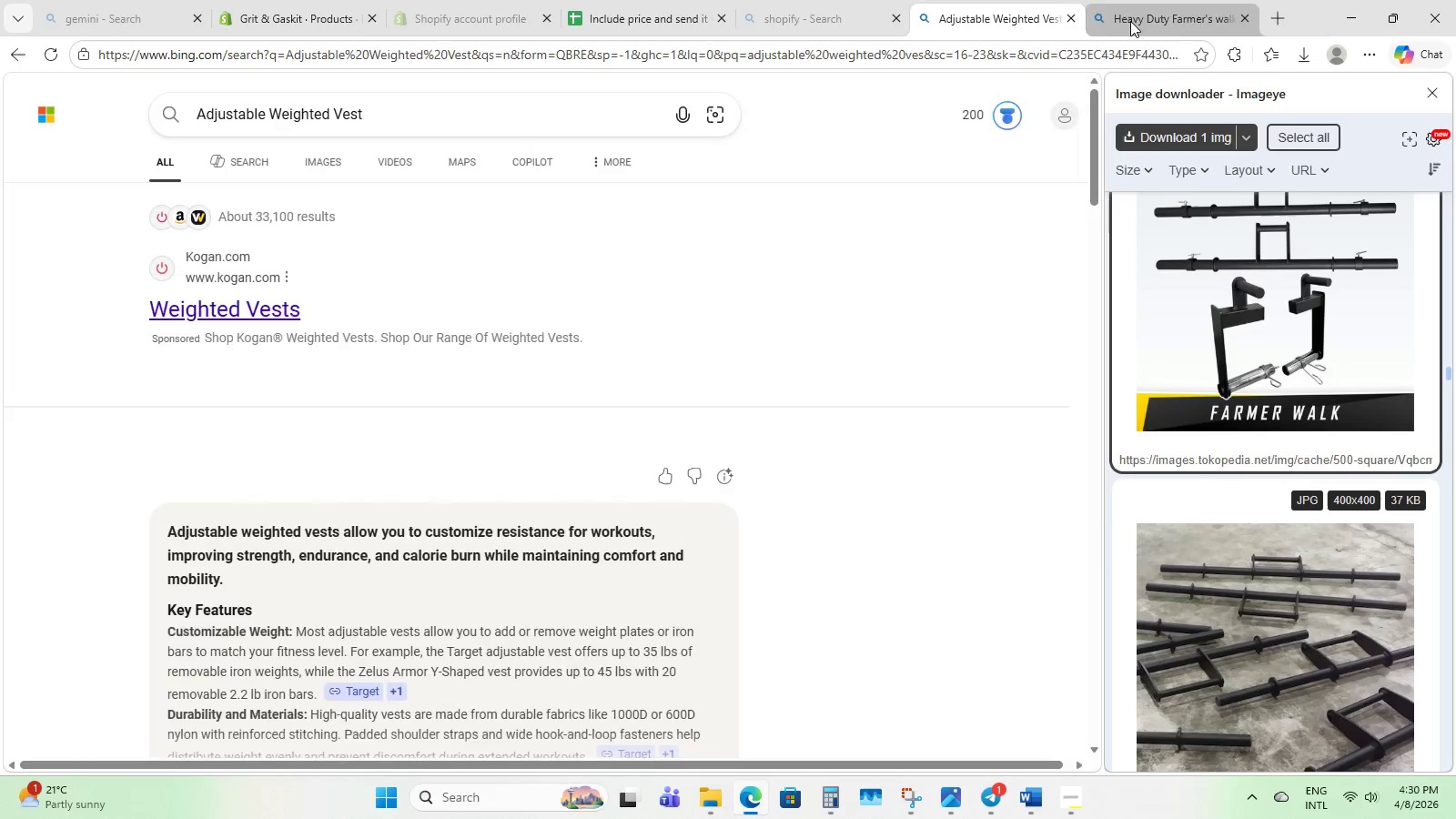 
left_click([1130, 21])
 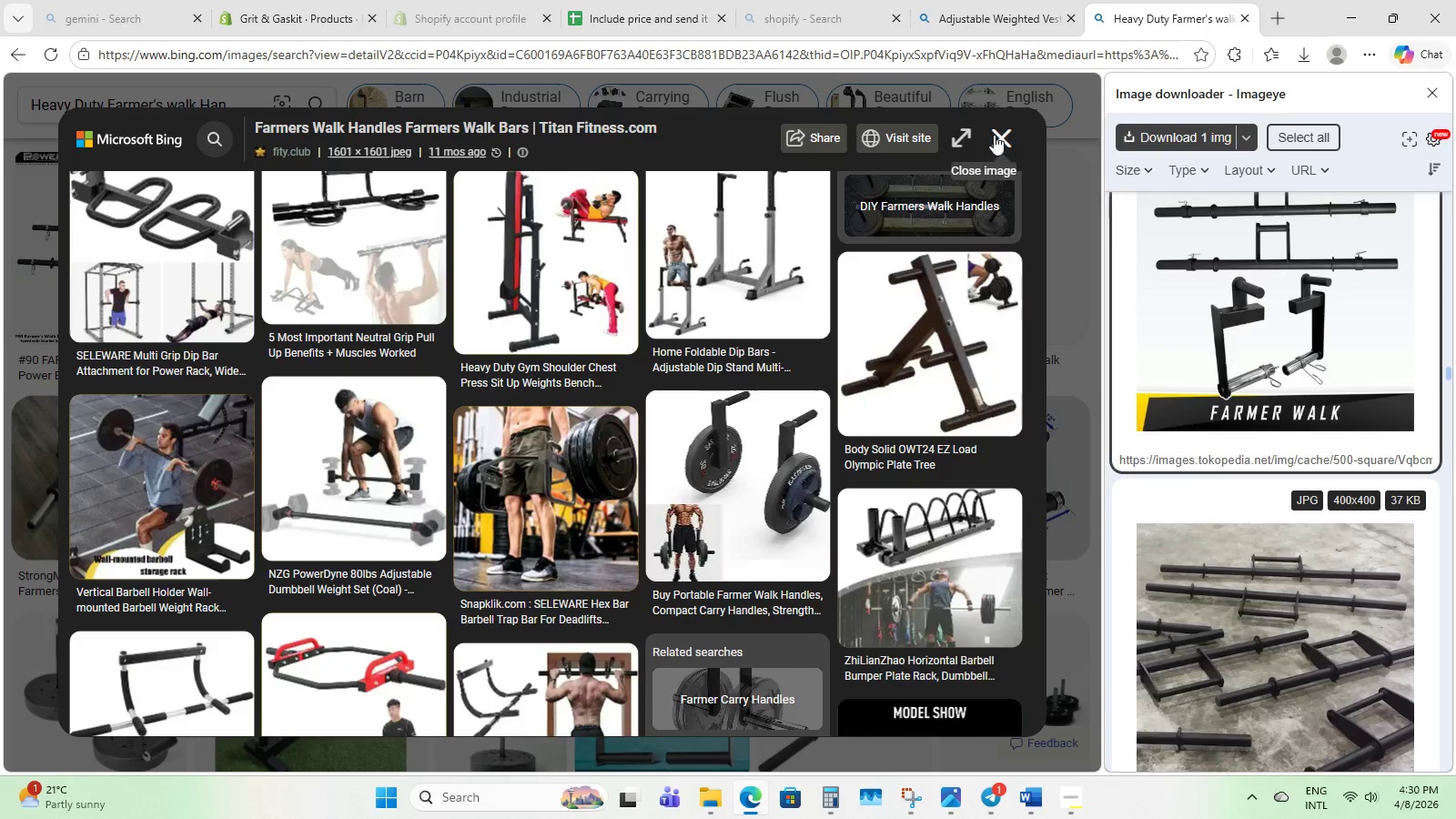 
left_click([985, 136])
 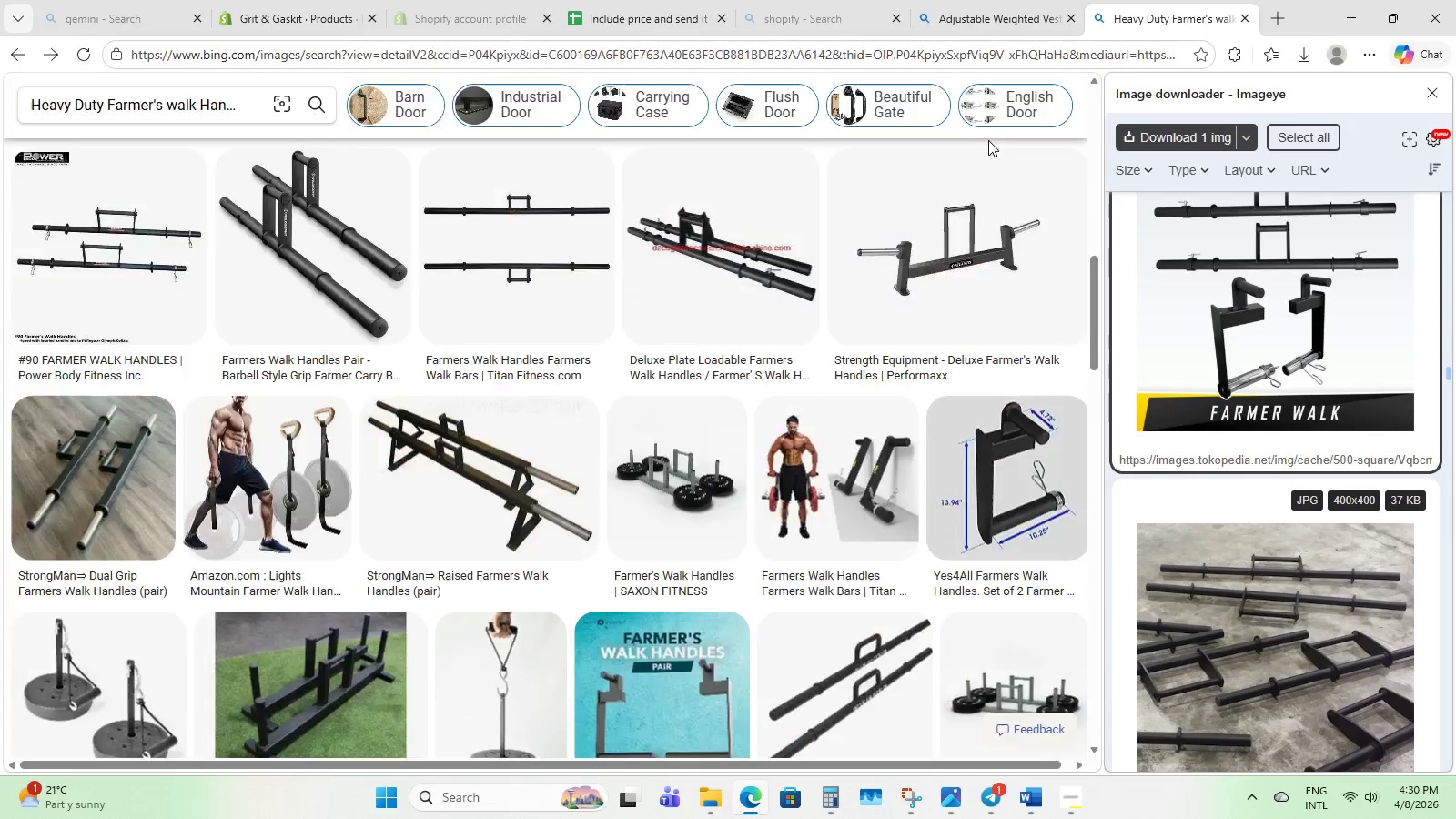 
left_click([995, 136])
 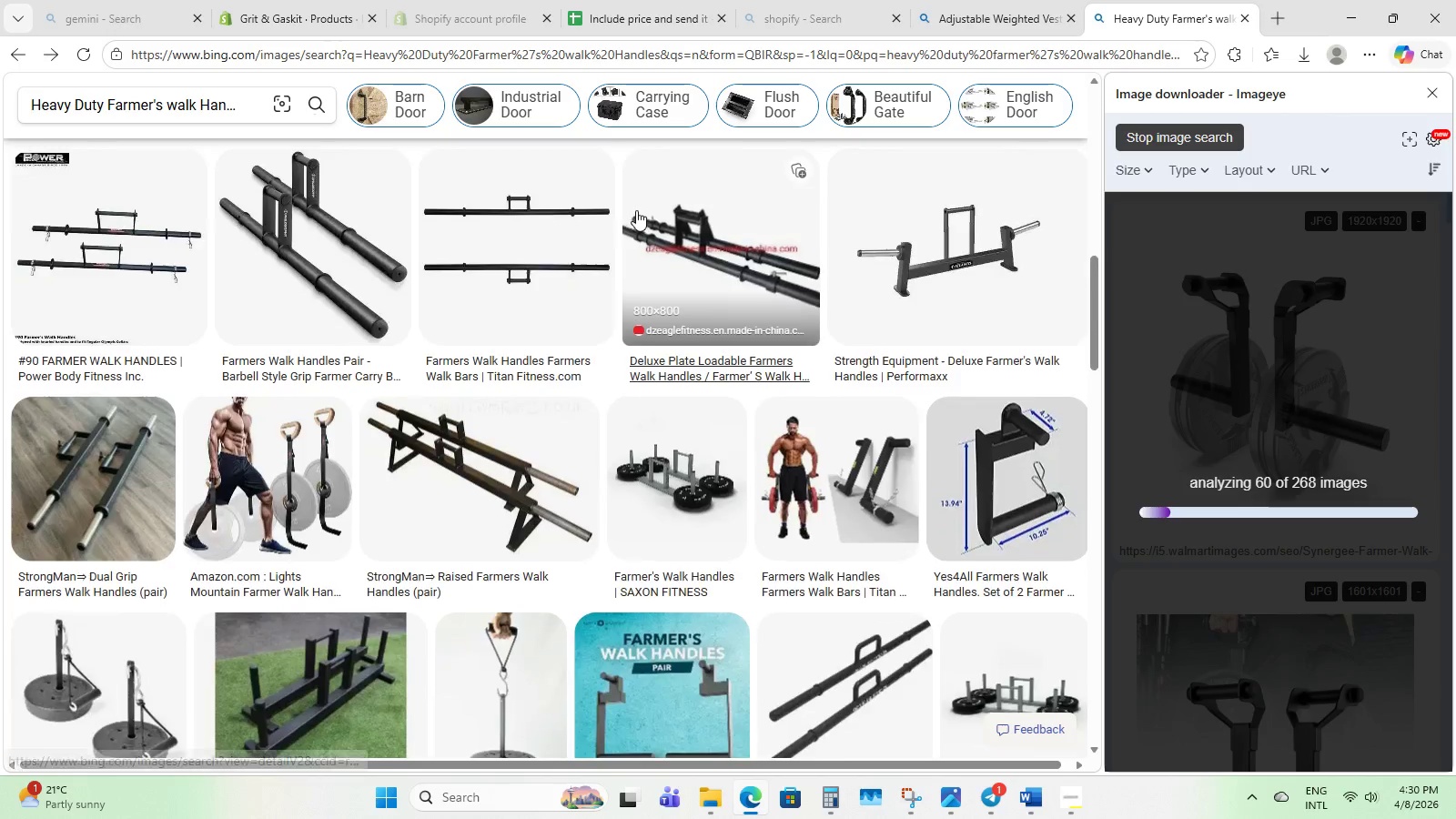 
scroll: coordinate [645, 223], scroll_direction: up, amount: 18.0
 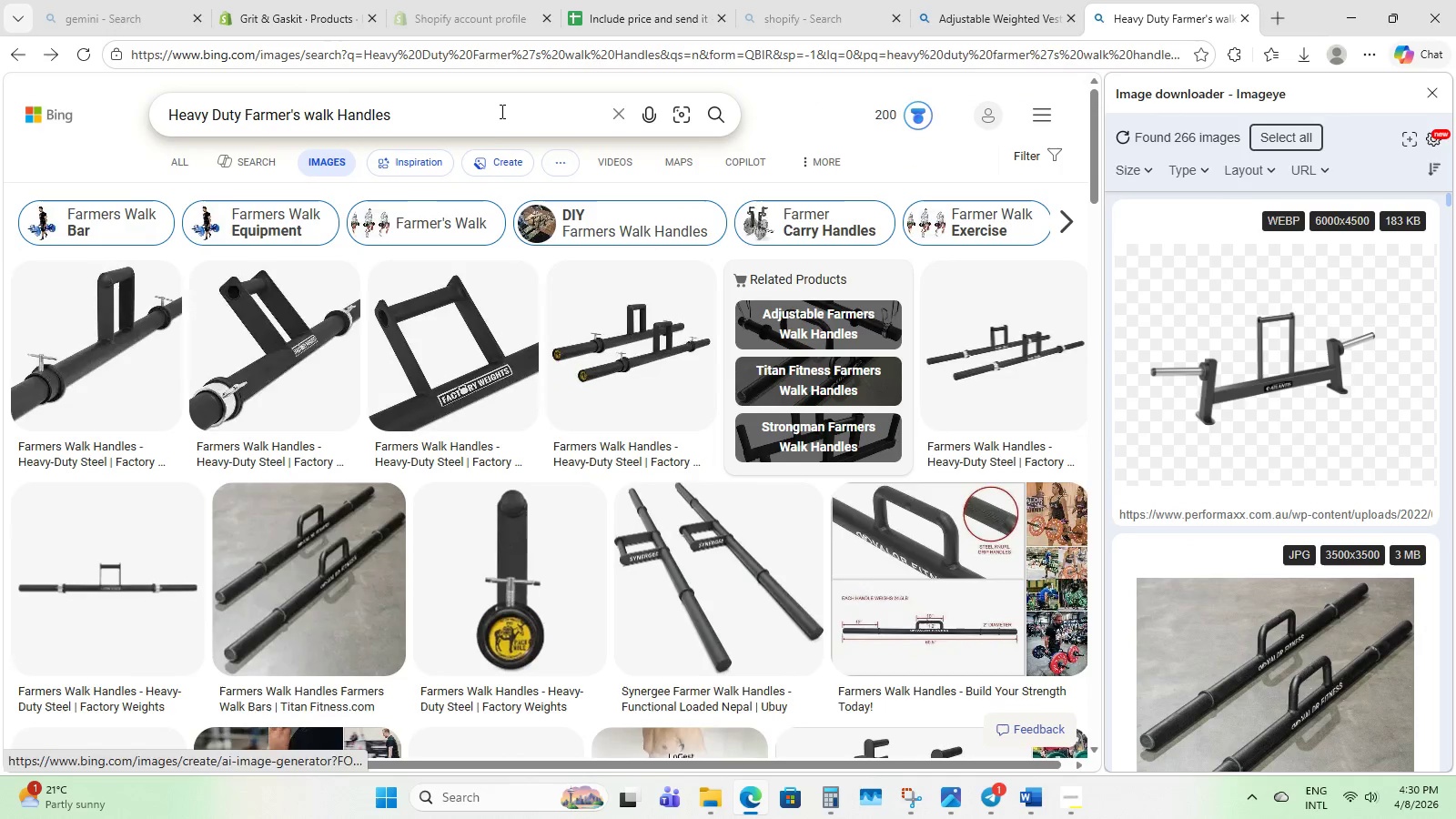 
left_click_drag(start_coordinate=[500, 110], to_coordinate=[156, 118])
 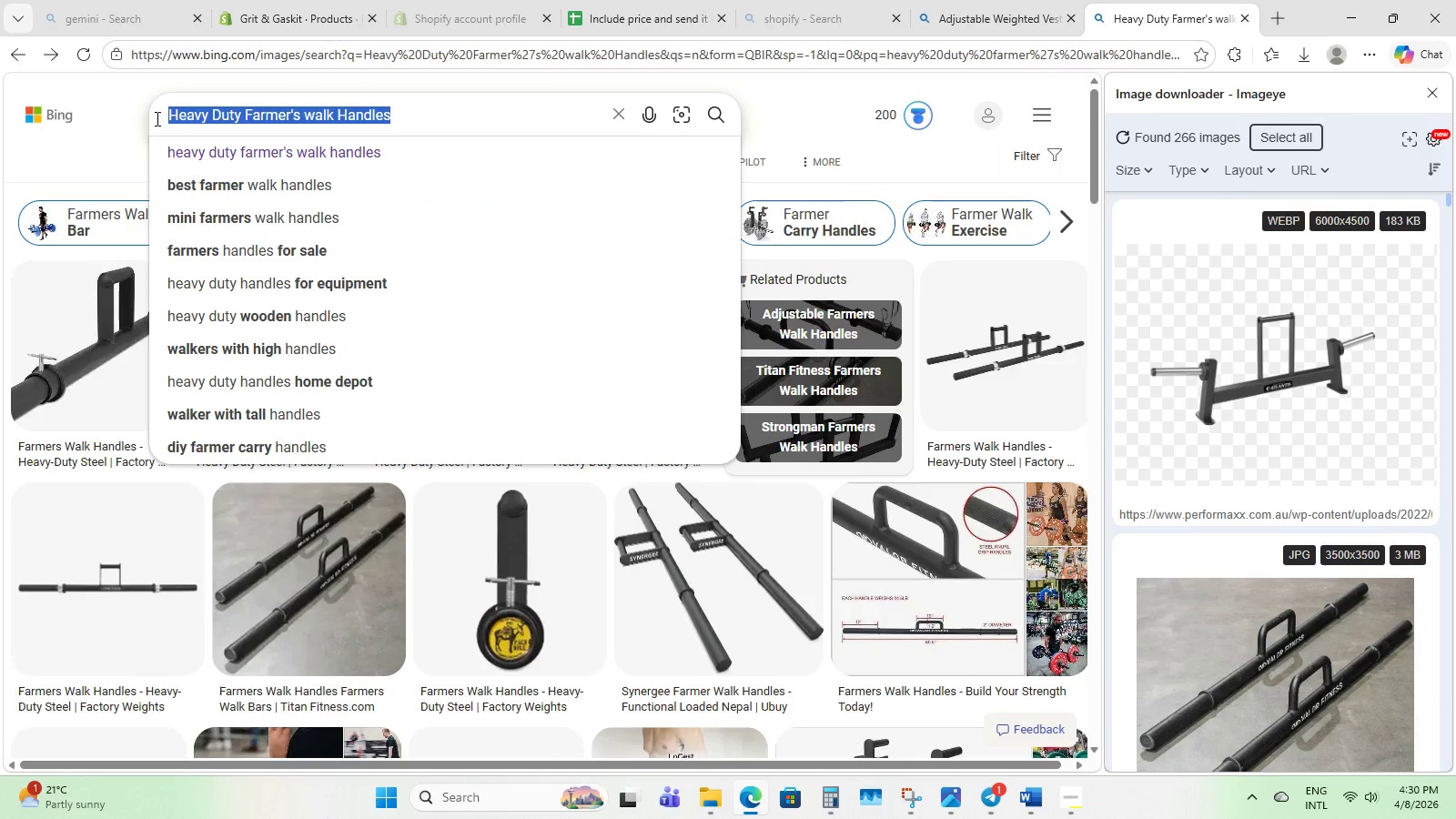 
key(Control+V)
 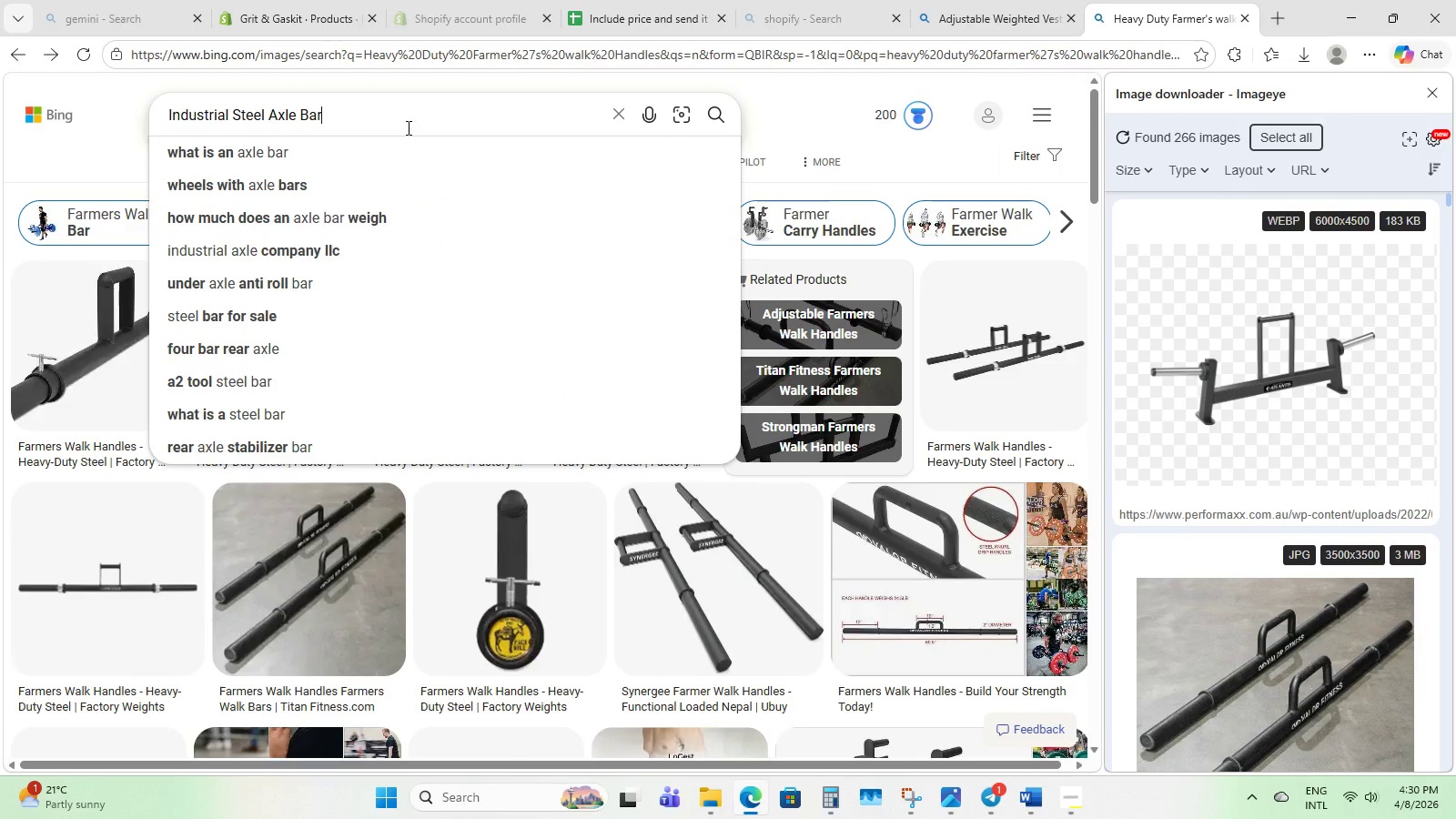 
key(Space)
 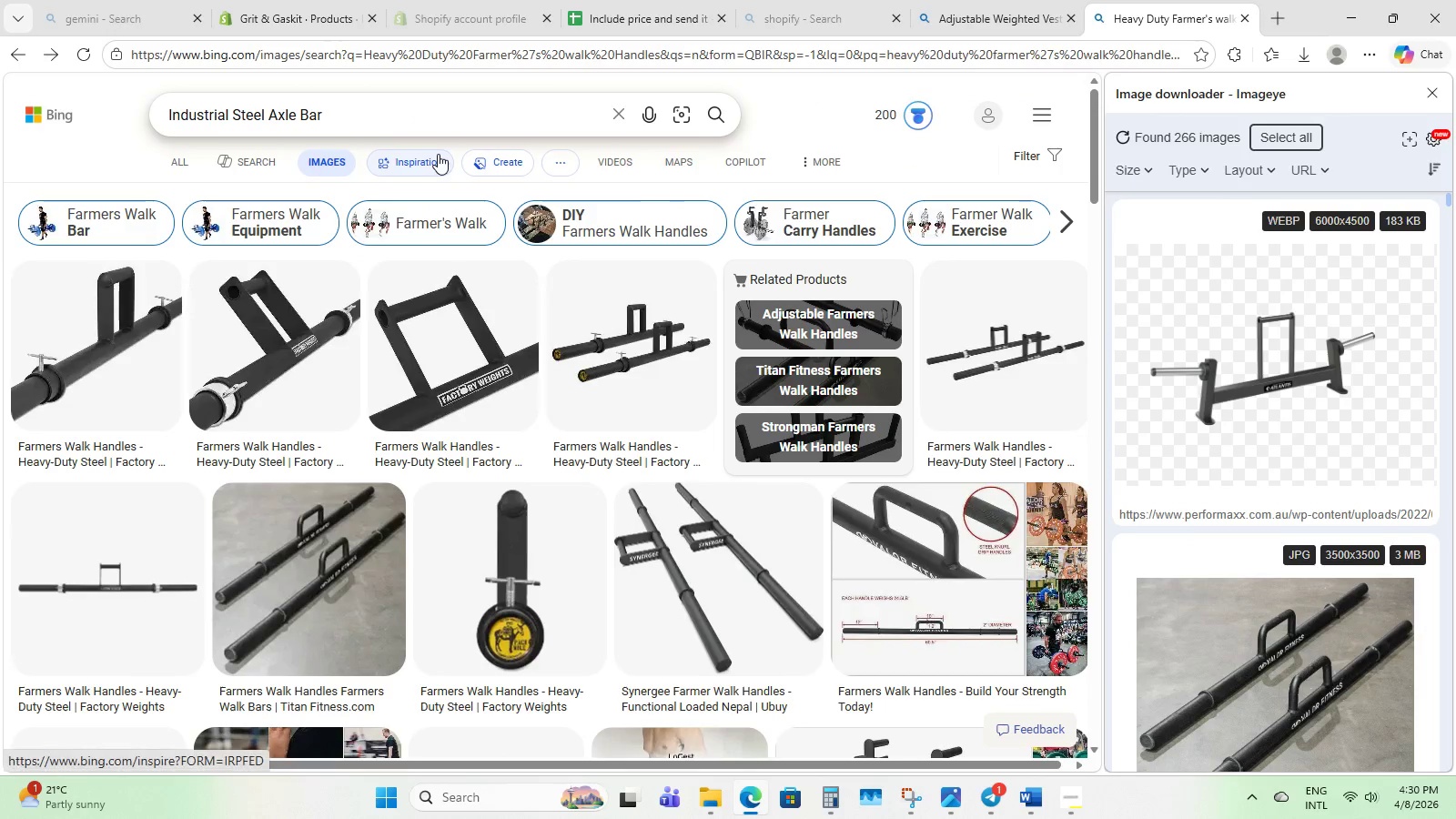 
type(Image)
key(NumpadEnter)
 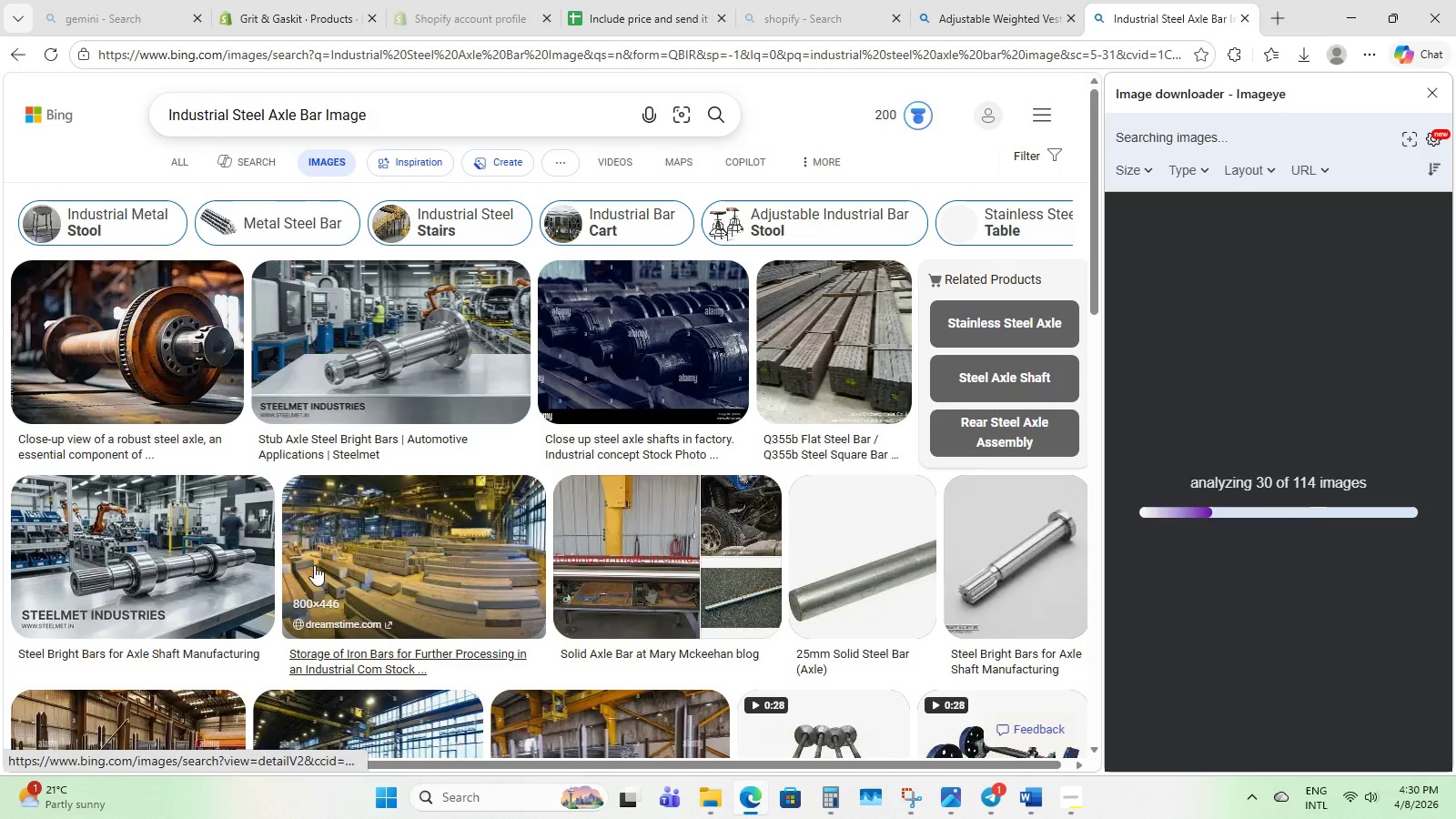 
scroll: coordinate [324, 511], scroll_direction: down, amount: 7.0
 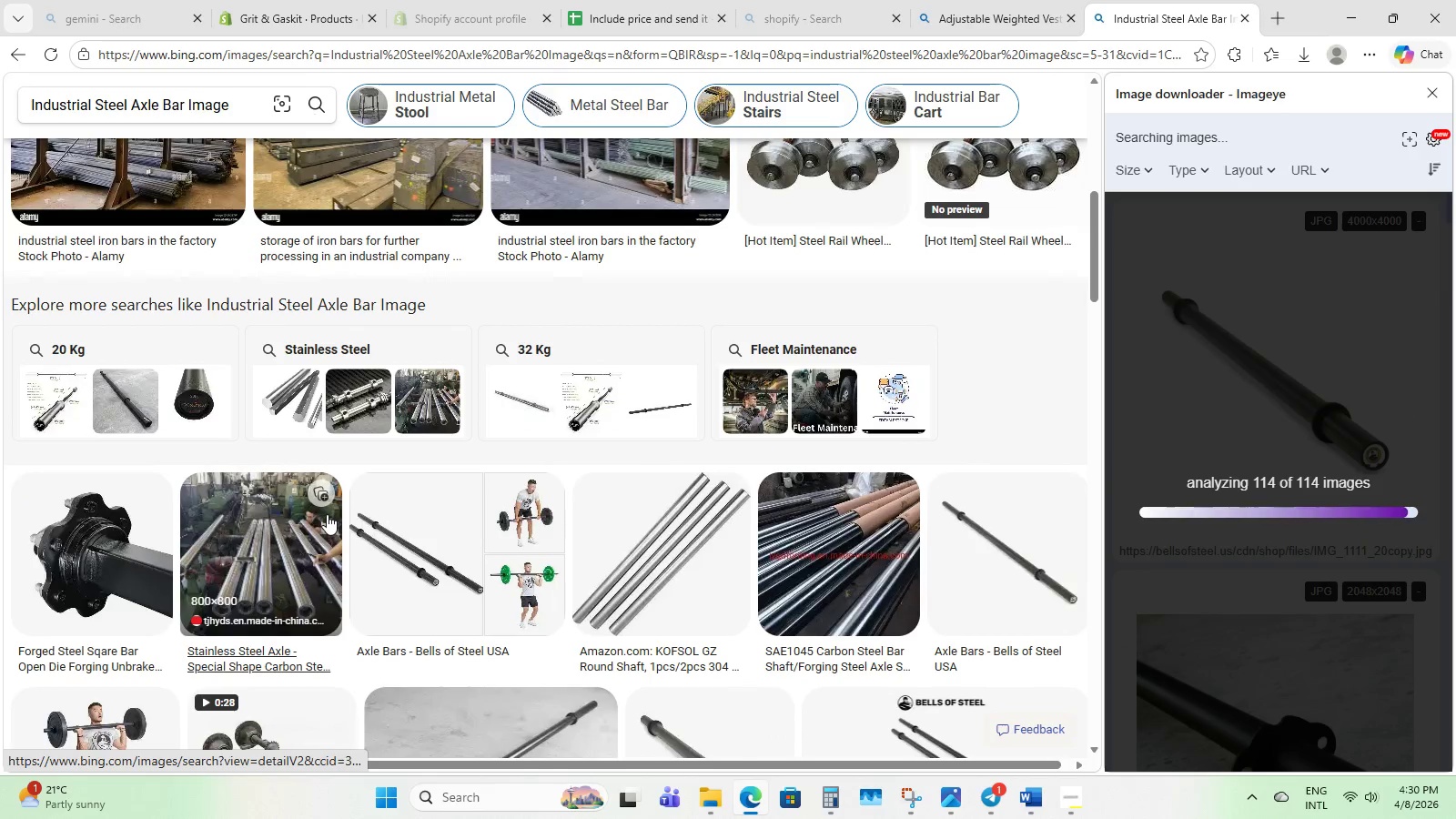 
scroll: coordinate [327, 514], scroll_direction: up, amount: 13.0
 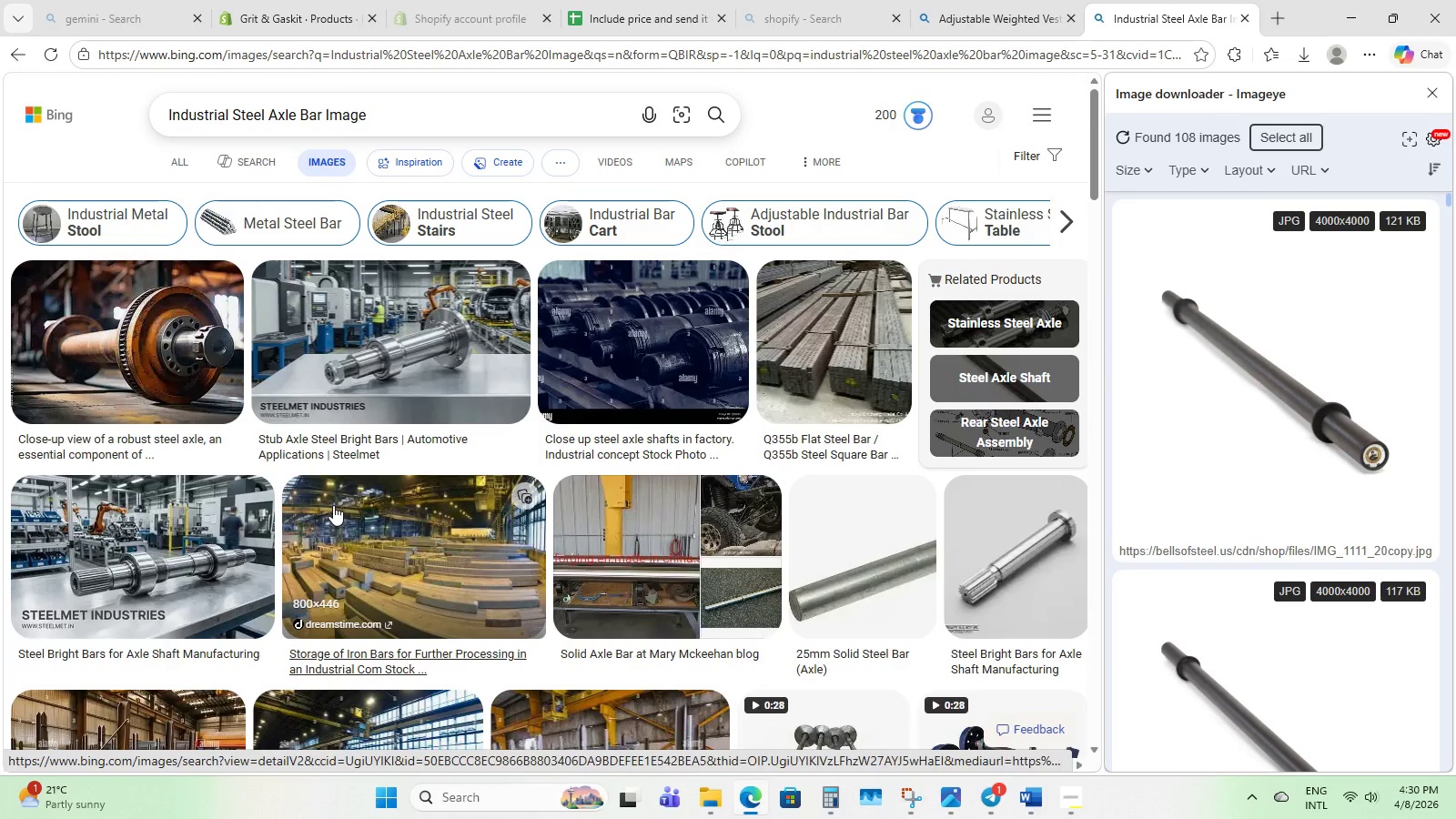 
wait(10.09)
 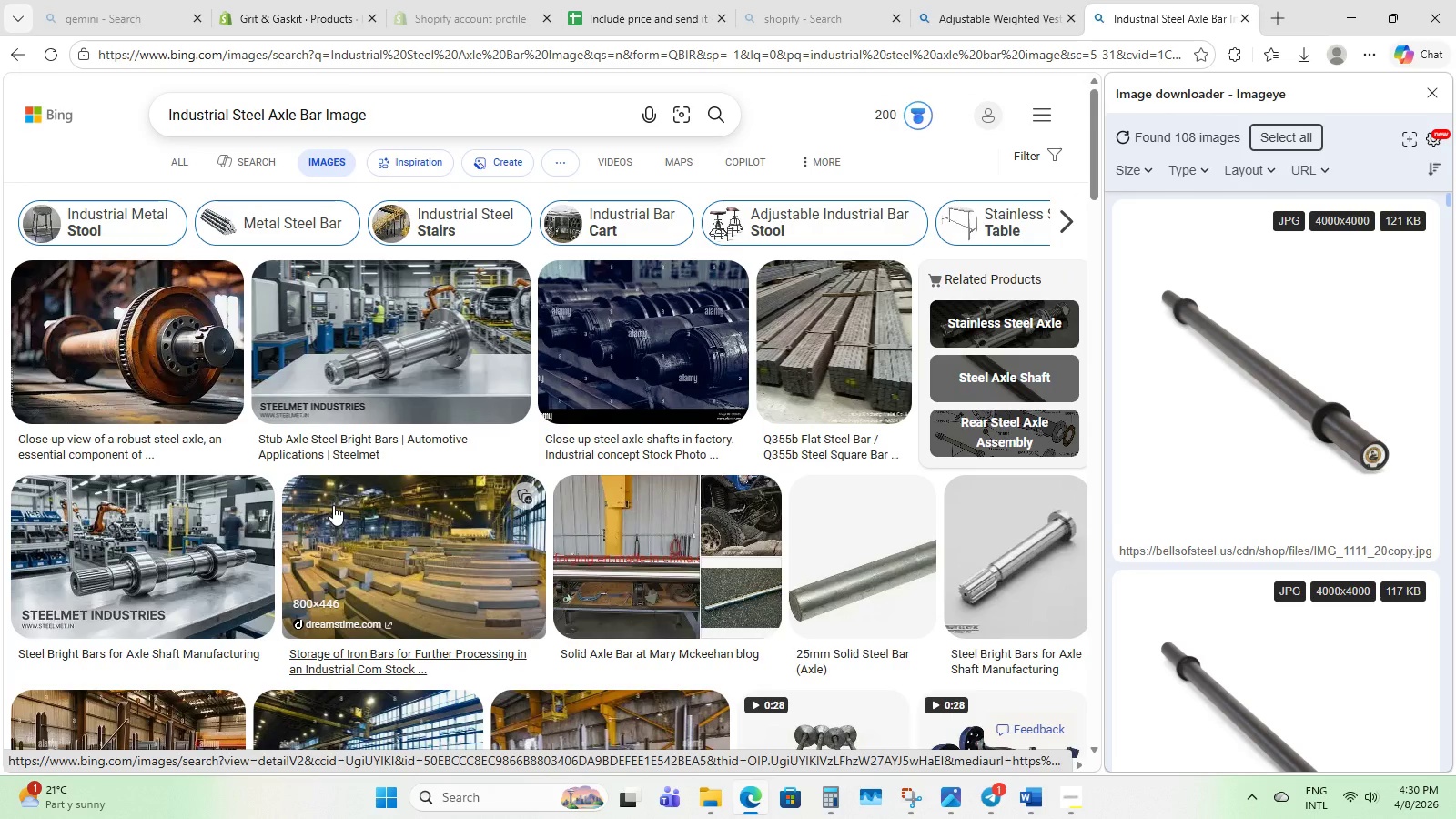 
scroll: coordinate [808, 511], scroll_direction: down, amount: 6.0
 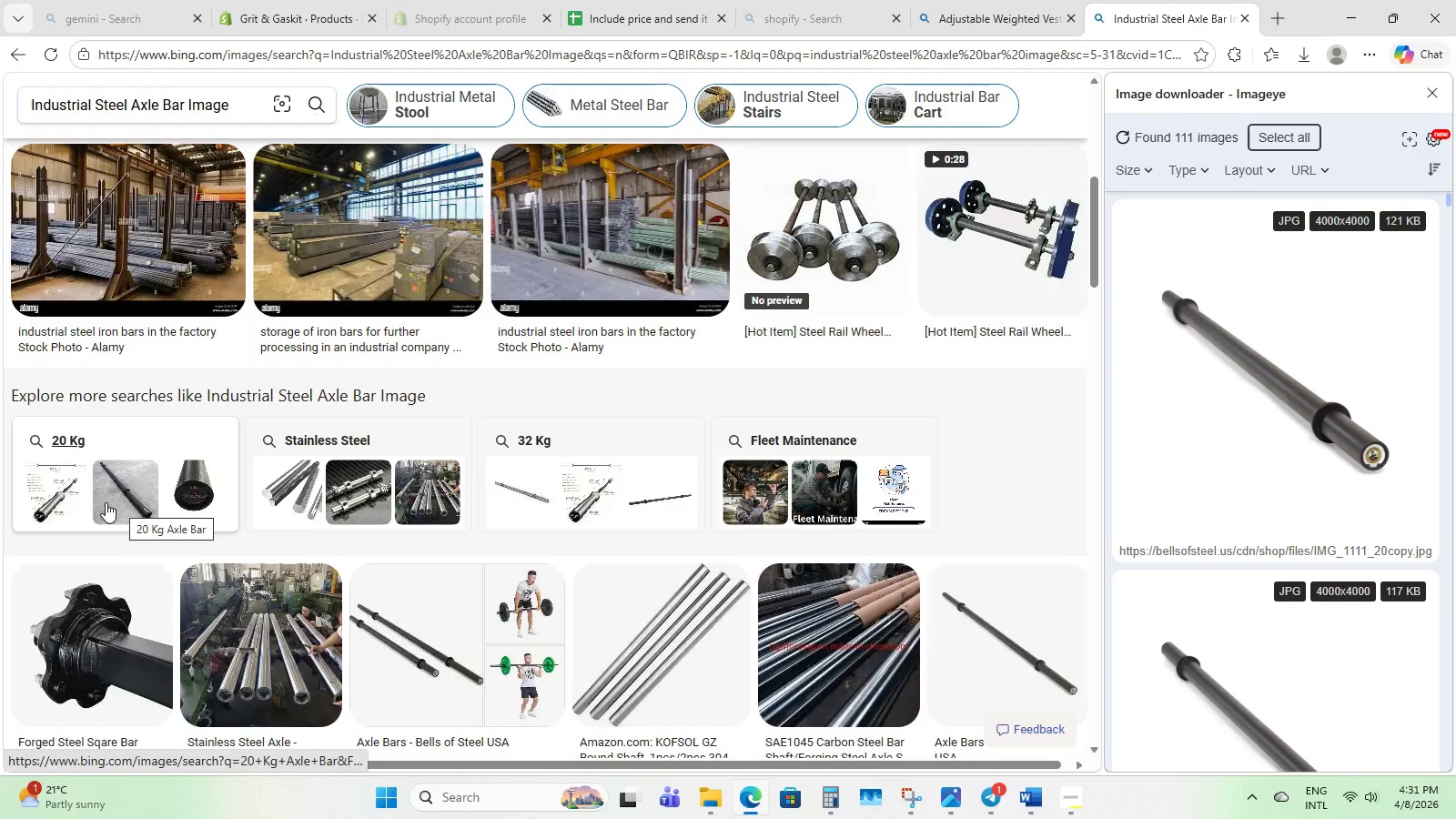 
wait(9.68)
 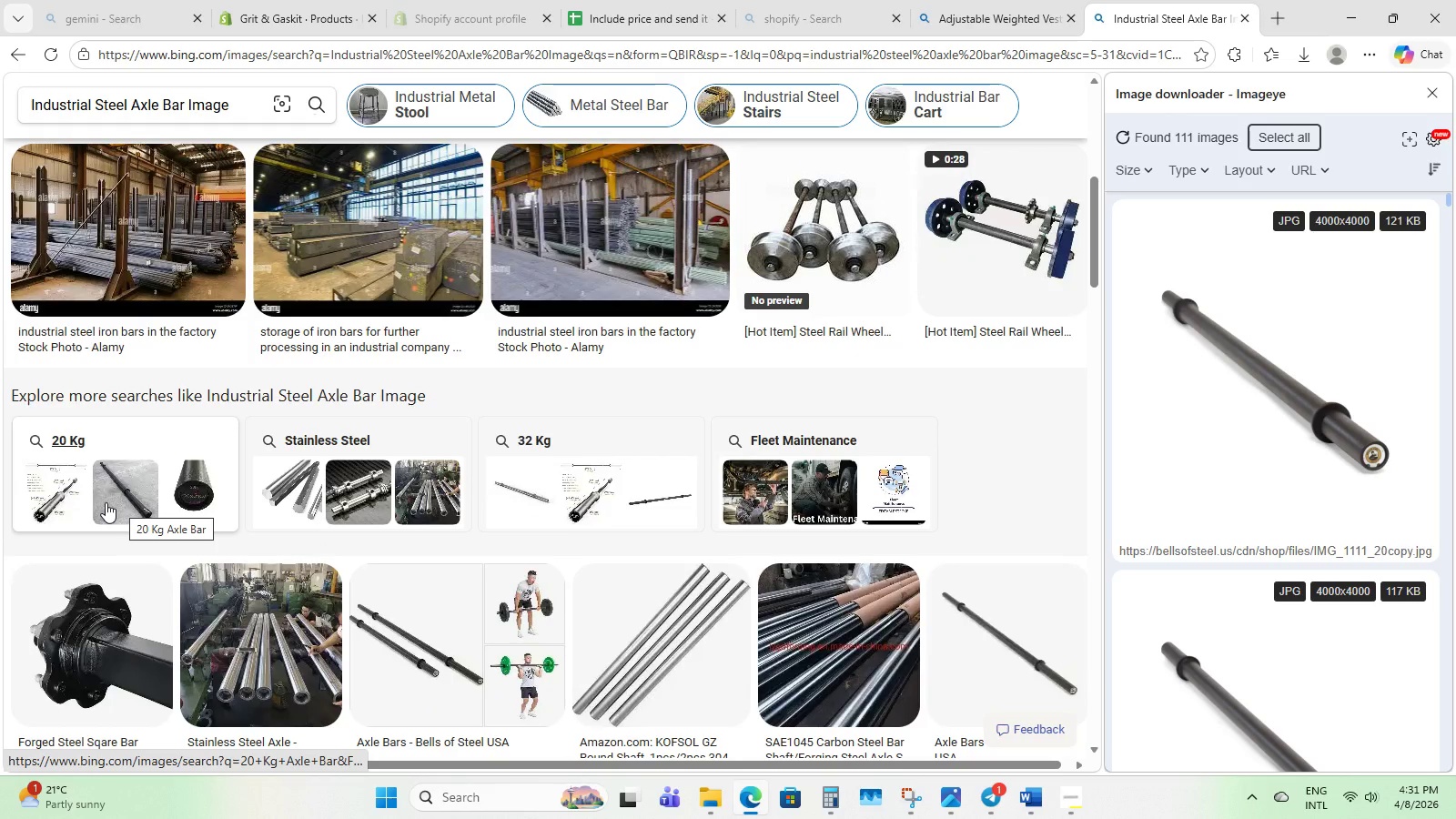 
scroll: coordinate [1242, 504], scroll_direction: down, amount: 11.0
 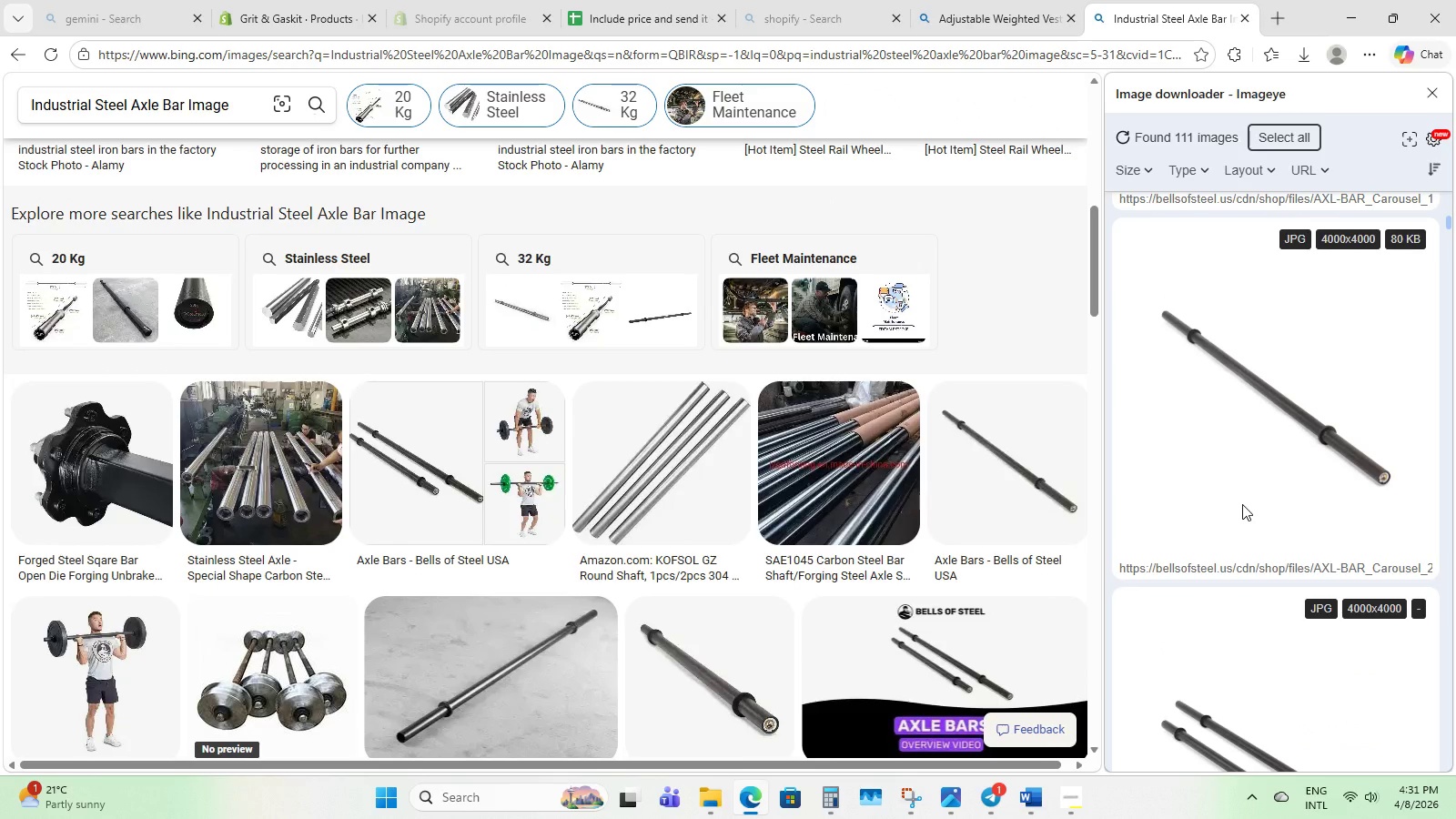 
scroll: coordinate [1242, 504], scroll_direction: up, amount: 8.0
 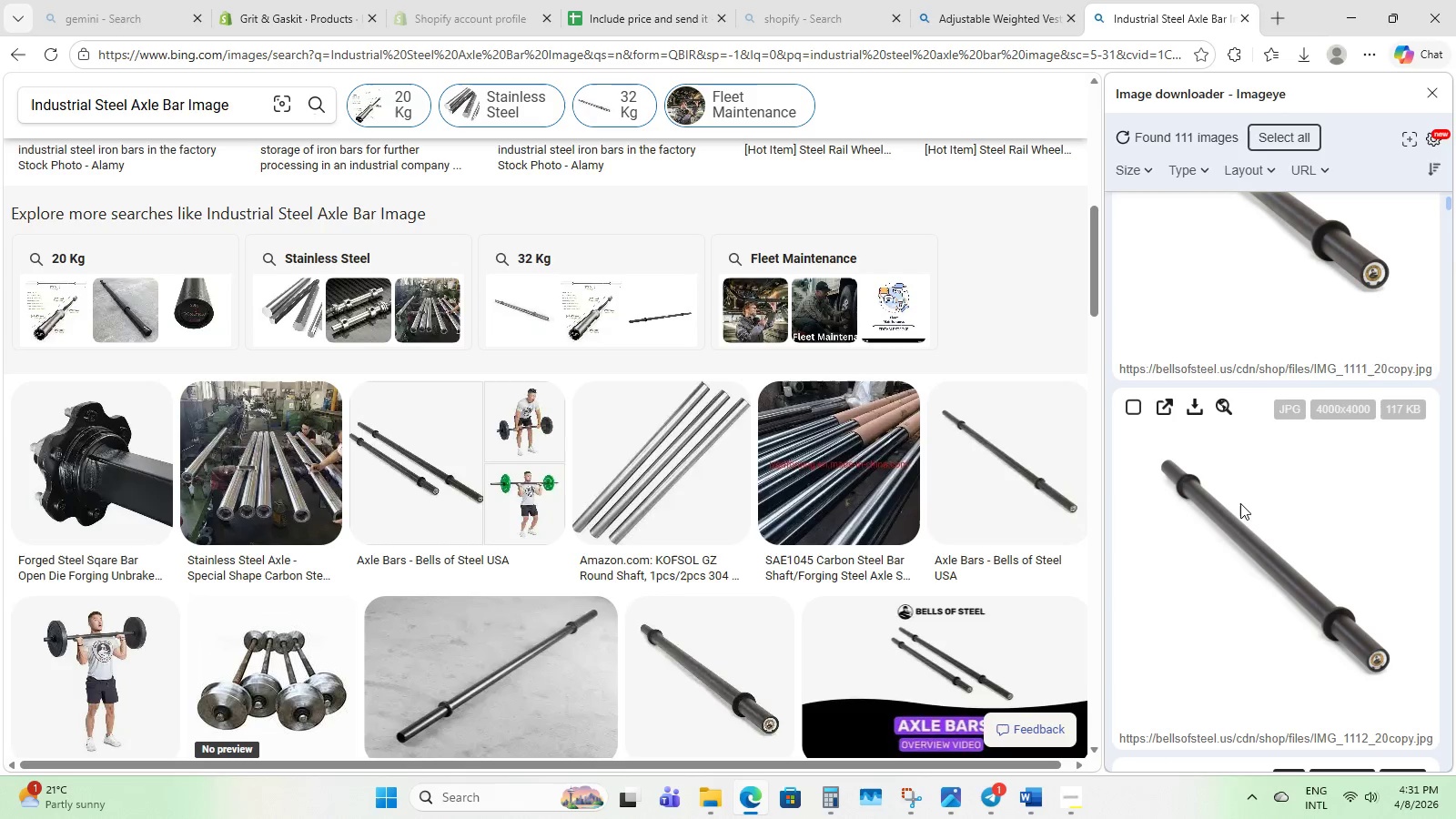 
scroll: coordinate [1293, 474], scroll_direction: down, amount: 44.0
 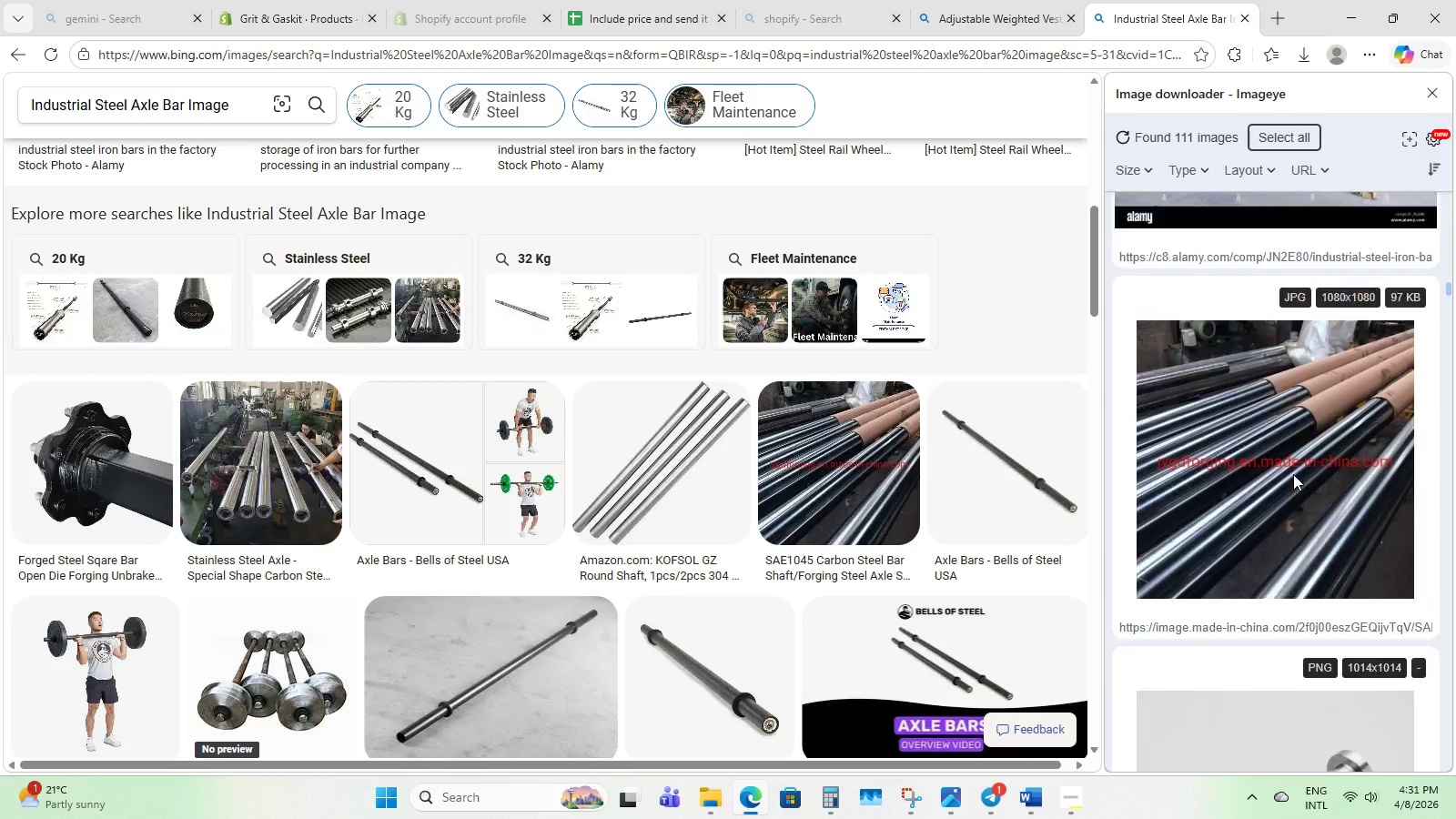 
scroll: coordinate [1287, 508], scroll_direction: up, amount: 43.0
 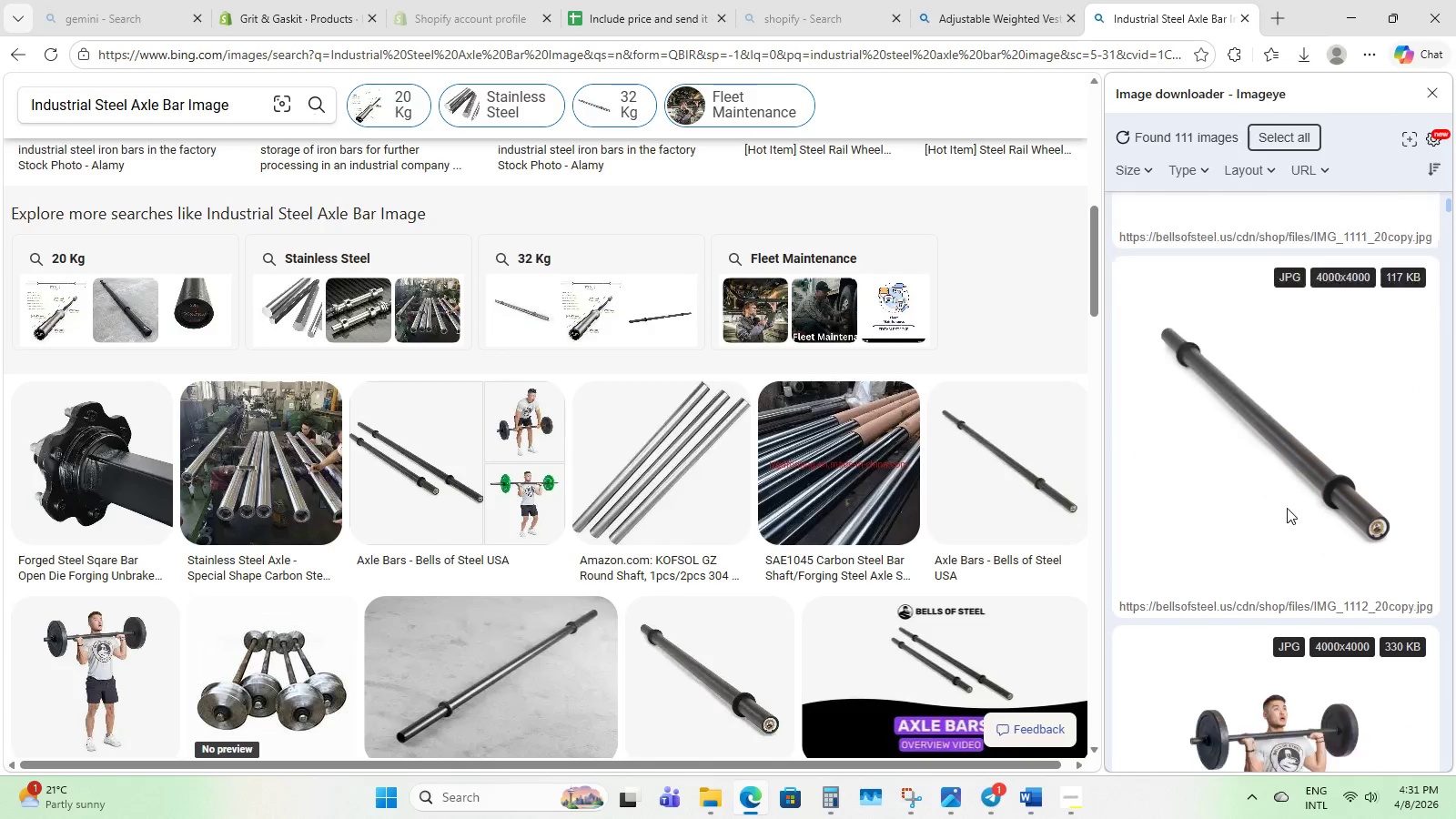 
scroll: coordinate [1287, 508], scroll_direction: down, amount: 4.0
 